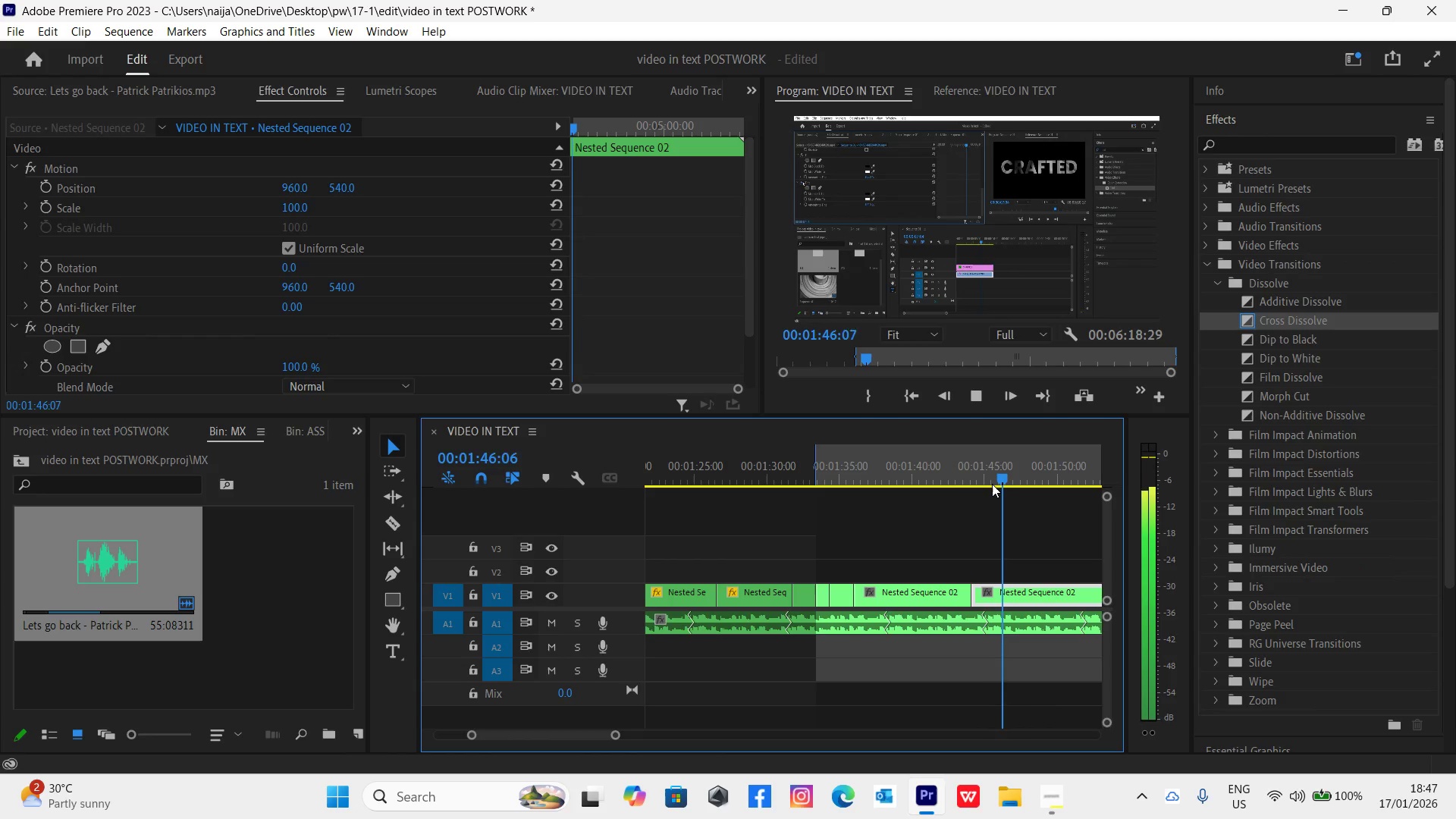 
key(Space)
 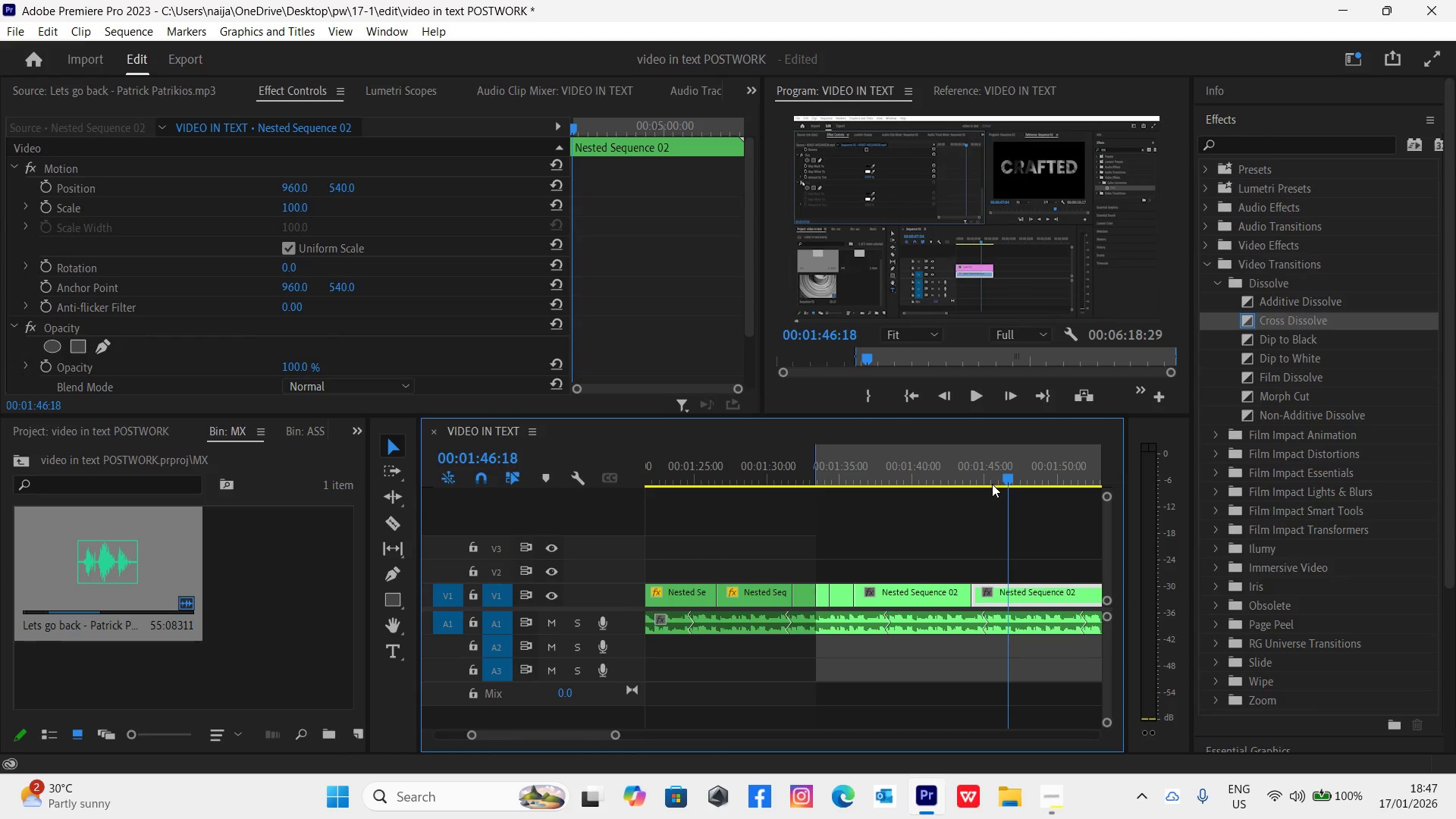 
key(C)
 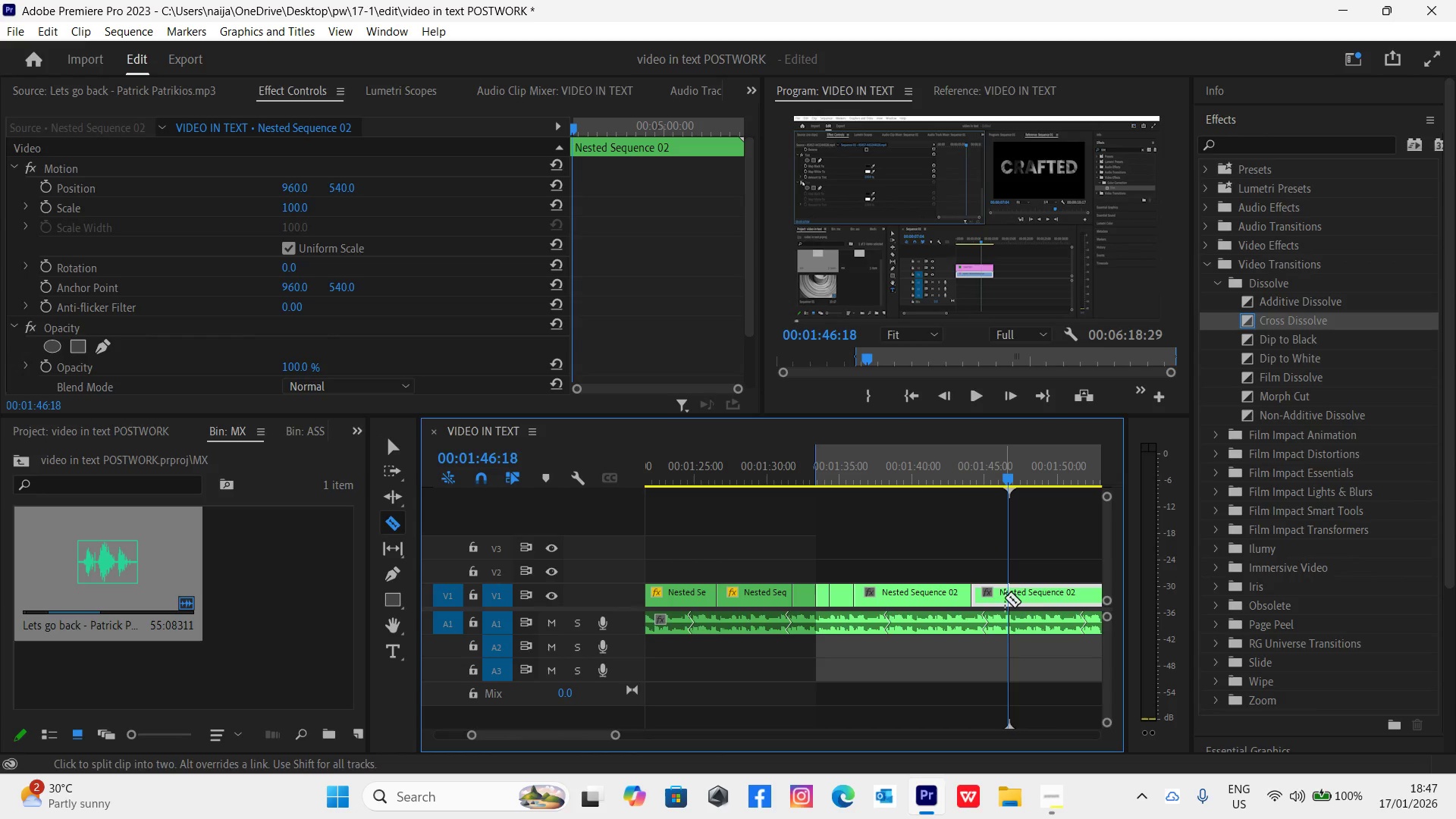 
left_click([1007, 597])
 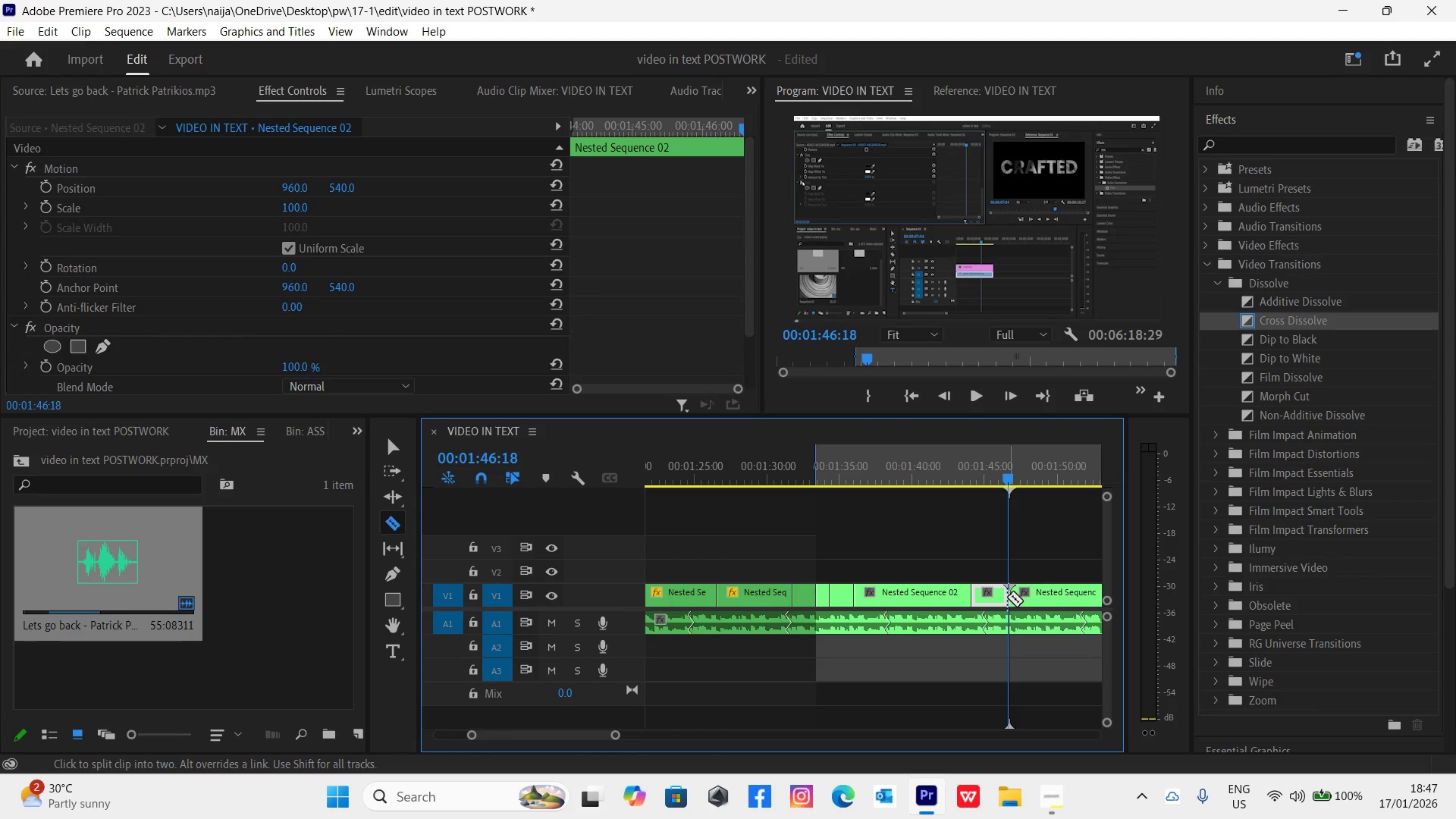 
key(V)
 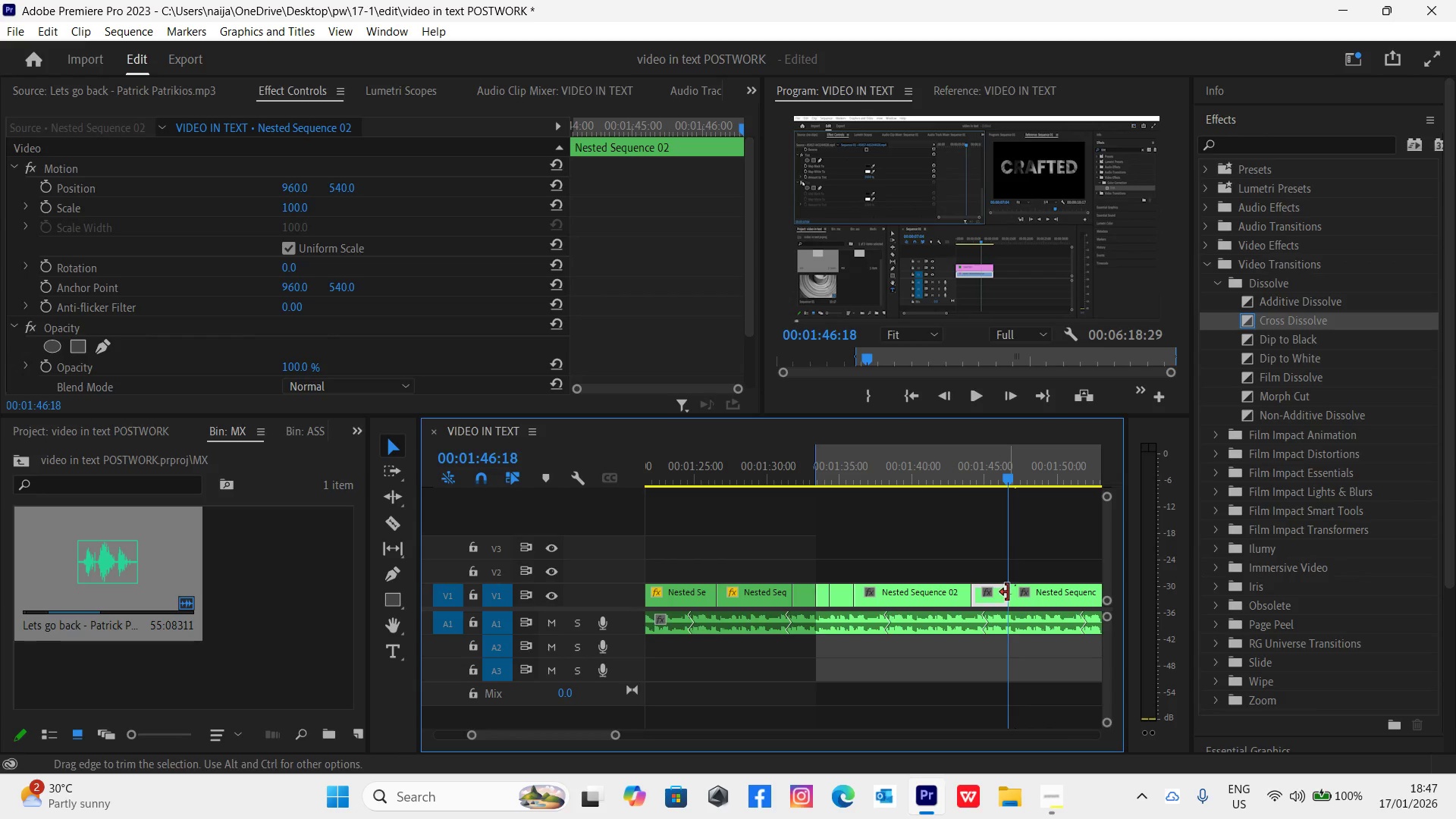 
key(Space)
 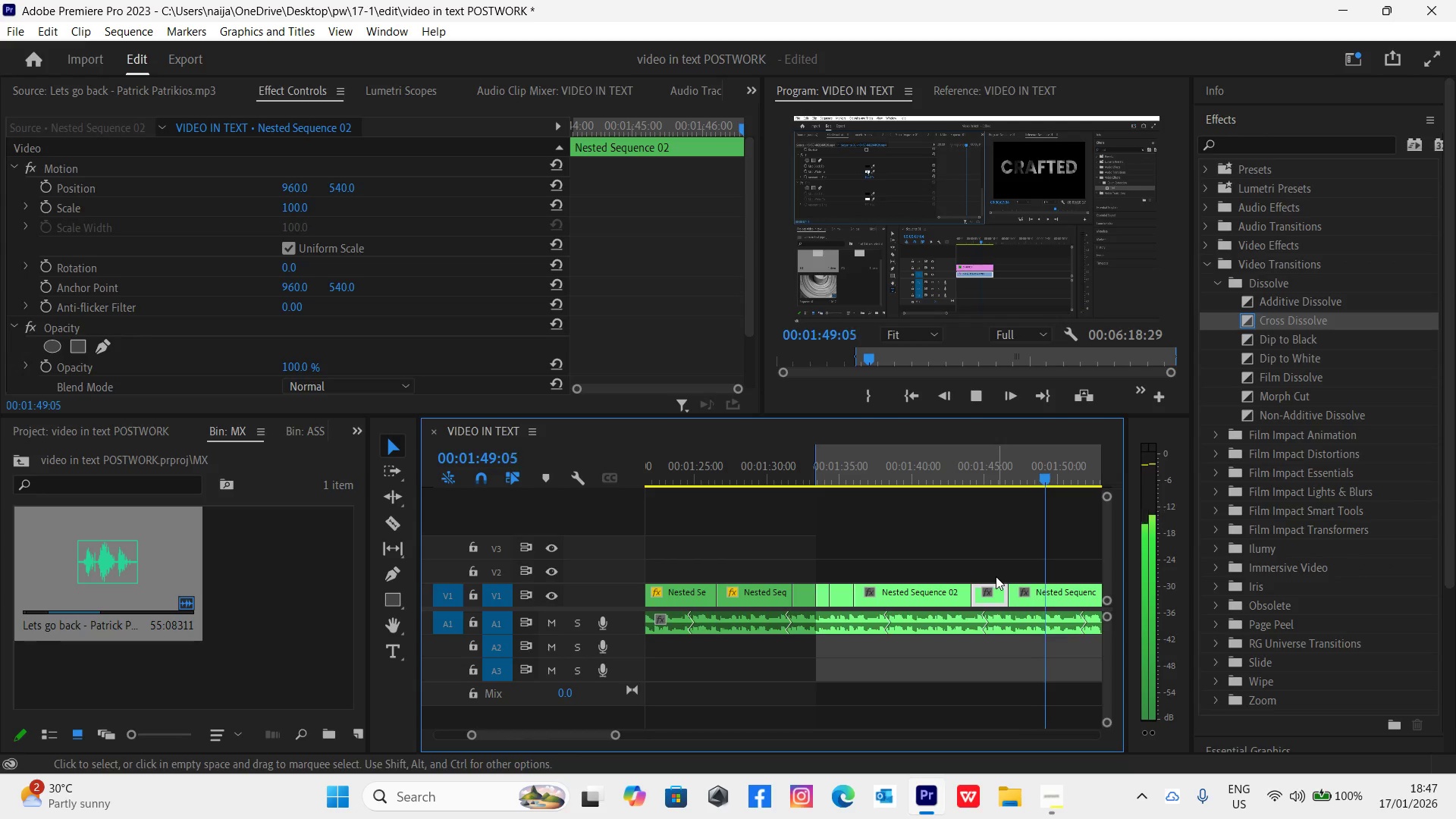 
key(Space)
 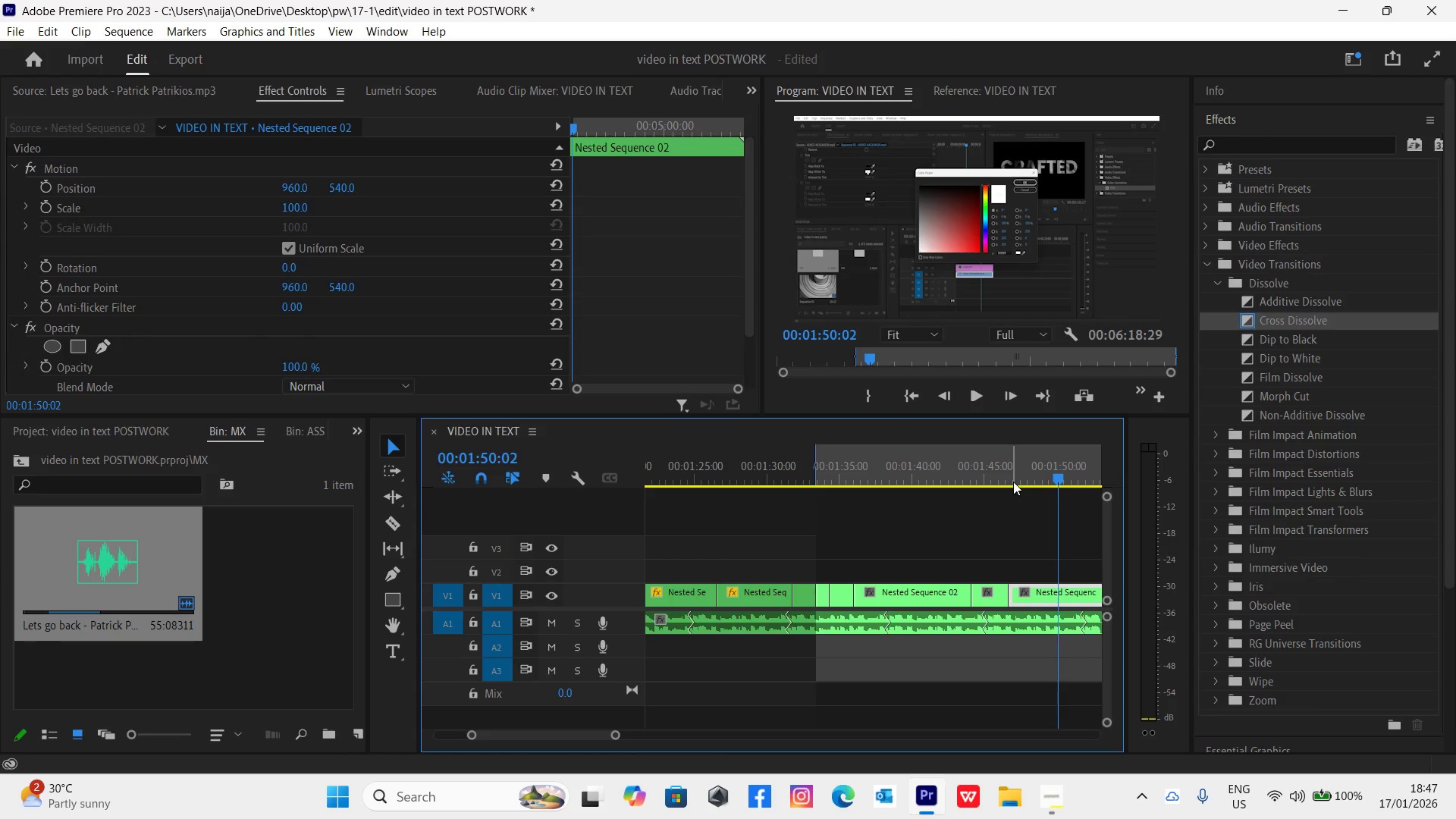 
left_click([1006, 474])
 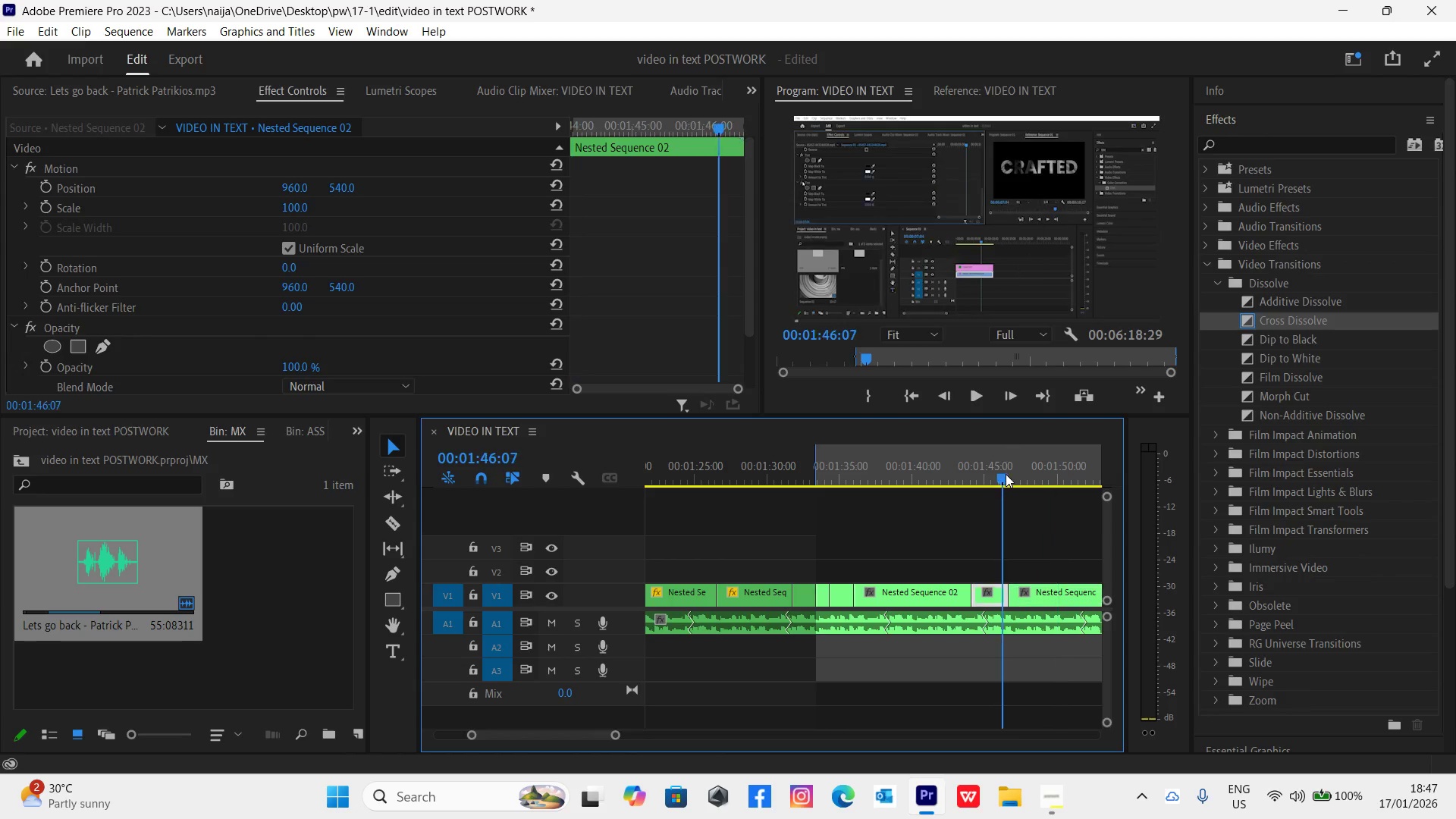 
key(Space)
 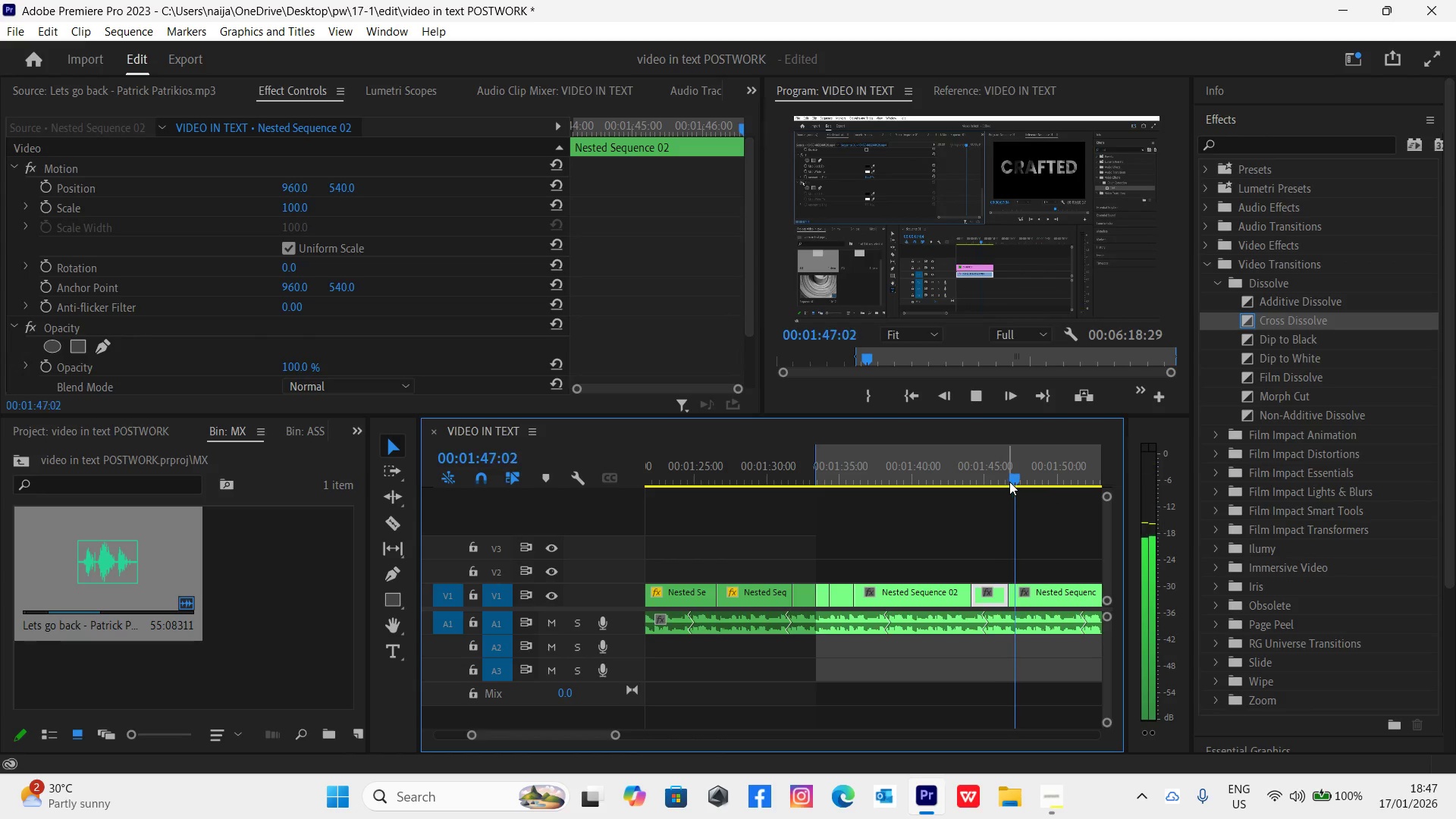 
key(Space)
 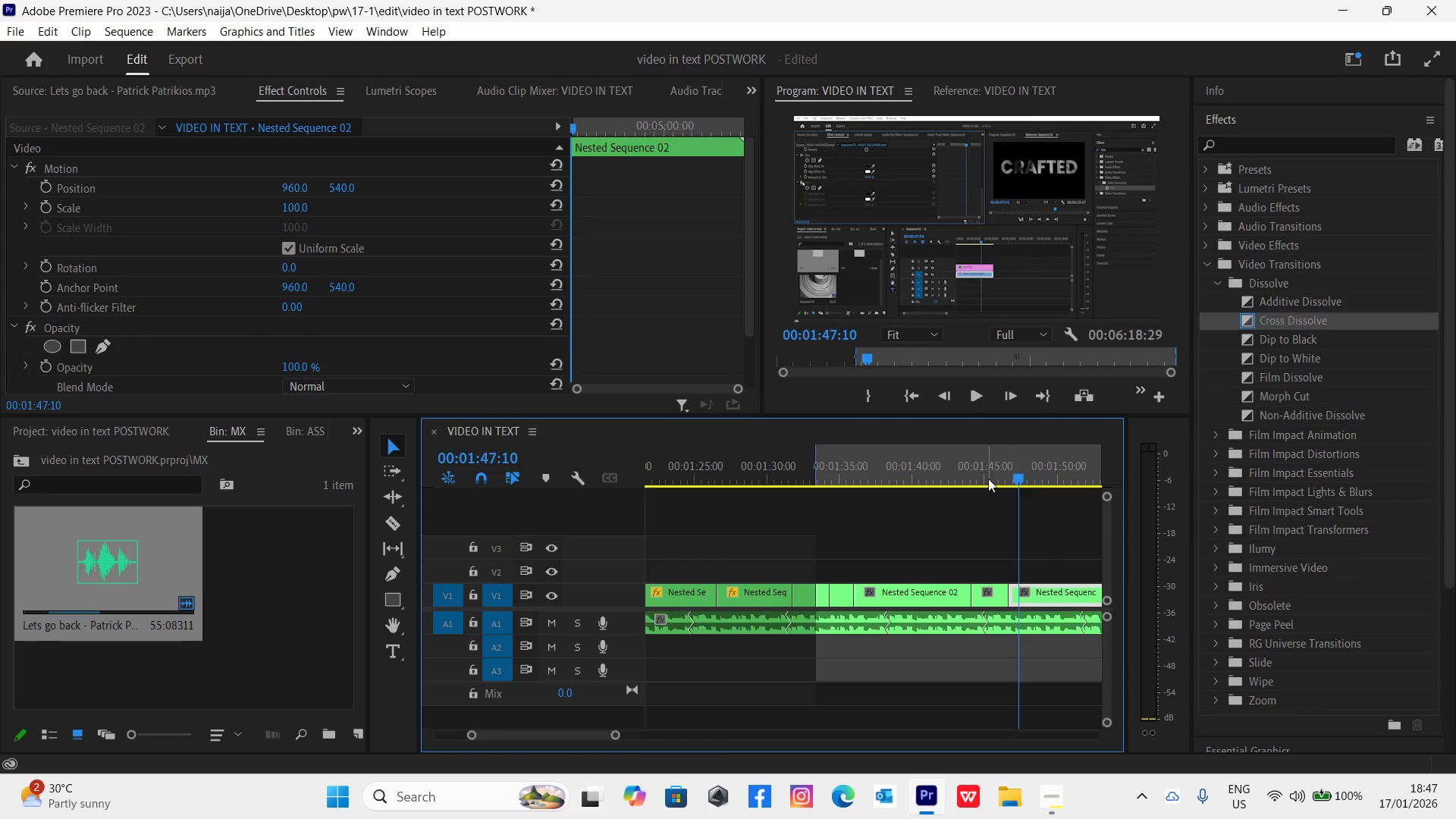 
left_click([984, 473])
 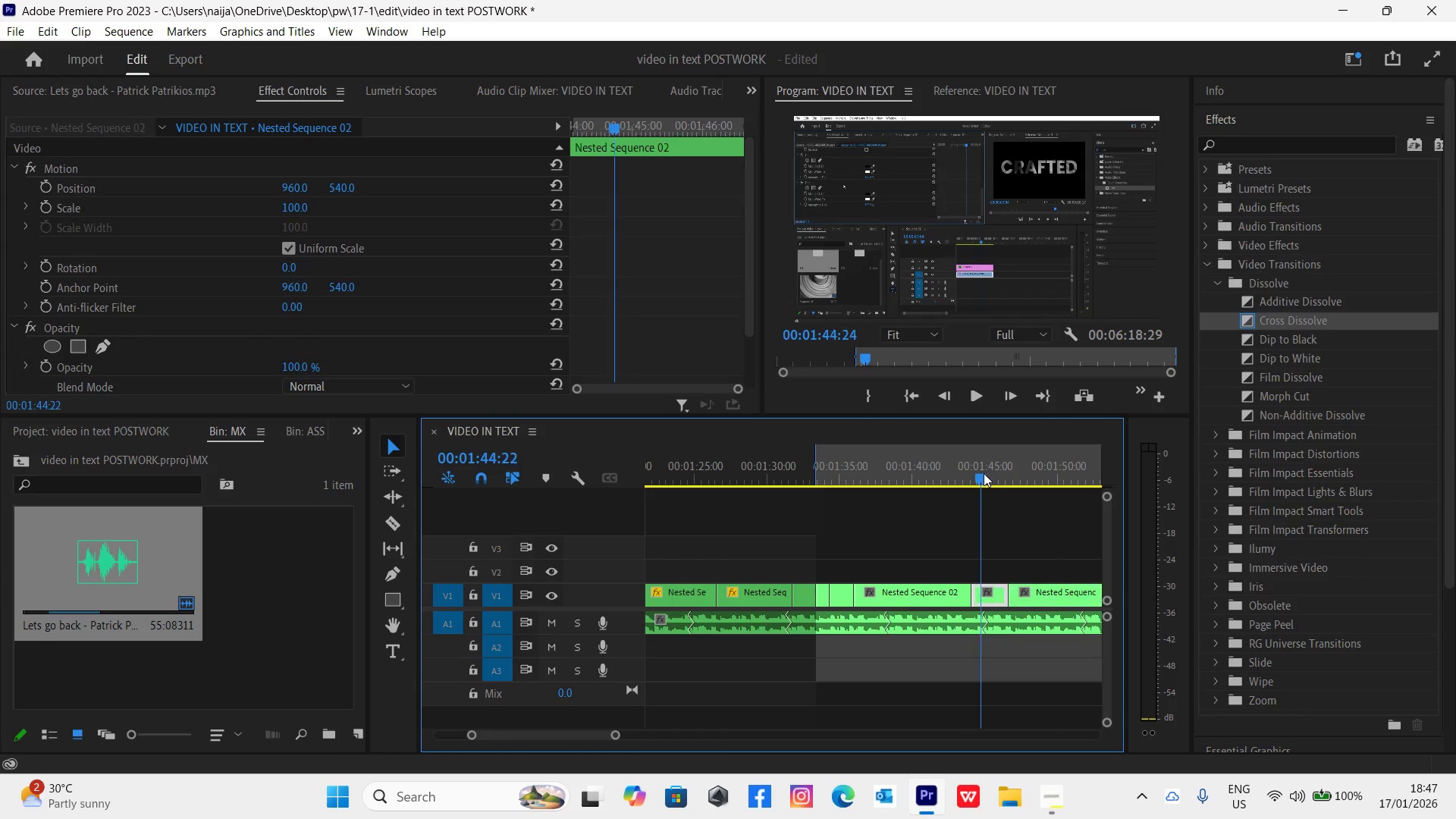 
key(Space)
 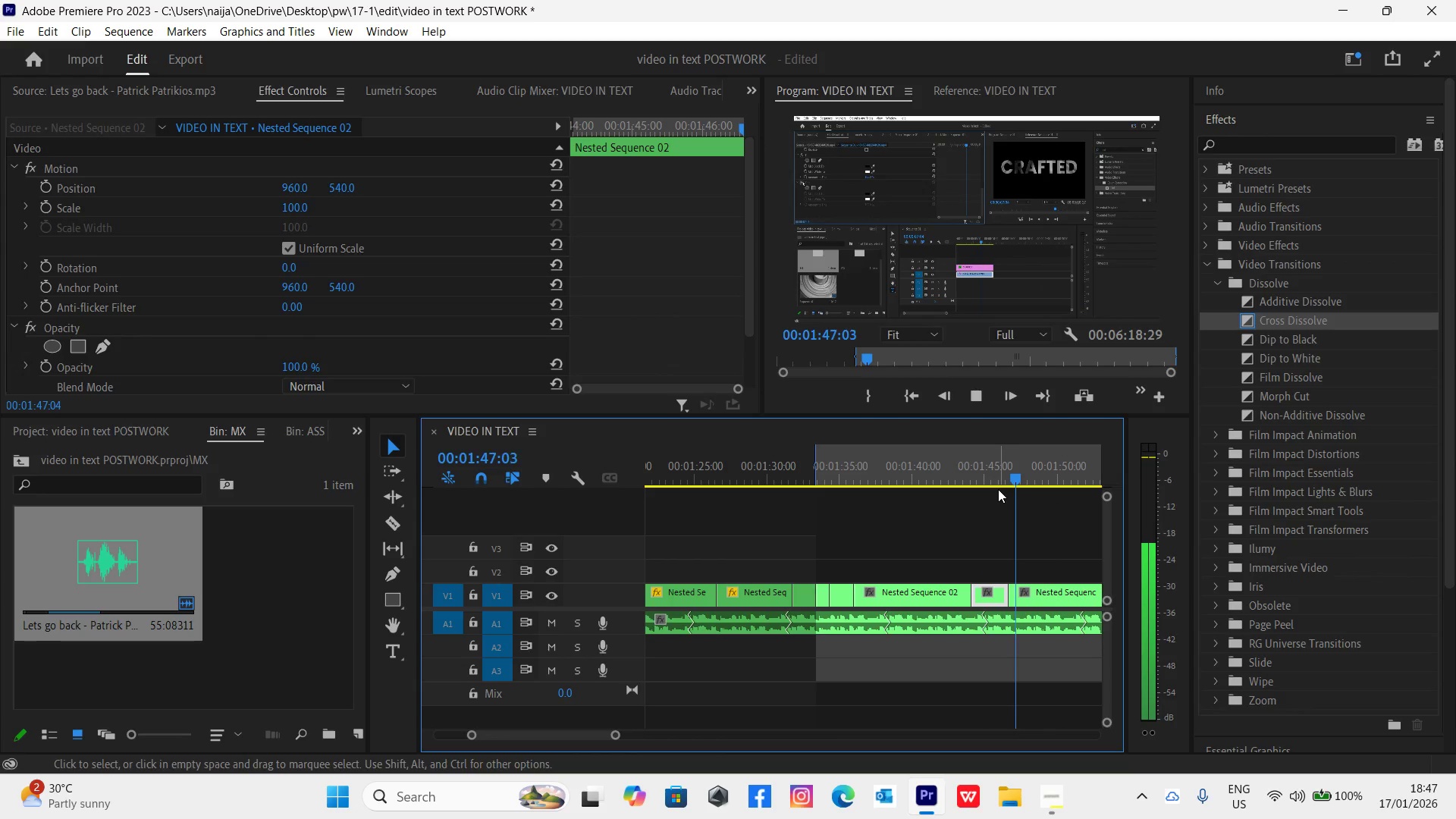 
key(Space)
 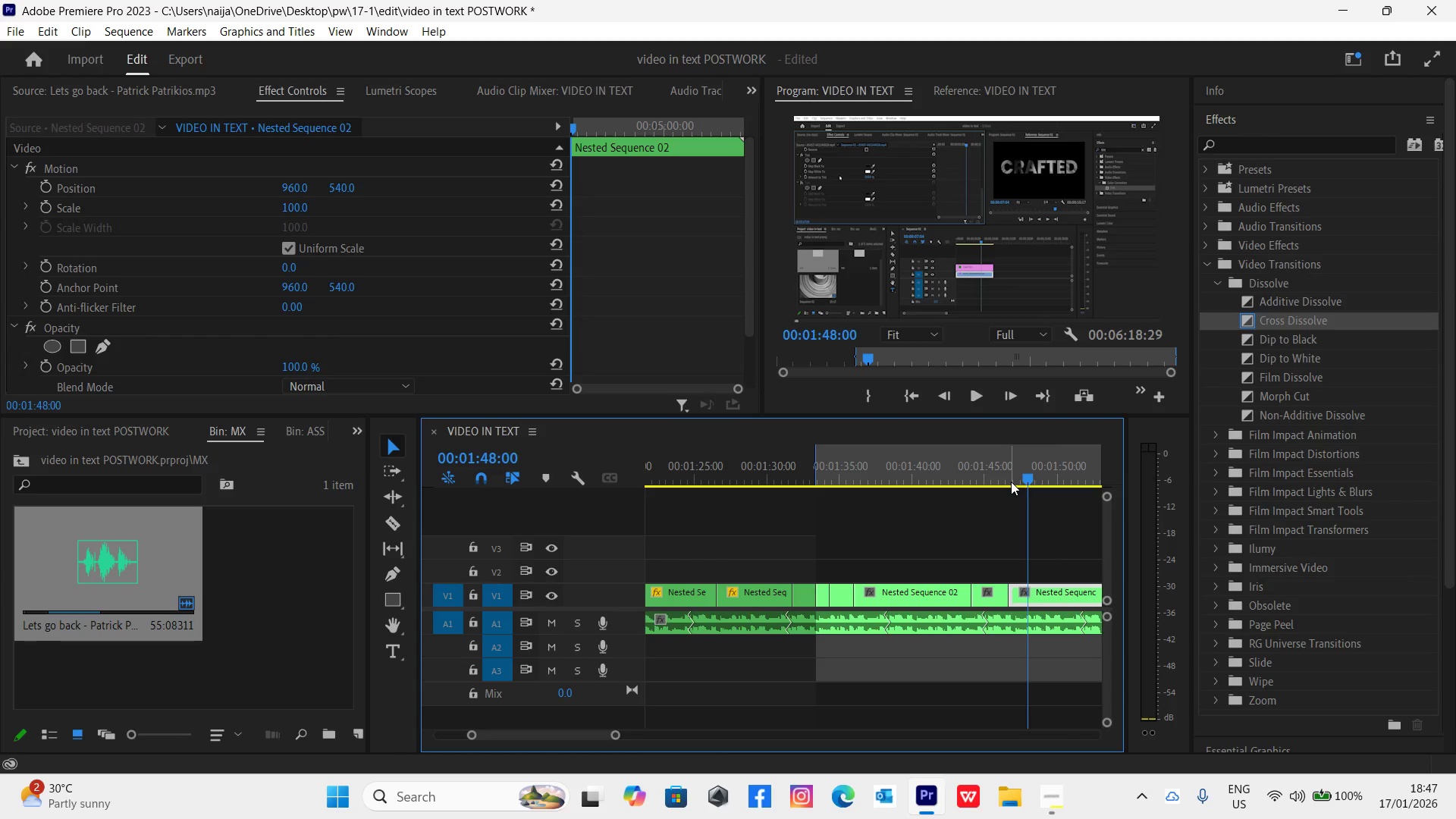 
left_click([1011, 482])
 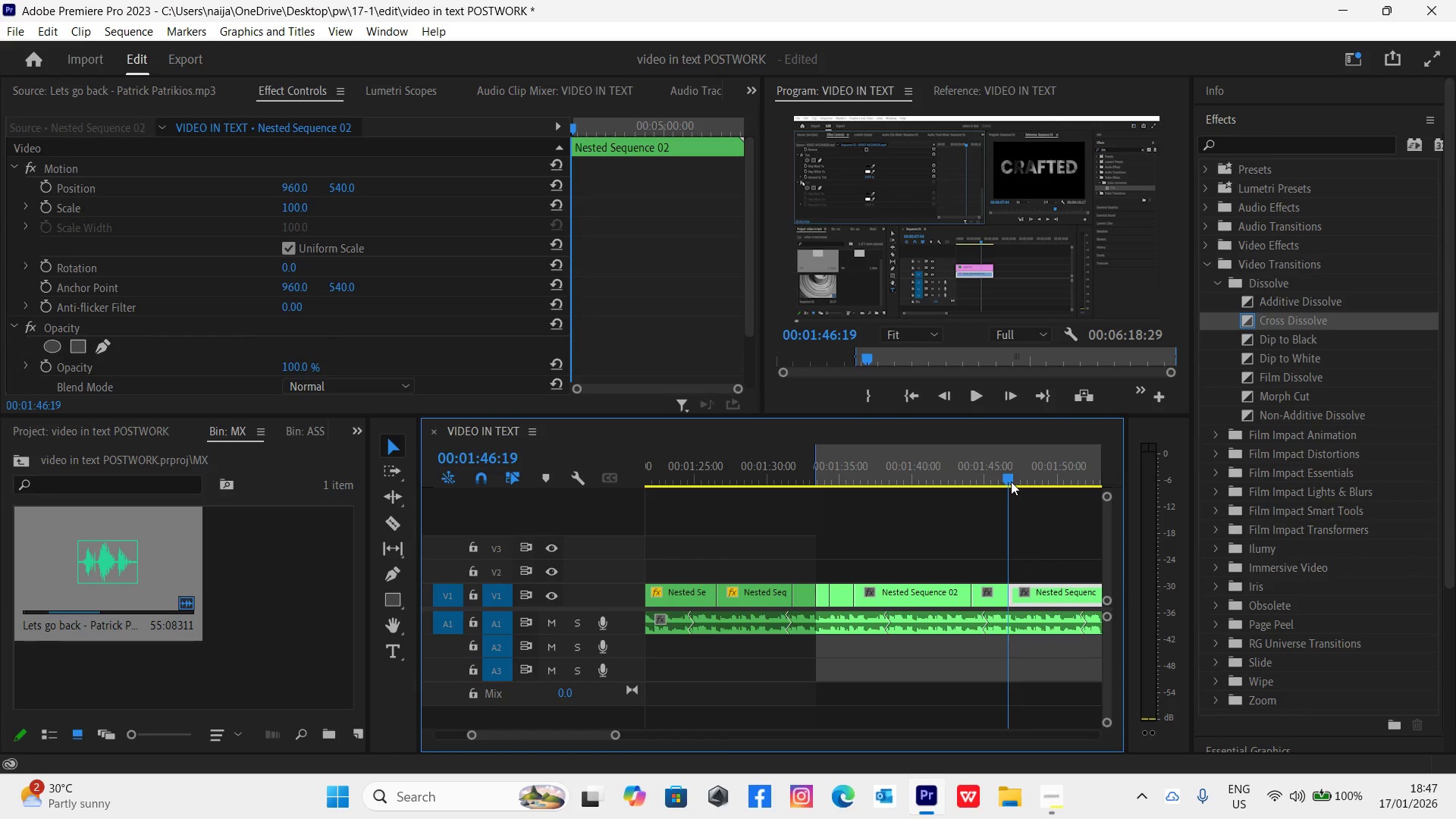 
left_click_drag(start_coordinate=[1011, 482], to_coordinate=[1024, 489])
 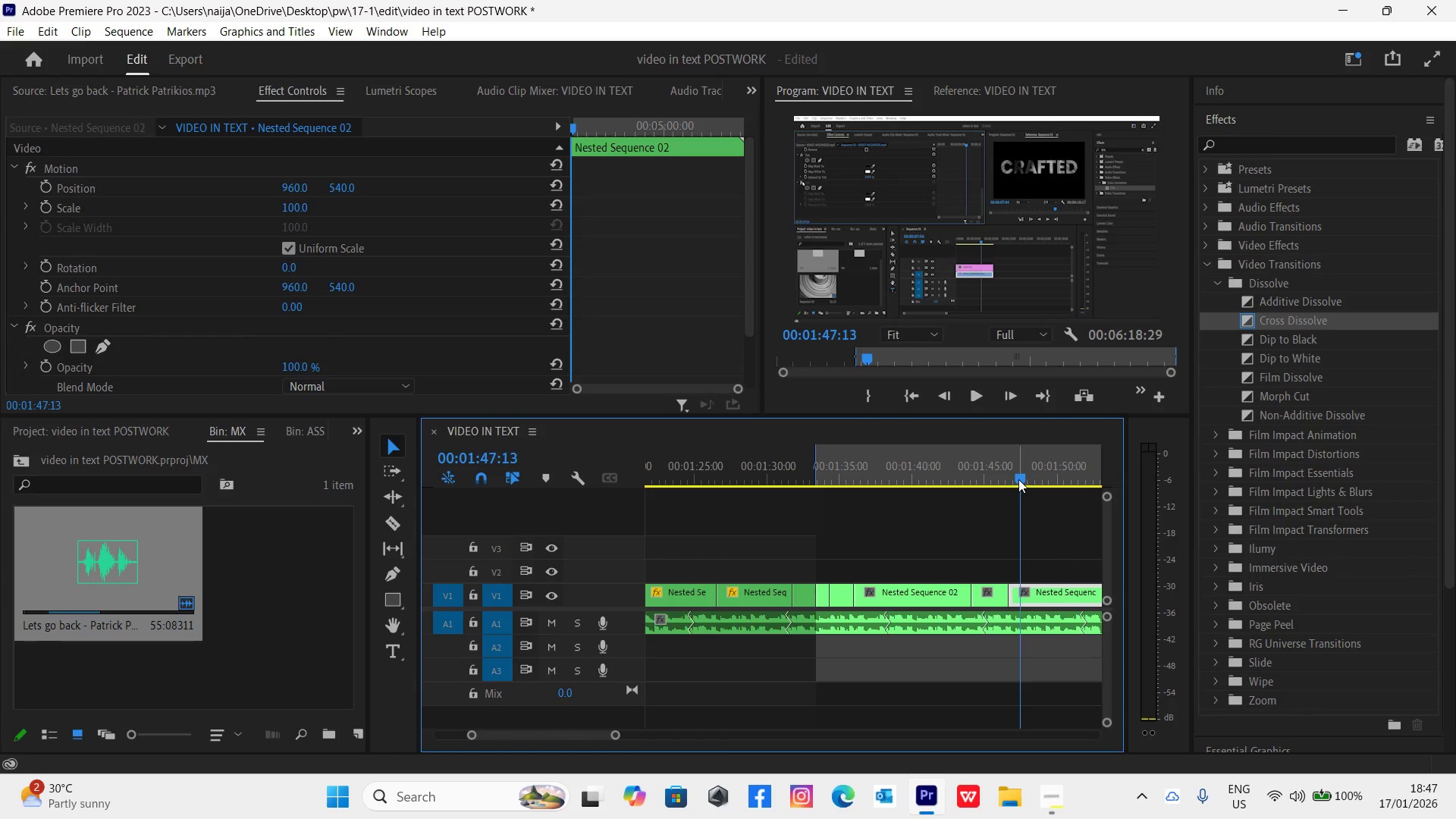 
left_click_drag(start_coordinate=[1018, 479], to_coordinate=[1022, 482])
 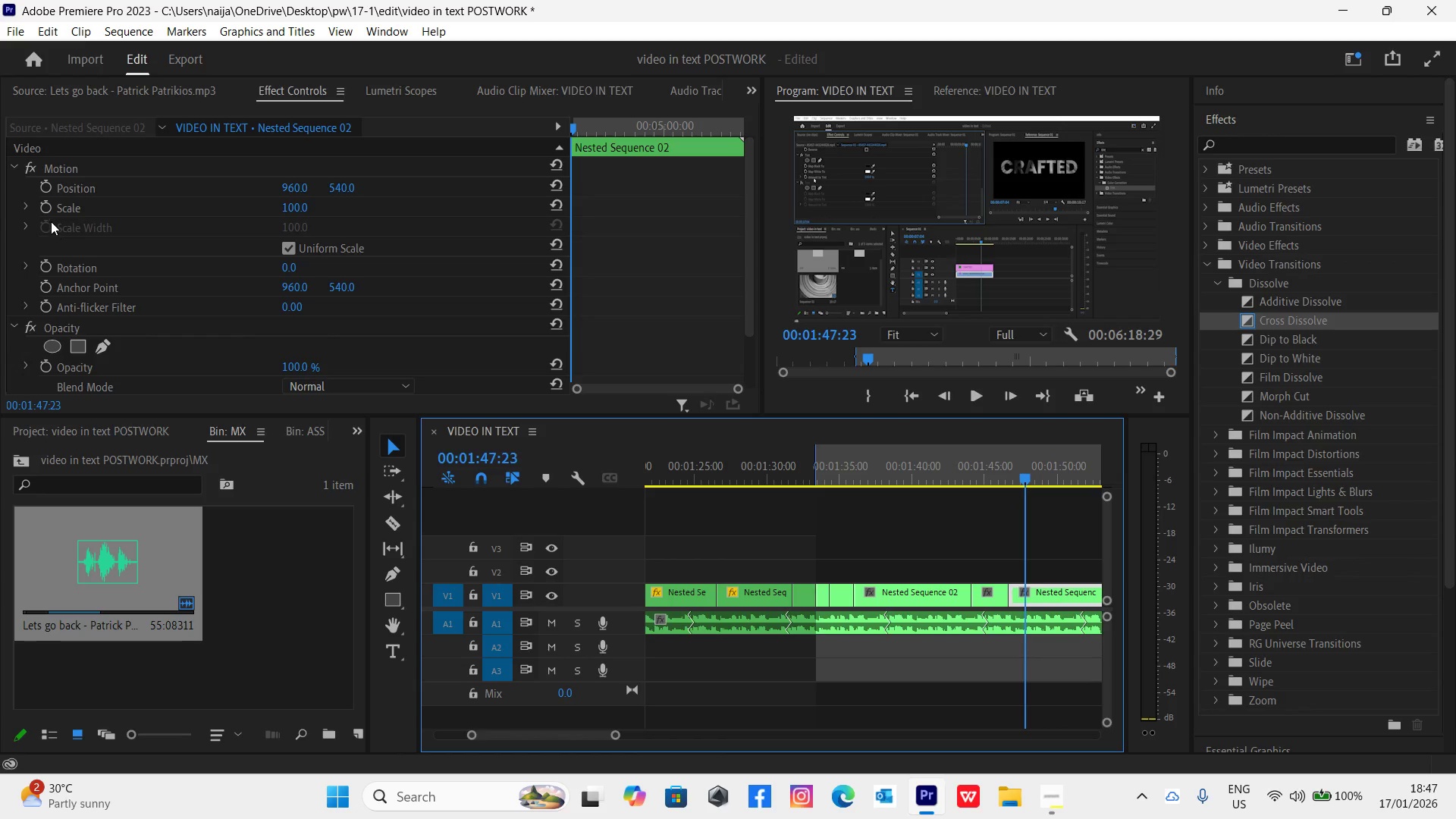 
left_click([47, 209])
 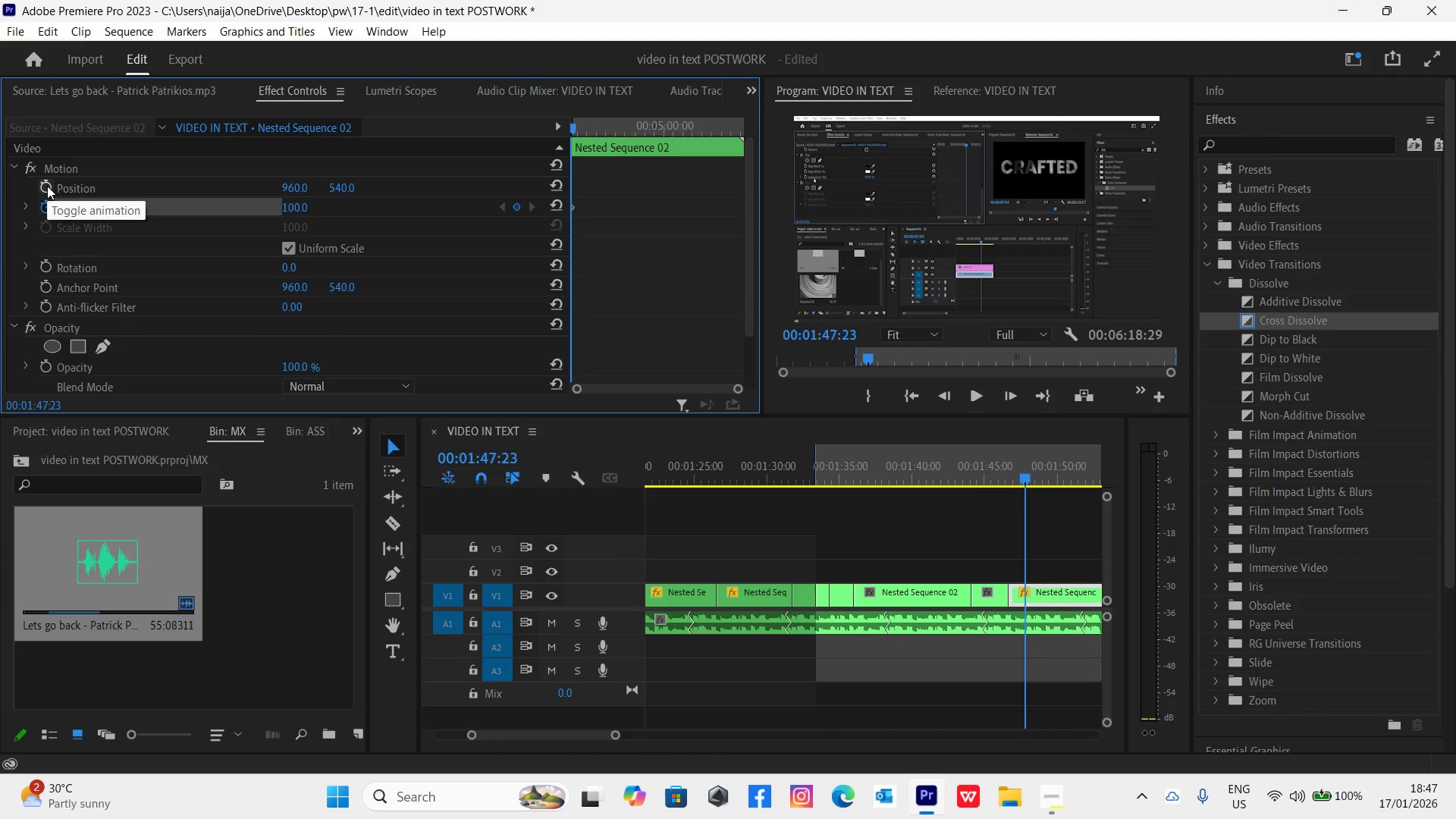 
left_click([47, 186])
 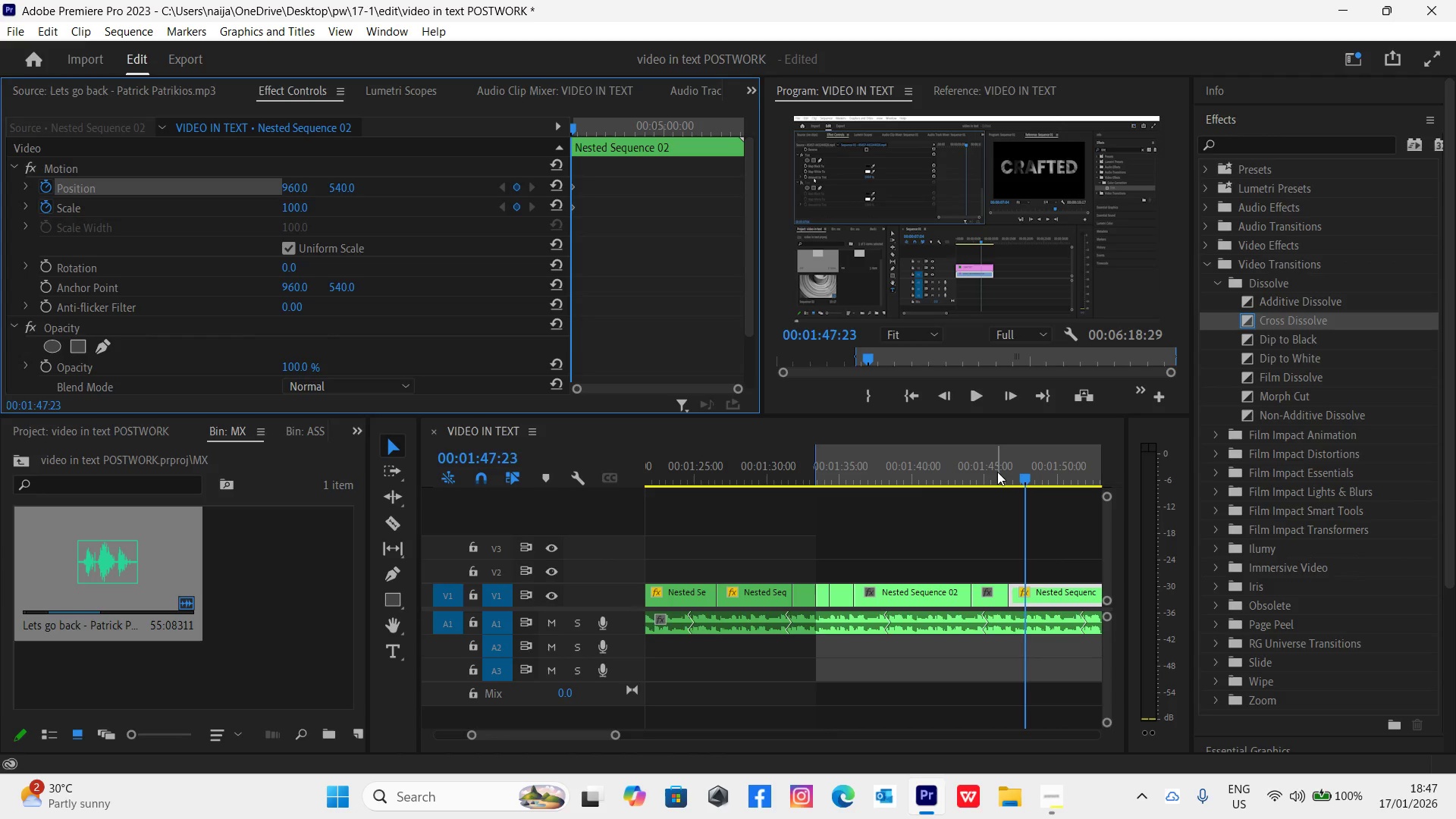 
left_click_drag(start_coordinate=[1025, 478], to_coordinate=[1040, 486])
 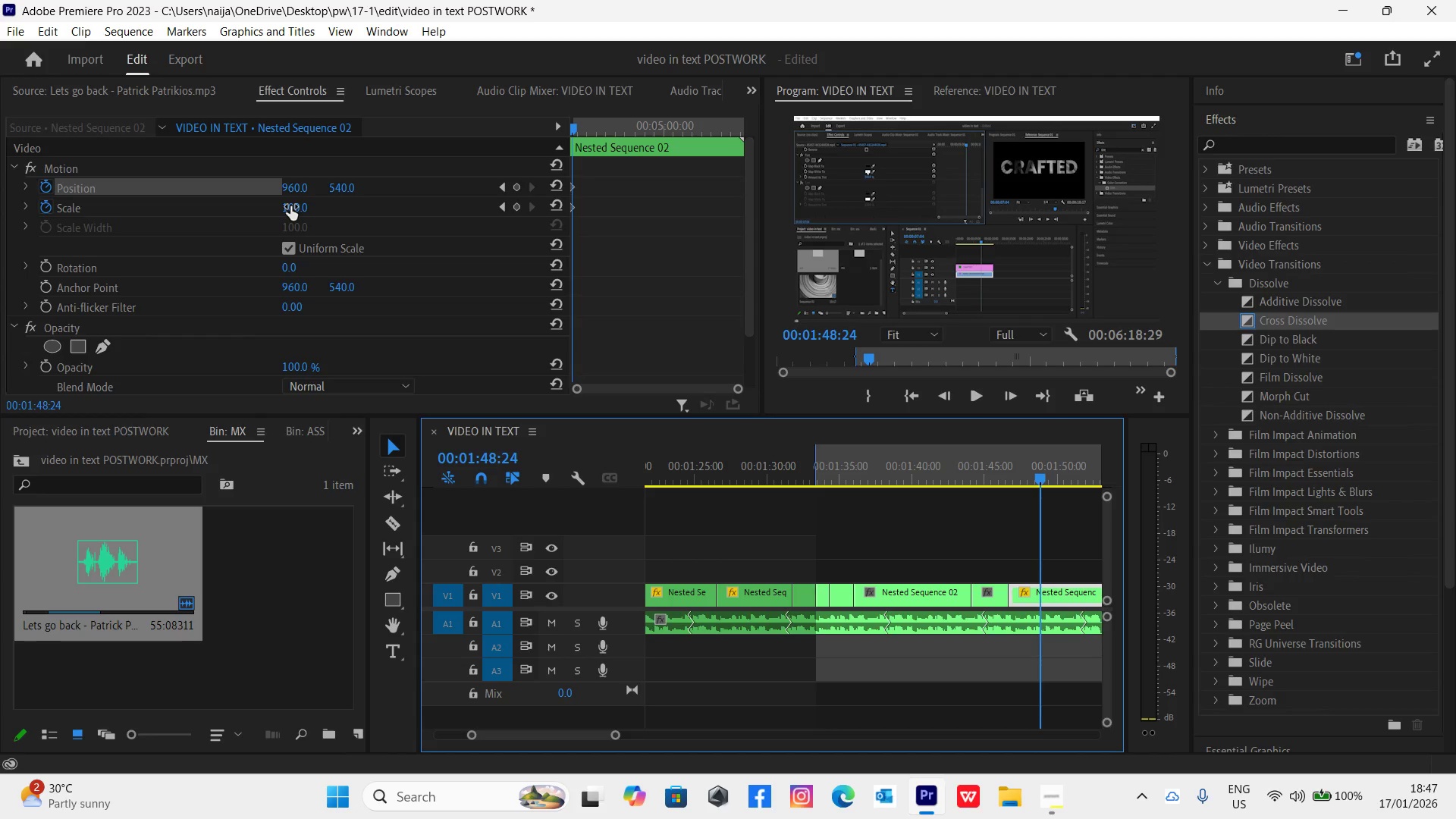 
left_click_drag(start_coordinate=[290, 206], to_coordinate=[356, 230])
 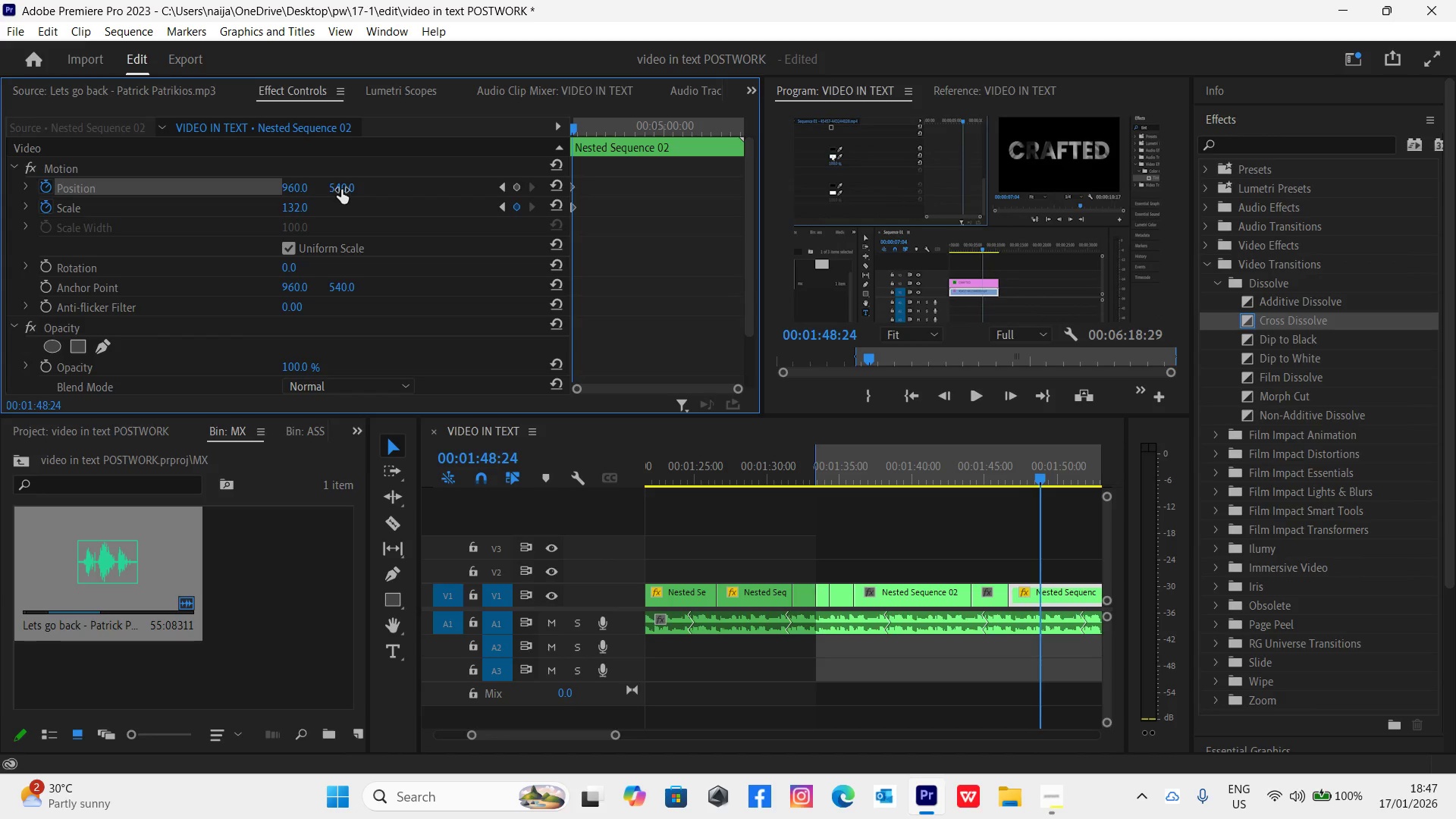 
left_click_drag(start_coordinate=[341, 189], to_coordinate=[416, 176])
 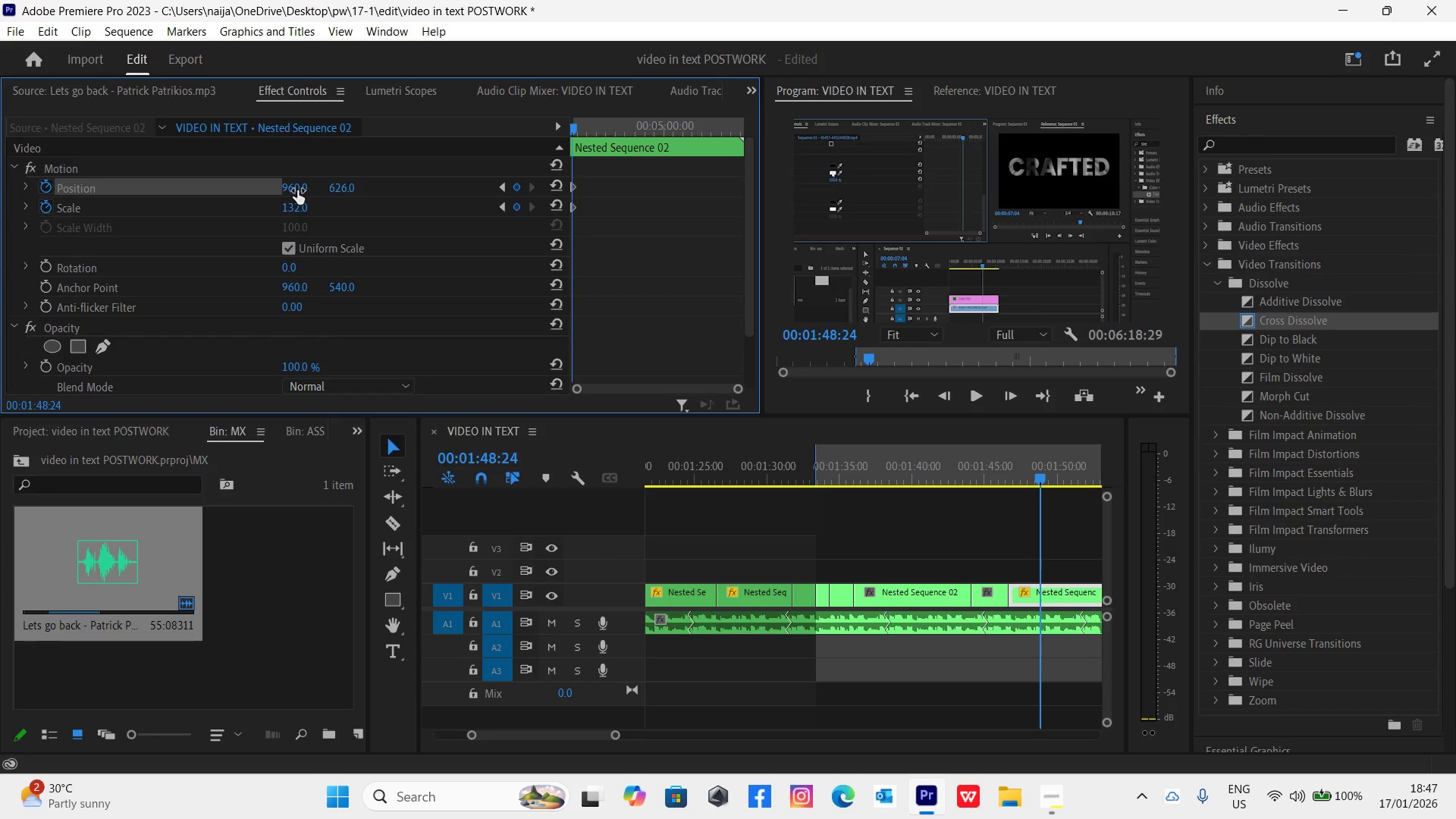 
left_click_drag(start_coordinate=[297, 190], to_coordinate=[549, 173])
 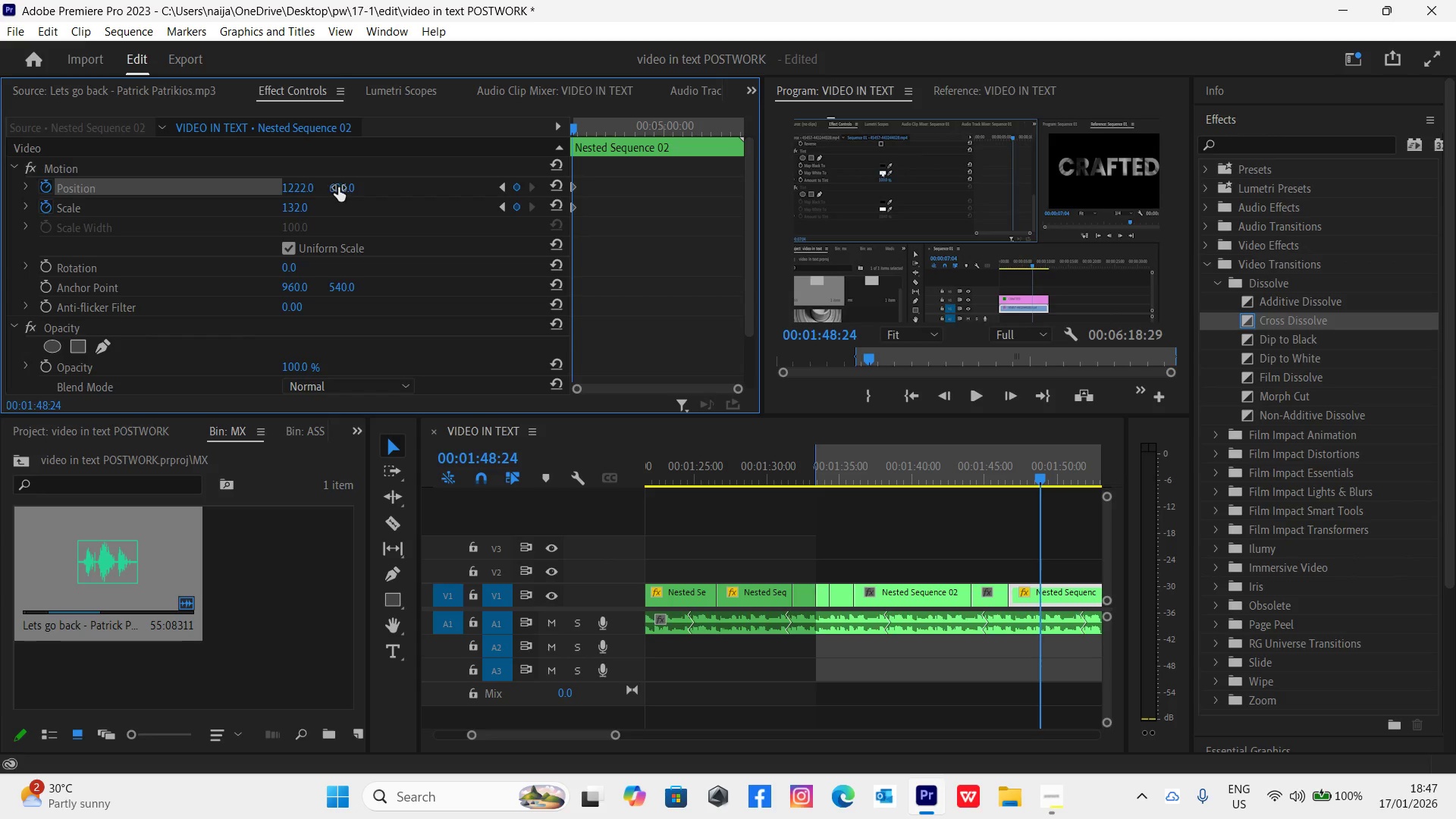 
left_click_drag(start_coordinate=[338, 187], to_coordinate=[326, 183])
 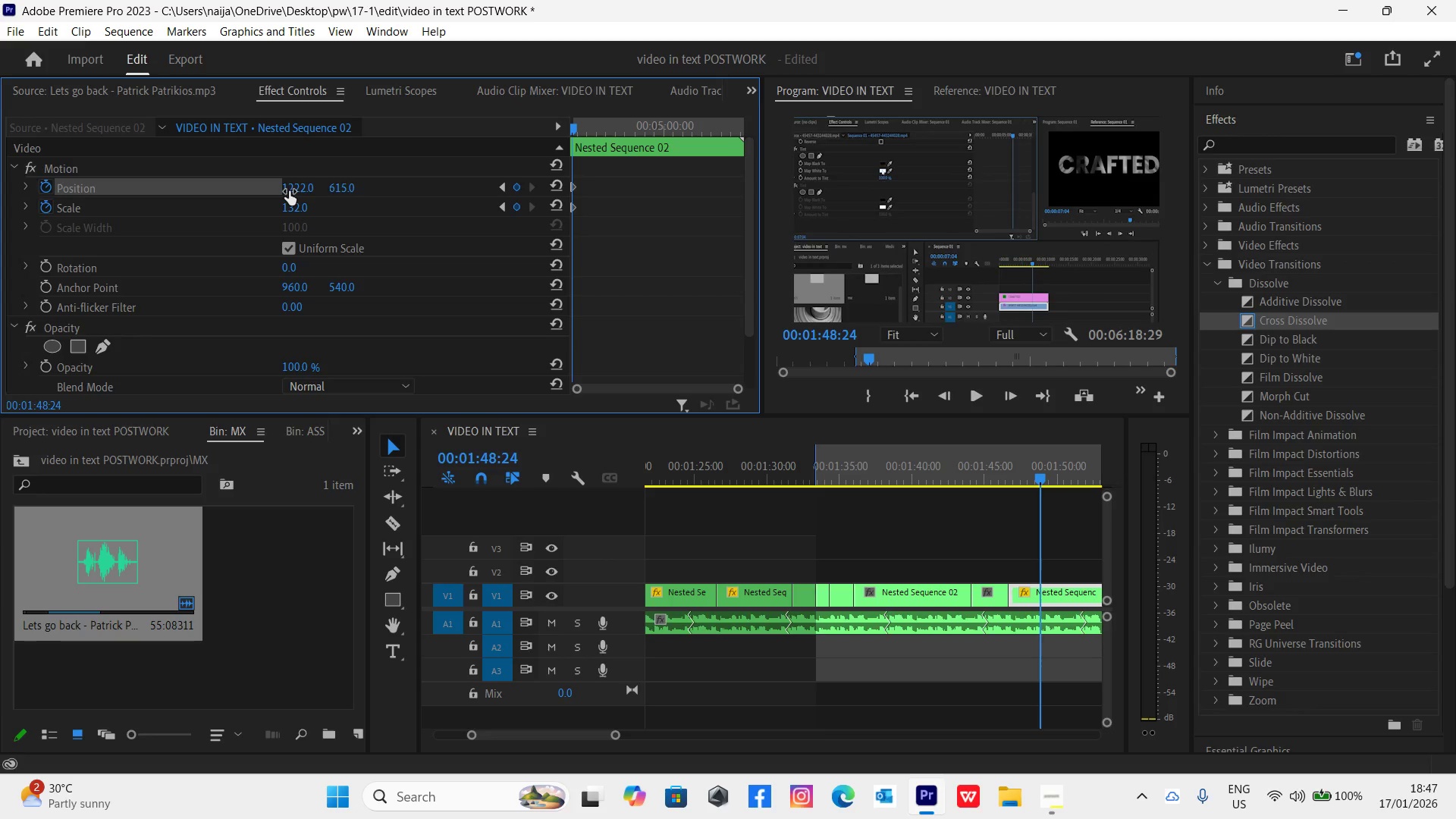 
left_click_drag(start_coordinate=[289, 187], to_coordinate=[319, 185])
 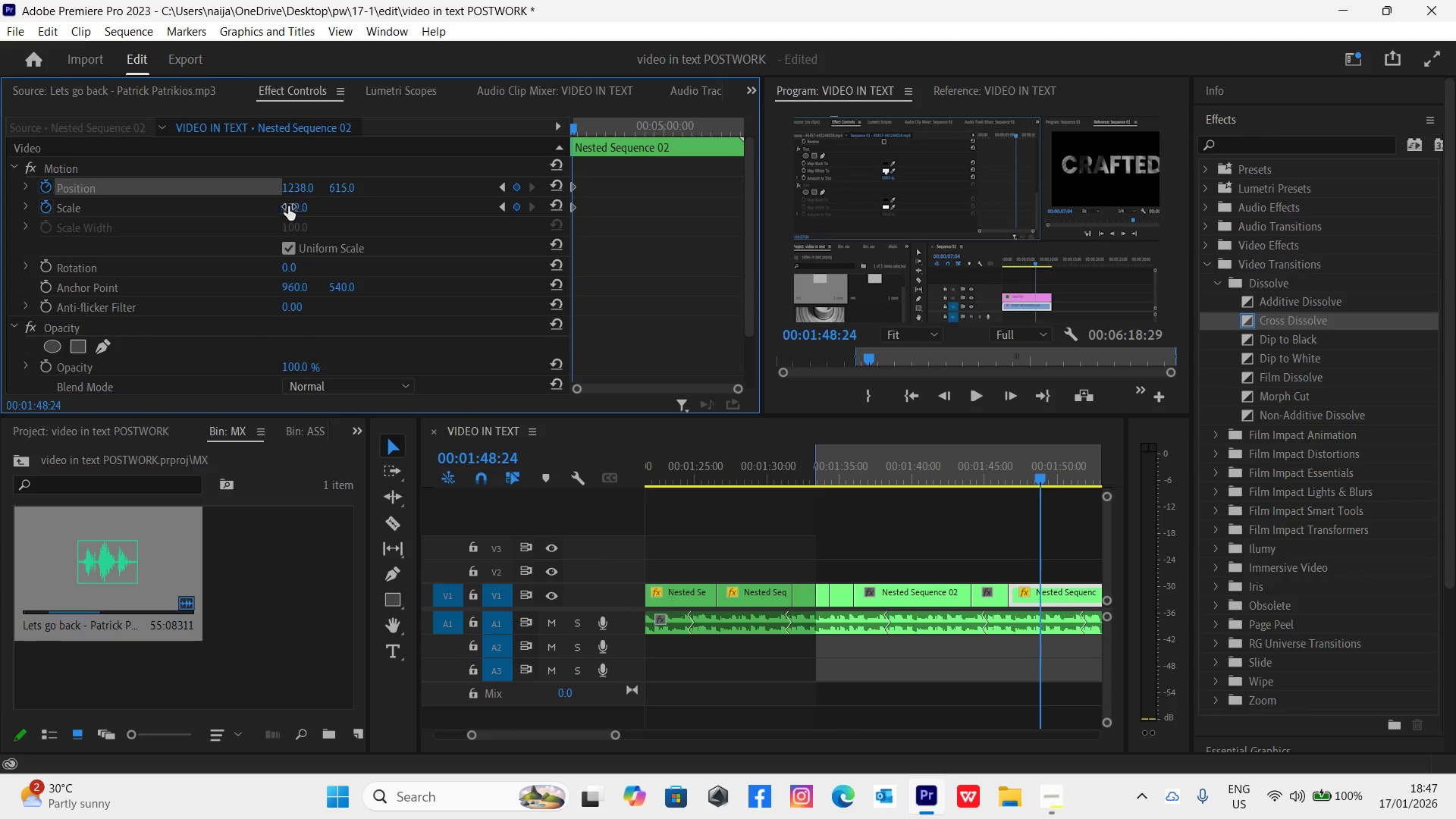 
left_click_drag(start_coordinate=[288, 206], to_coordinate=[263, 212])
 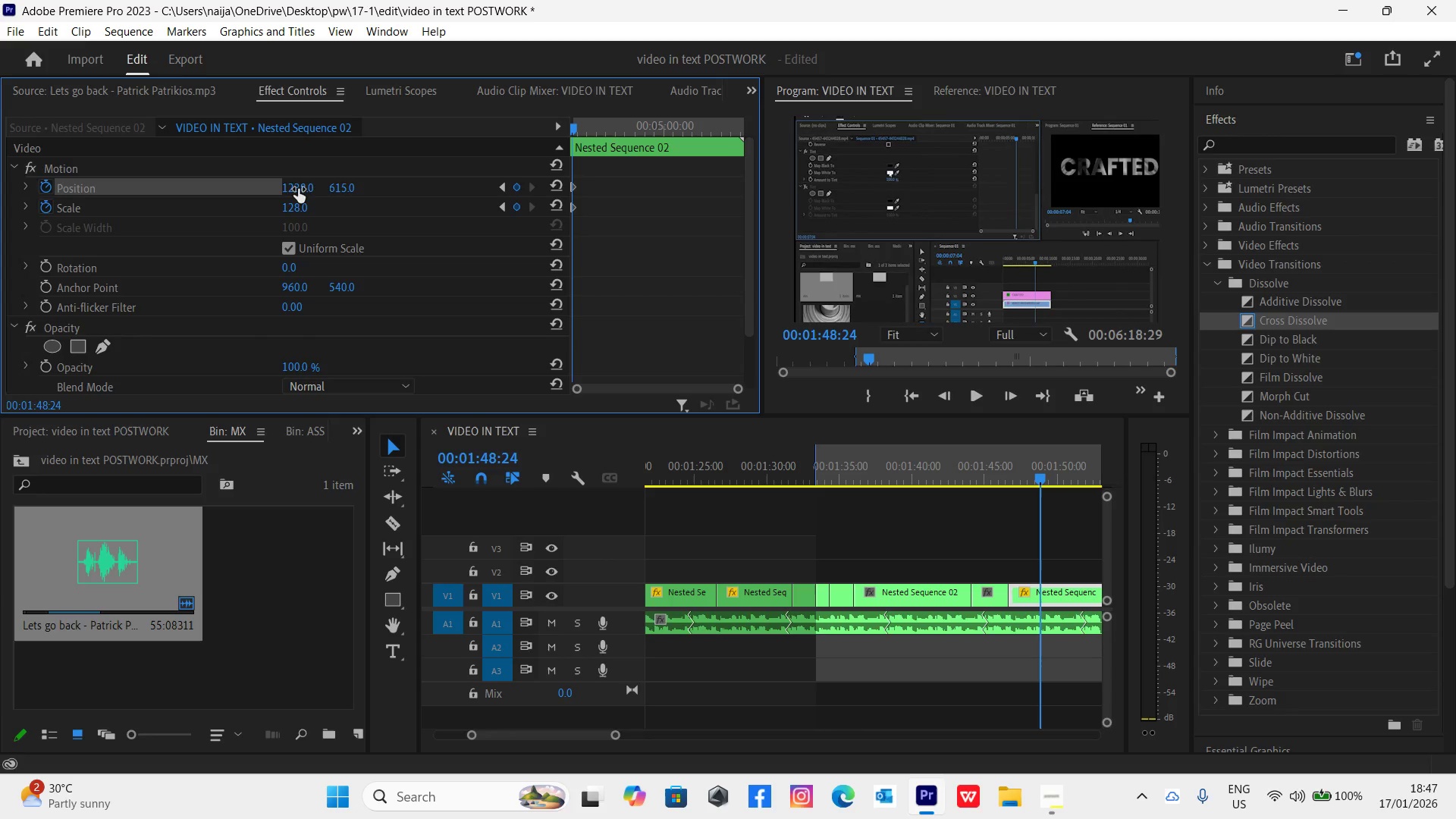 
left_click_drag(start_coordinate=[292, 188], to_coordinate=[275, 193])
 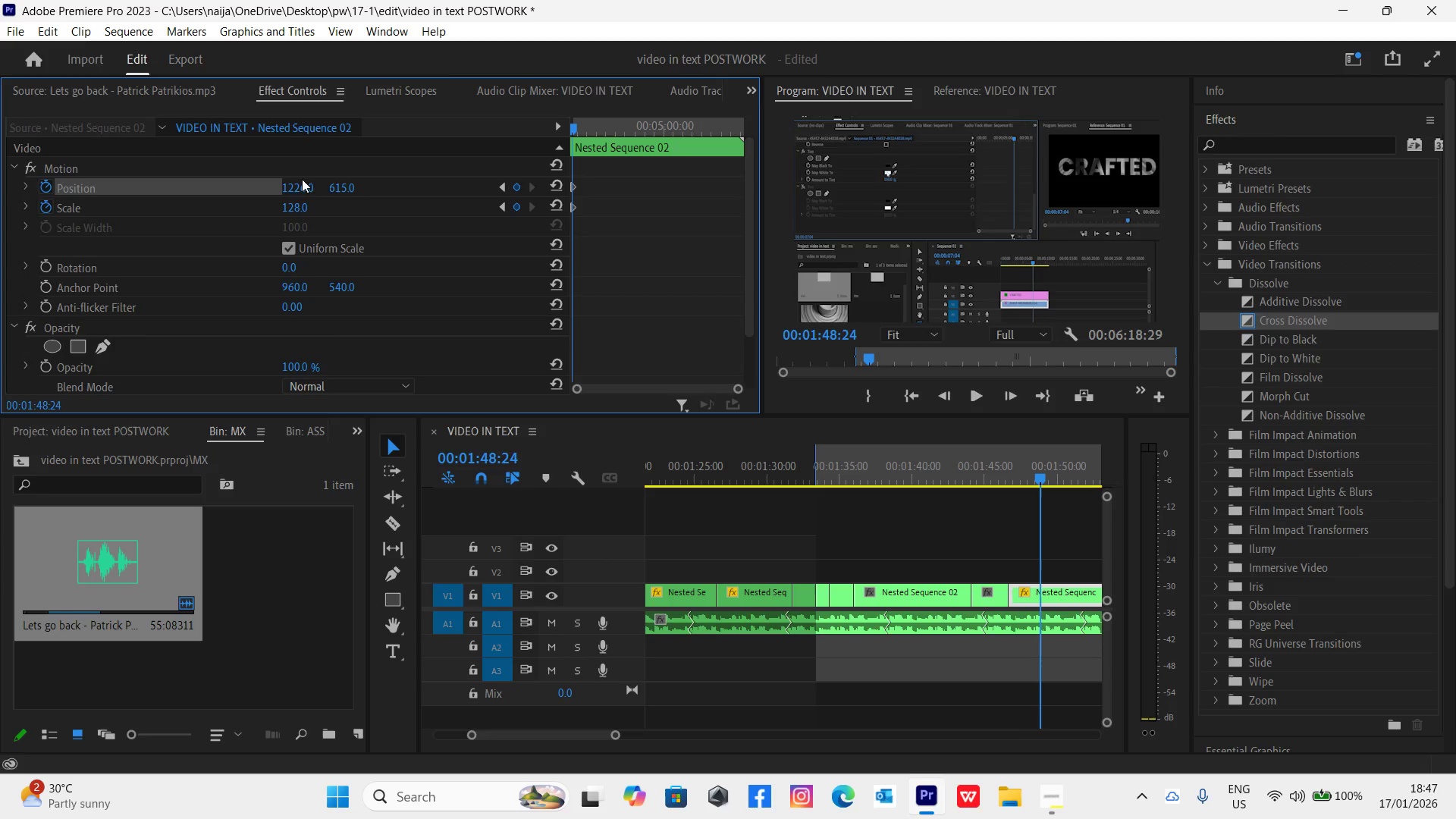 
left_click_drag(start_coordinate=[290, 187], to_coordinate=[321, 197])
 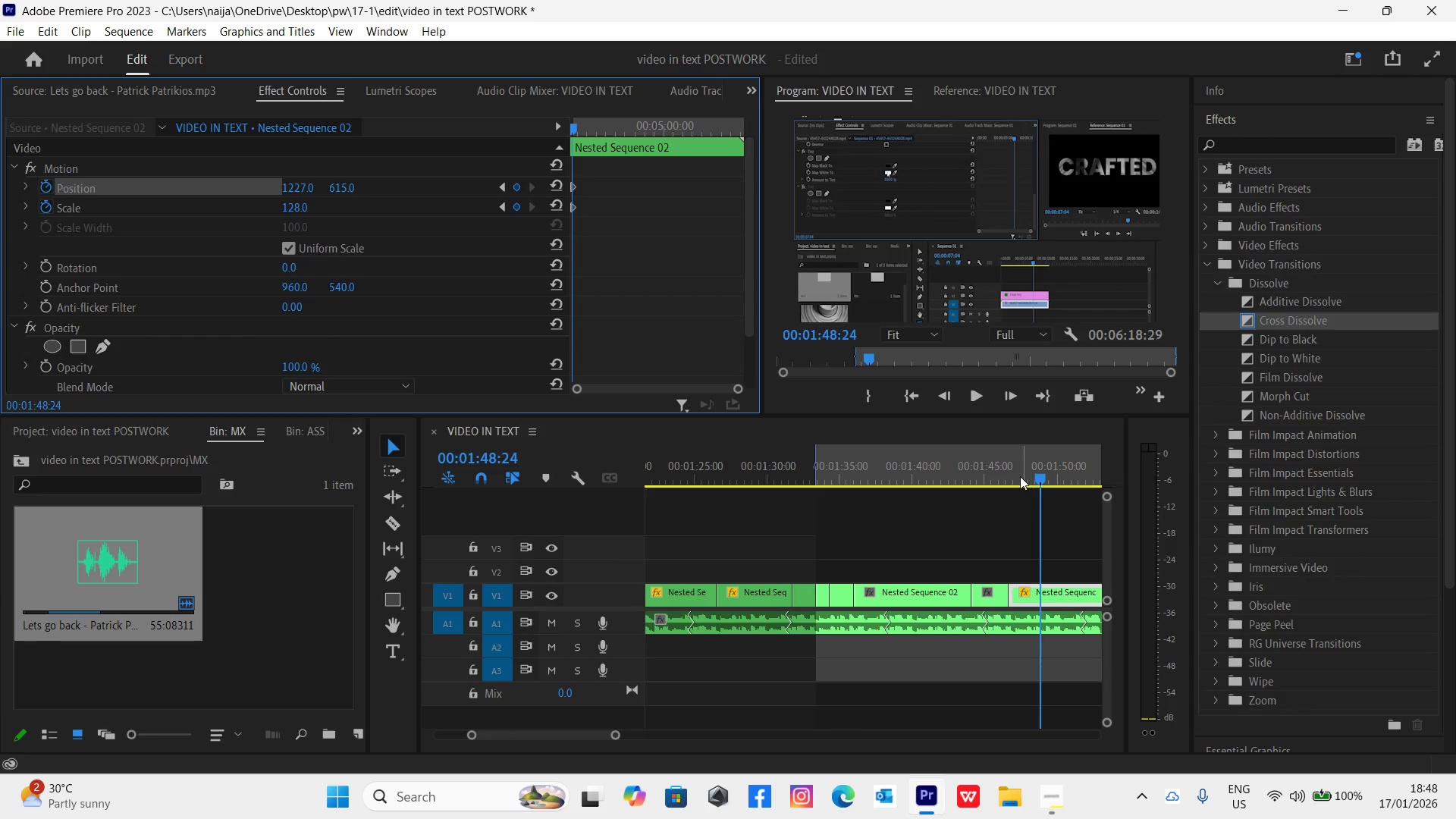 
left_click([1006, 477])
 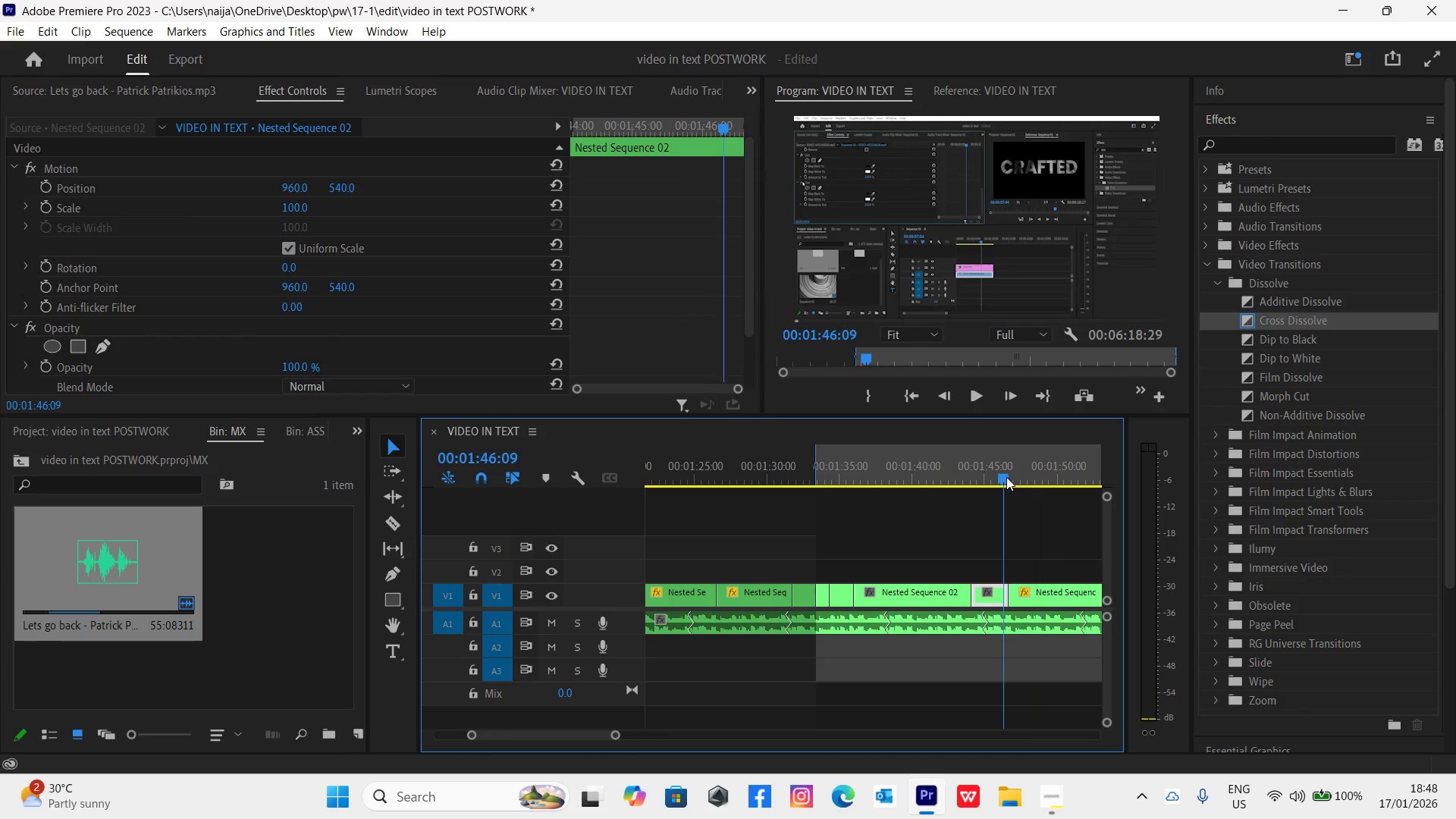 
key(Space)
 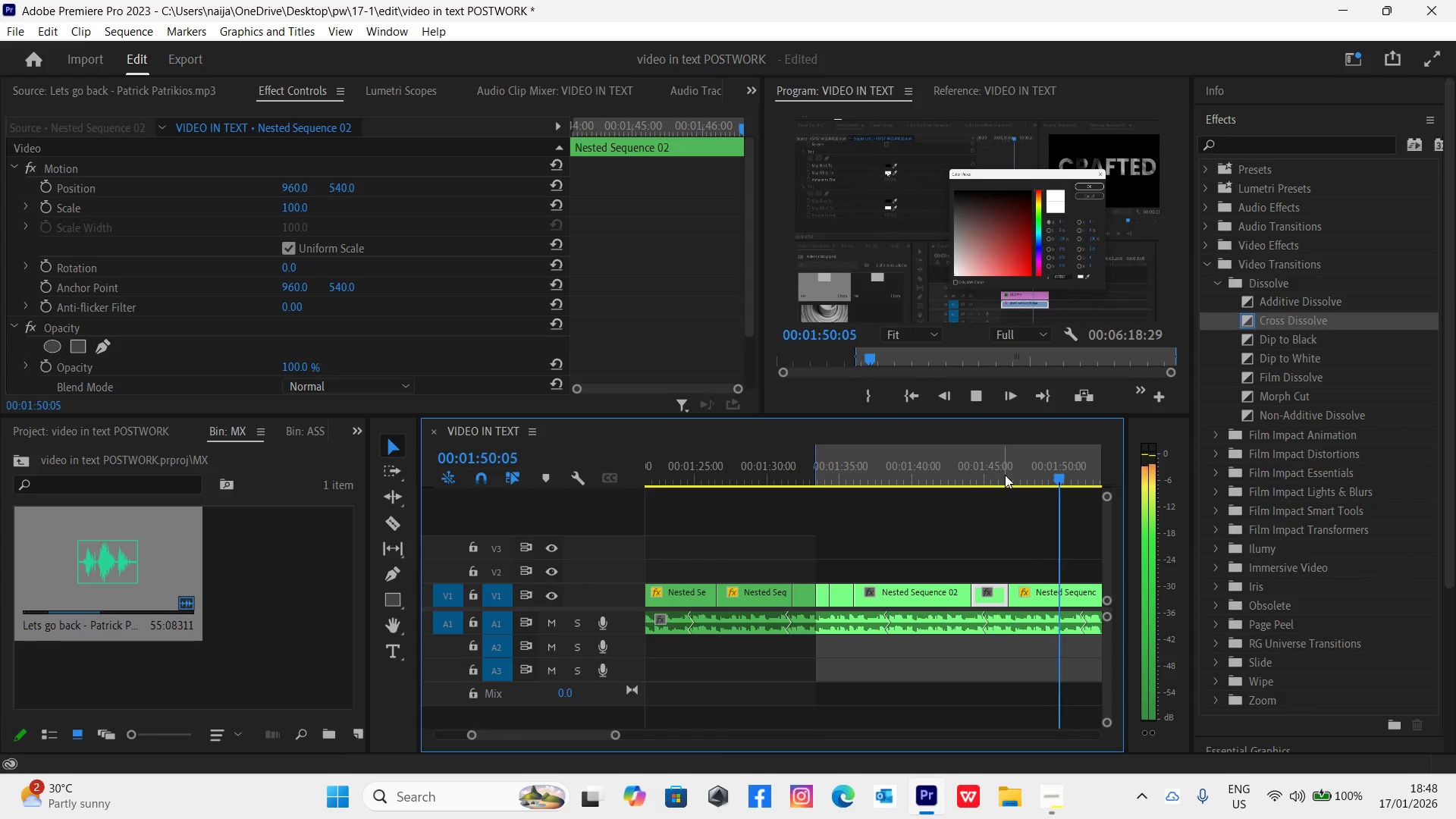 
wait(5.25)
 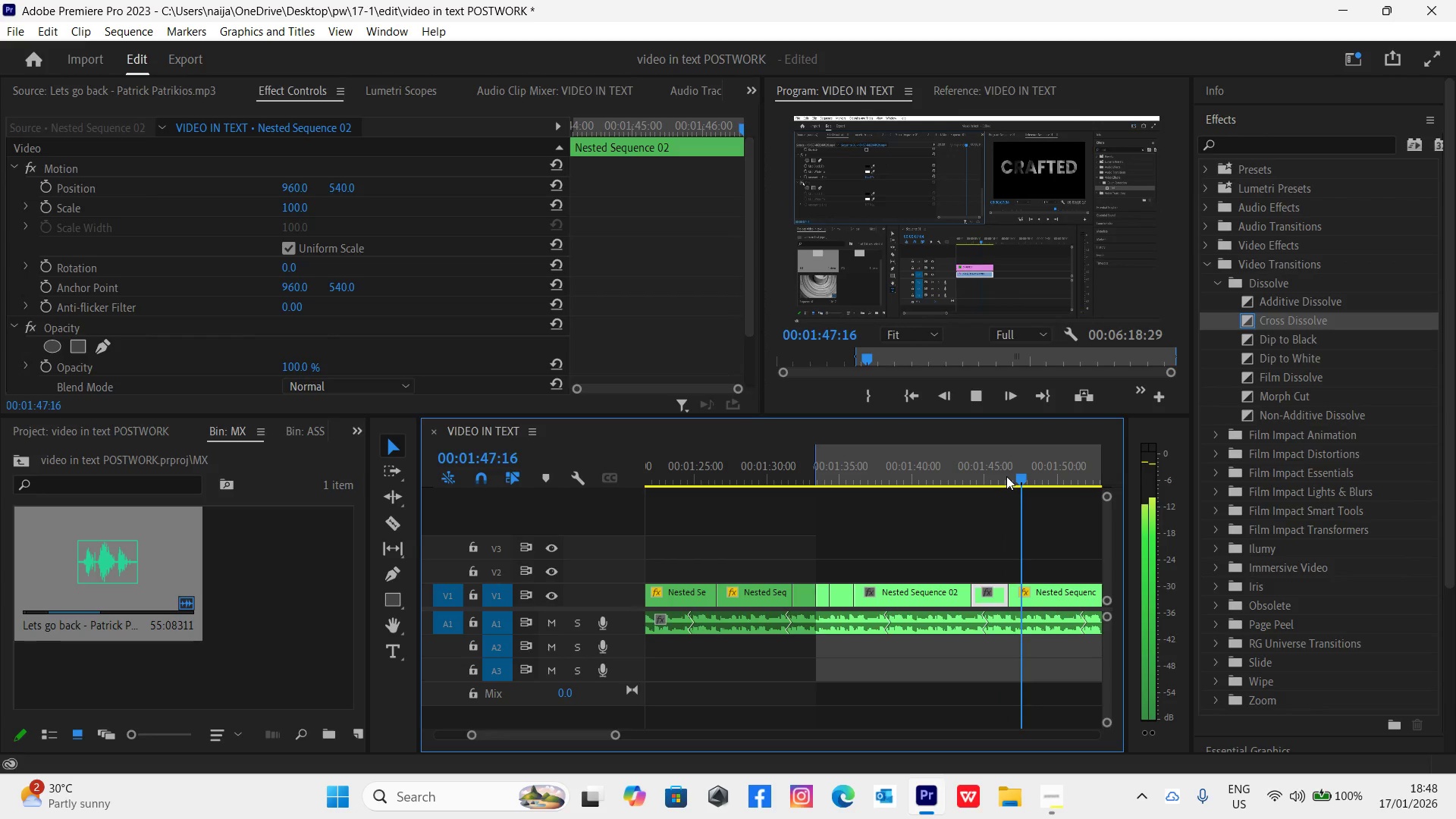 
key(Space)
 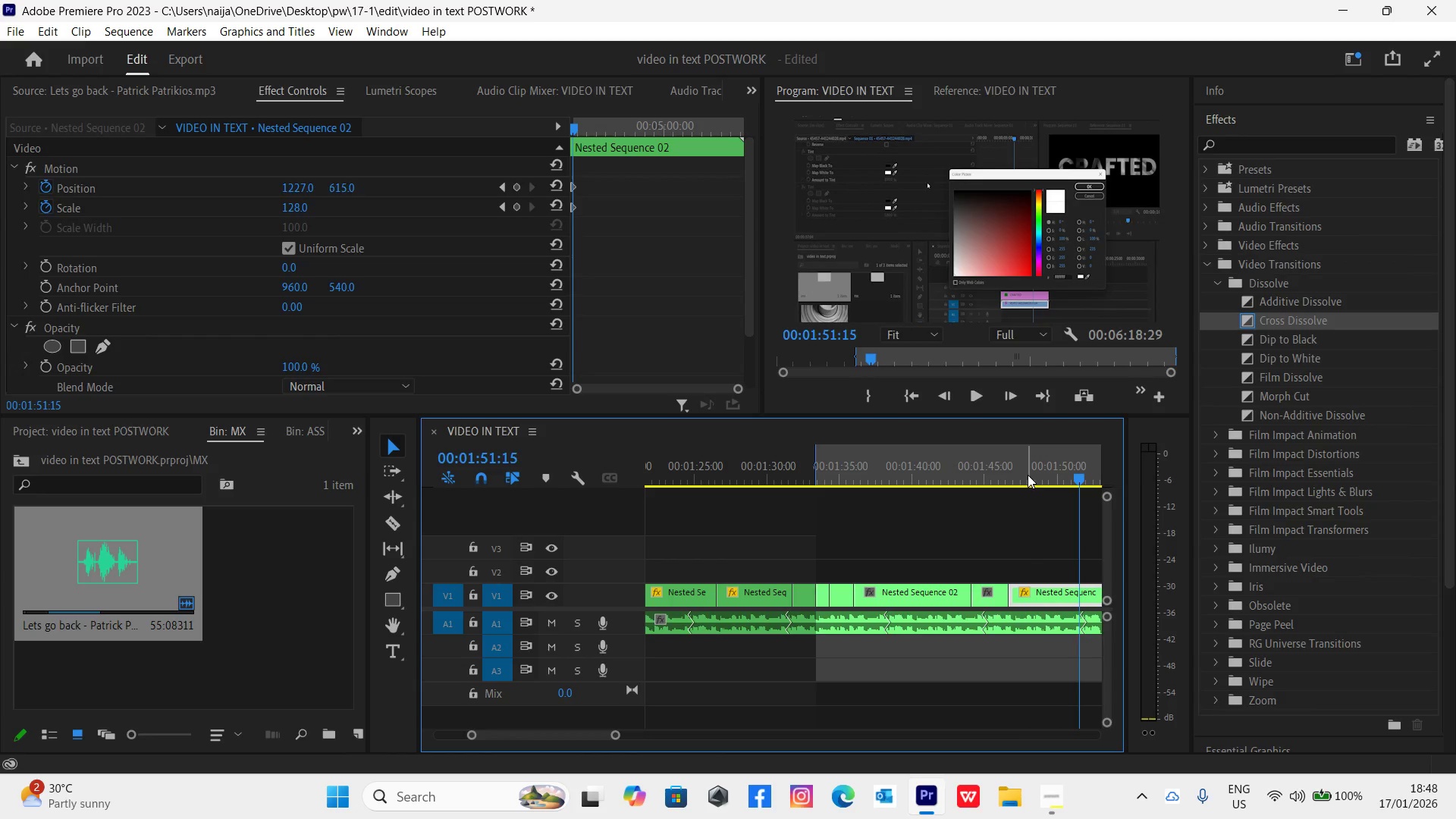 
left_click([1028, 475])
 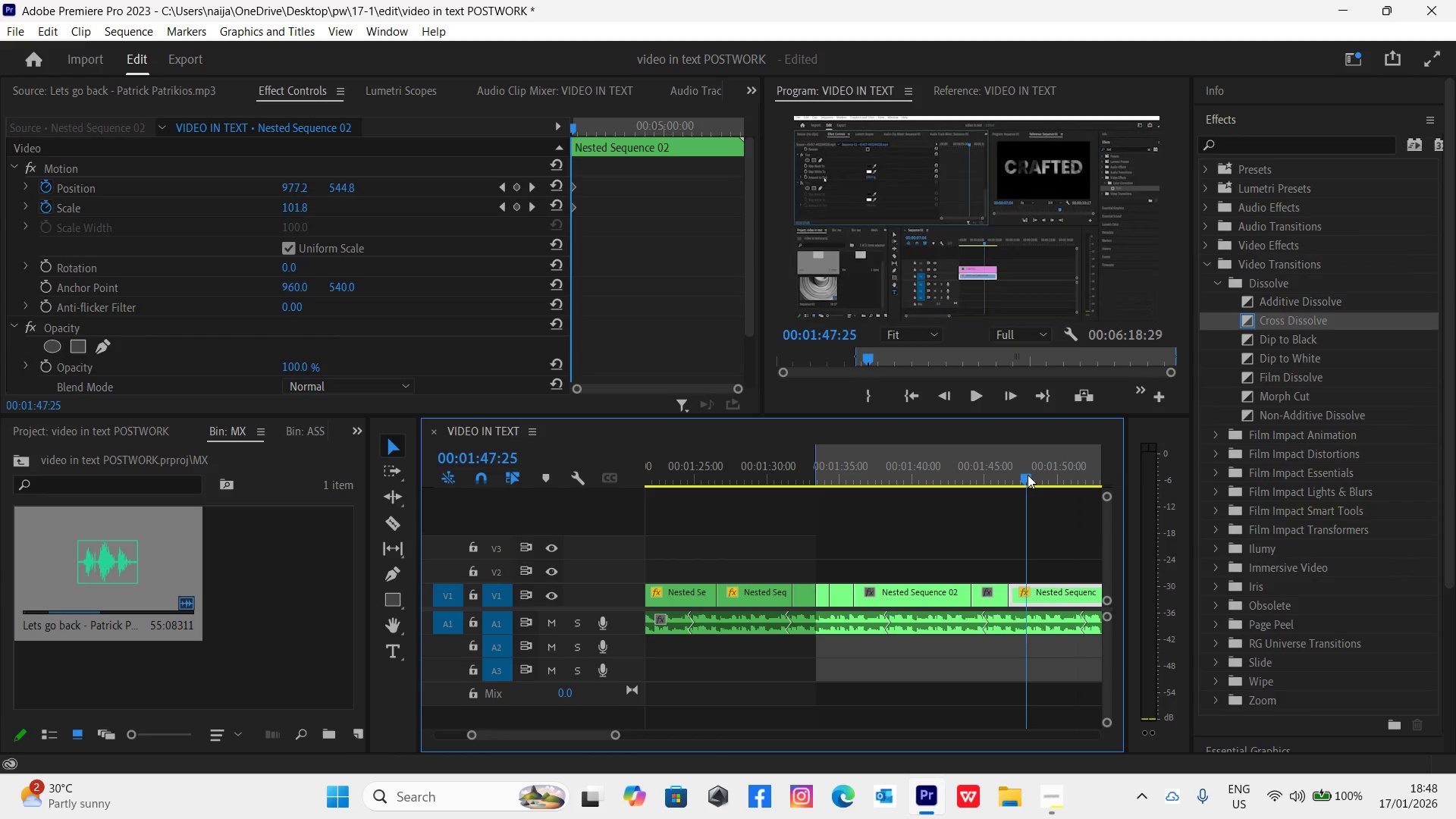 
key(Space)
 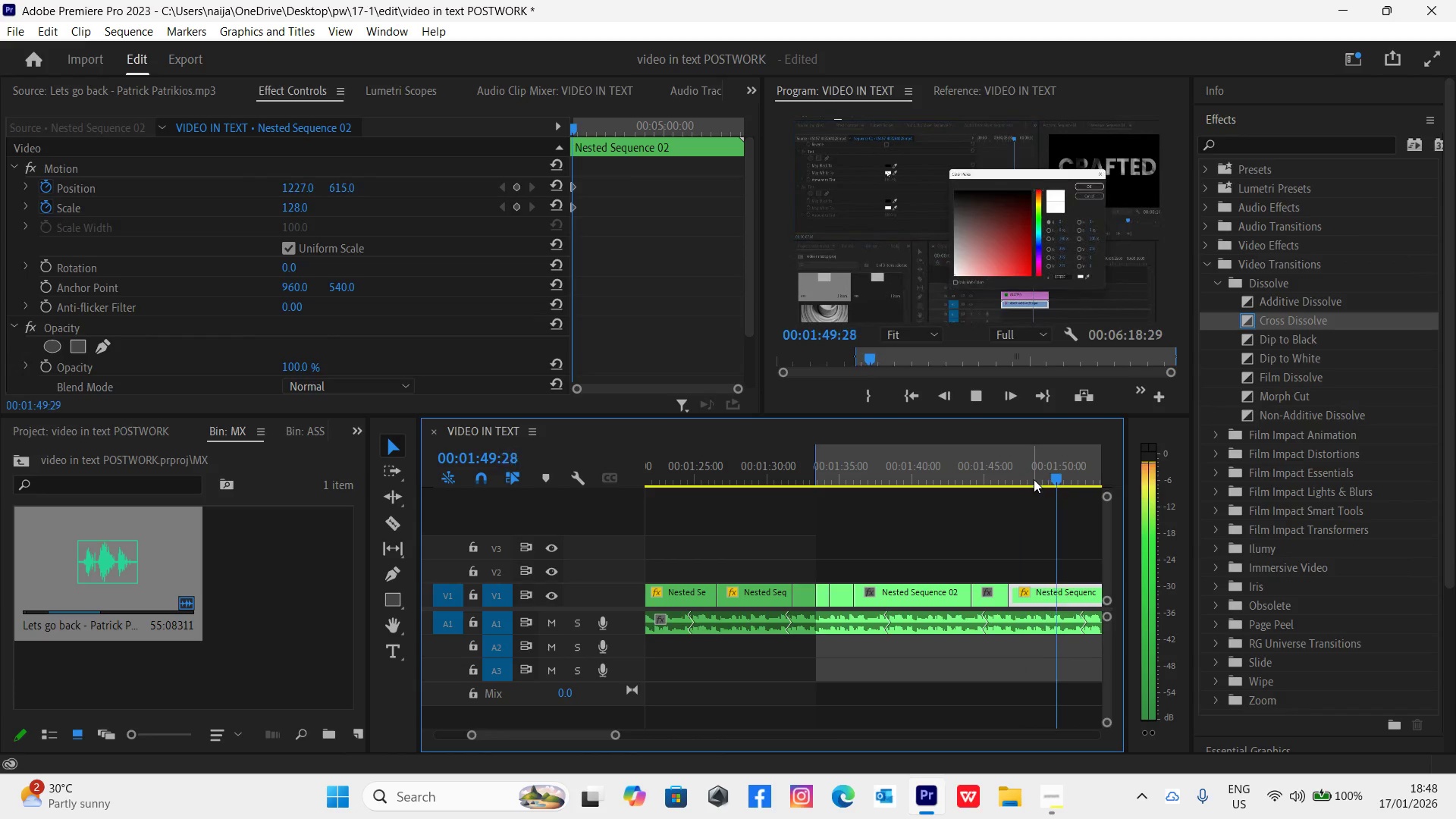 
key(Space)
 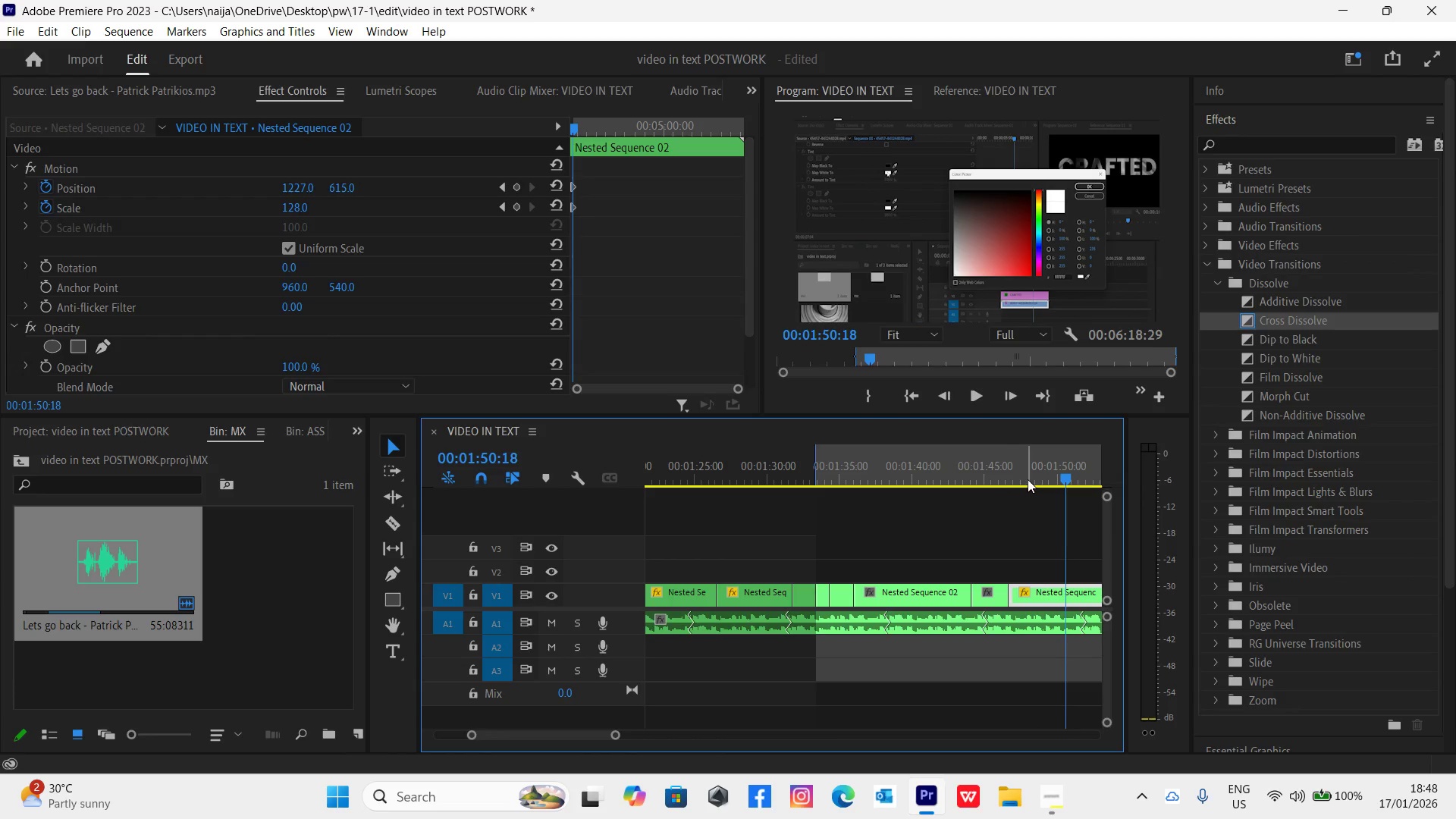 
left_click([1016, 479])
 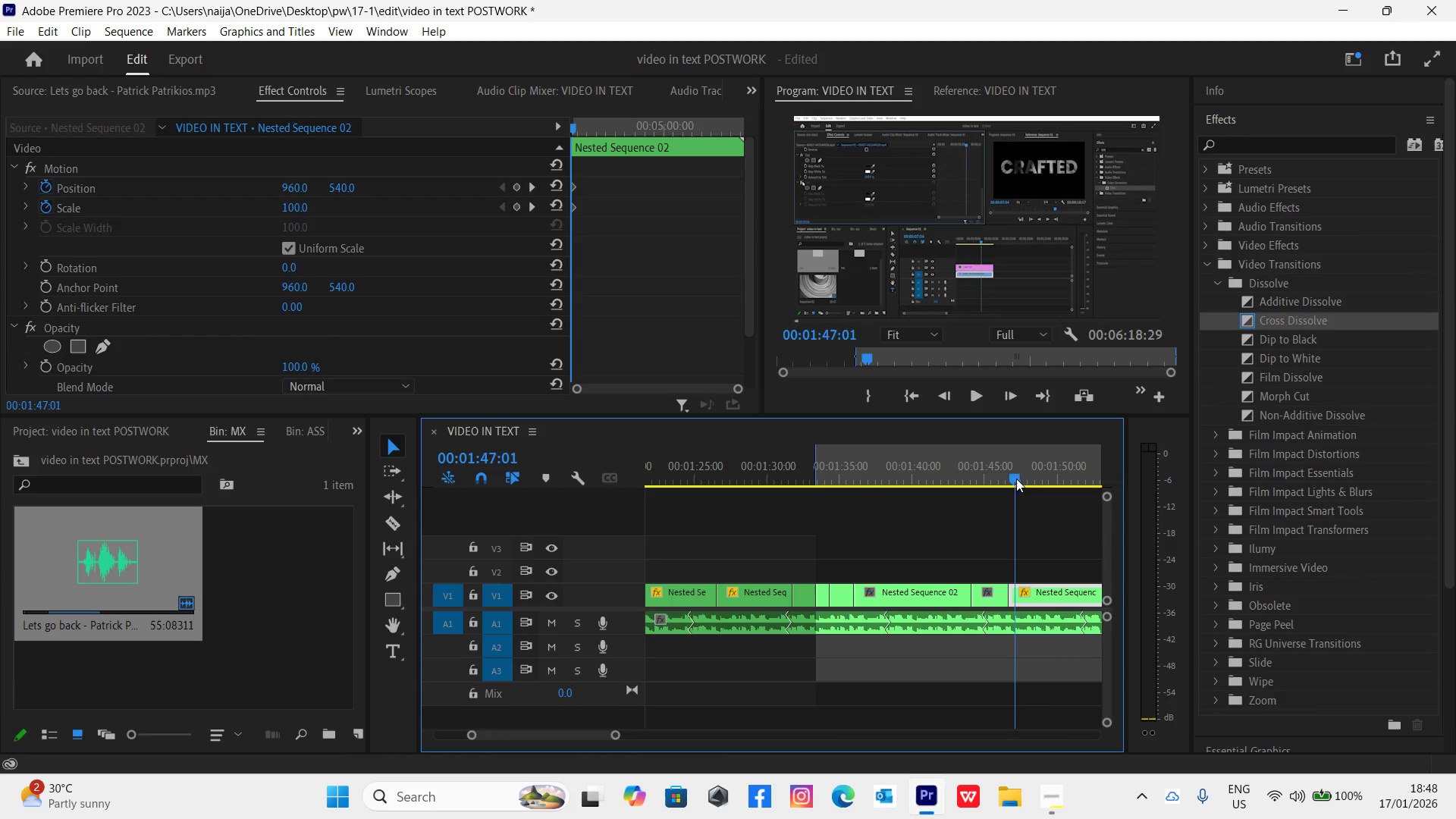 
key(Space)
 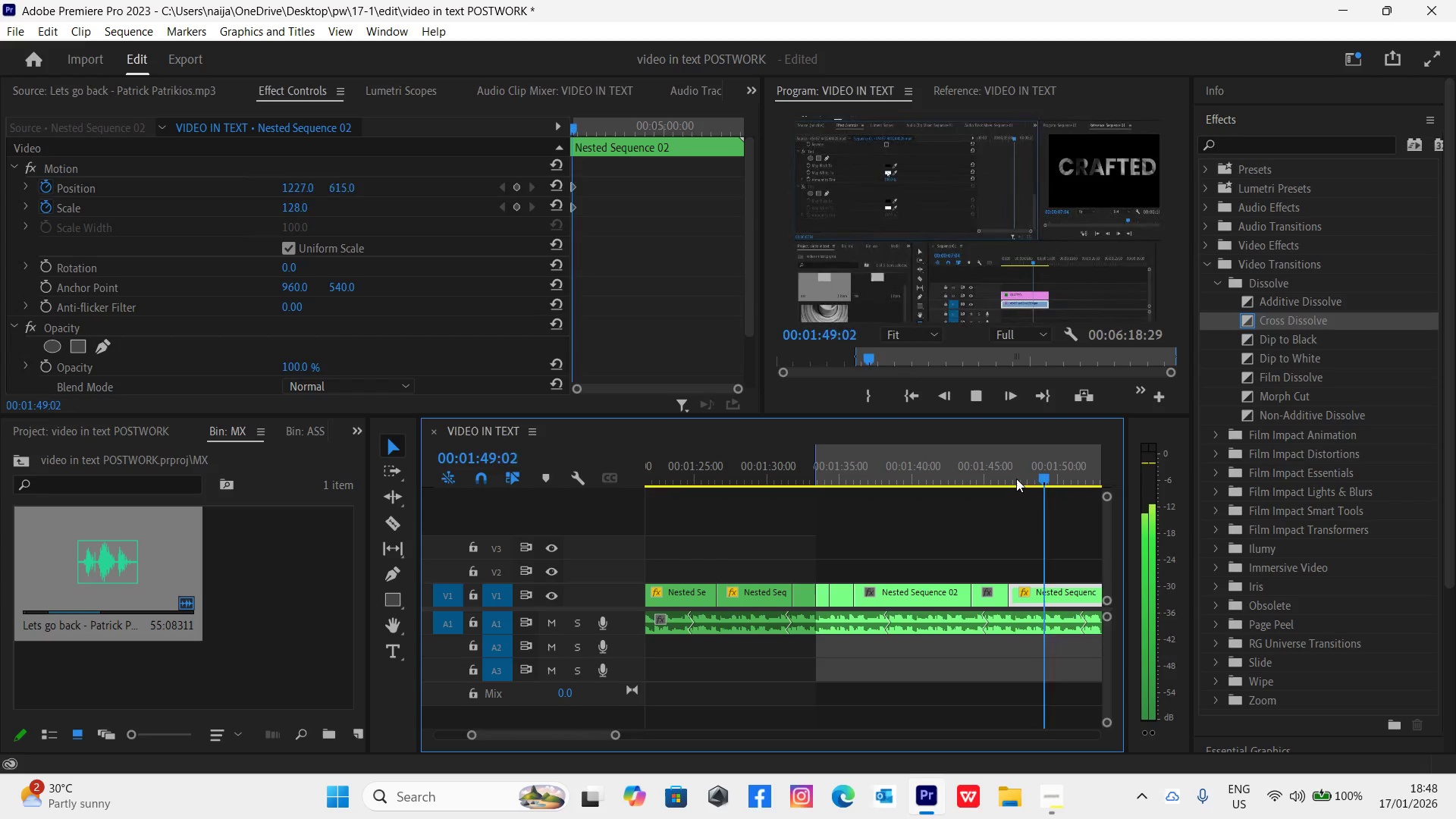 
key(Space)
 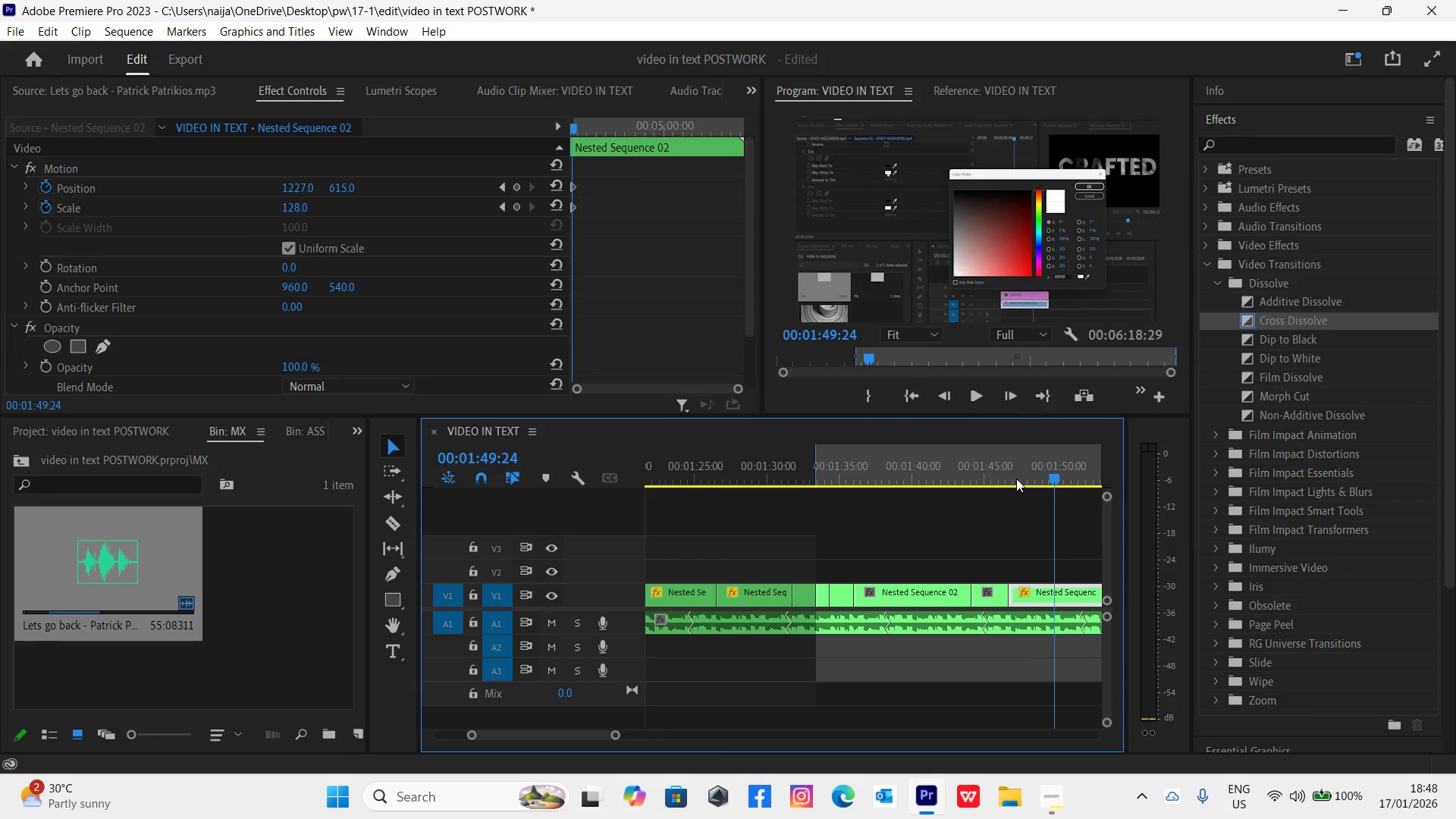 
key(Control+Backquote)
 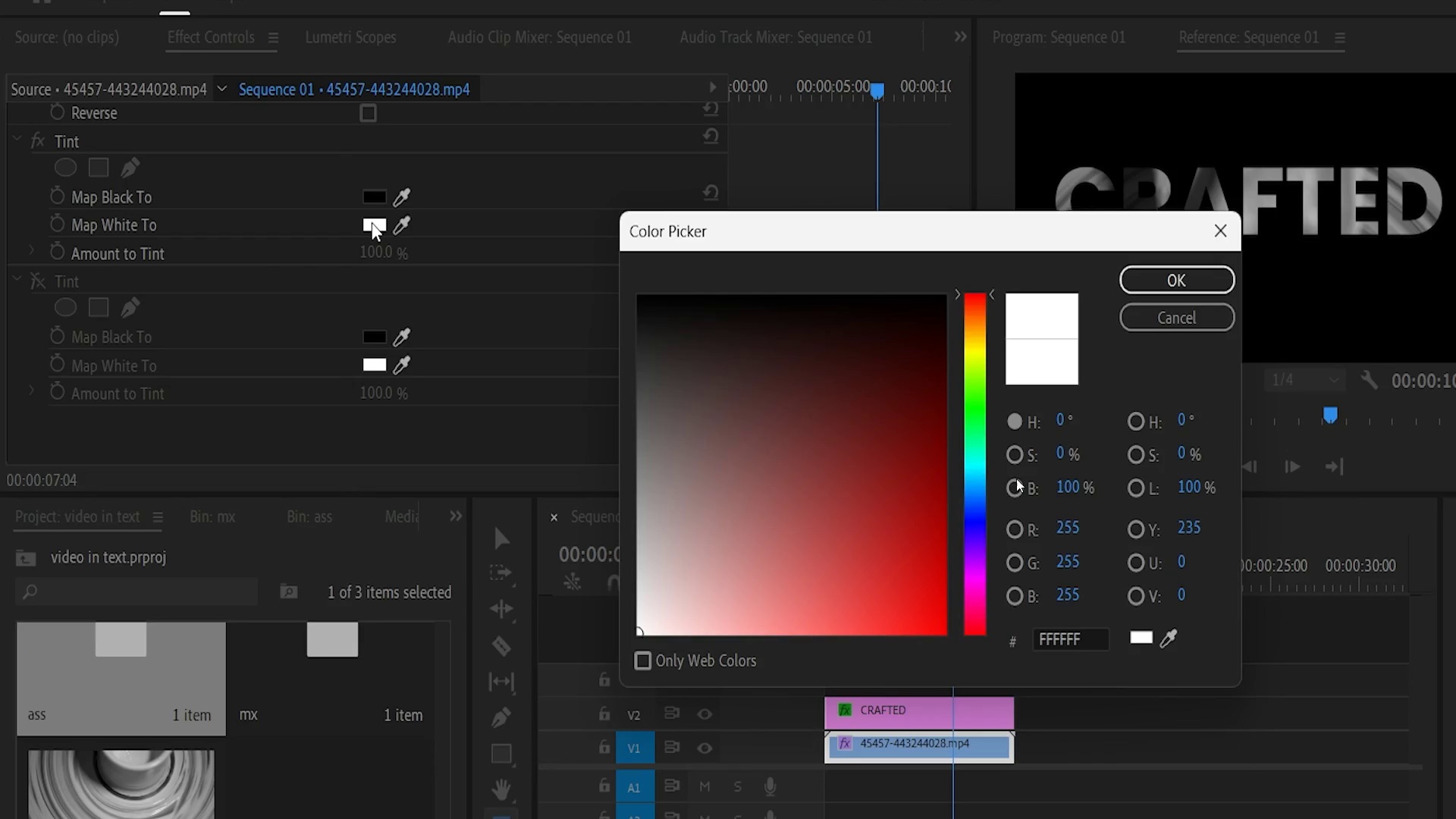 
hold_key(key=ControlLeft, duration=0.66)
 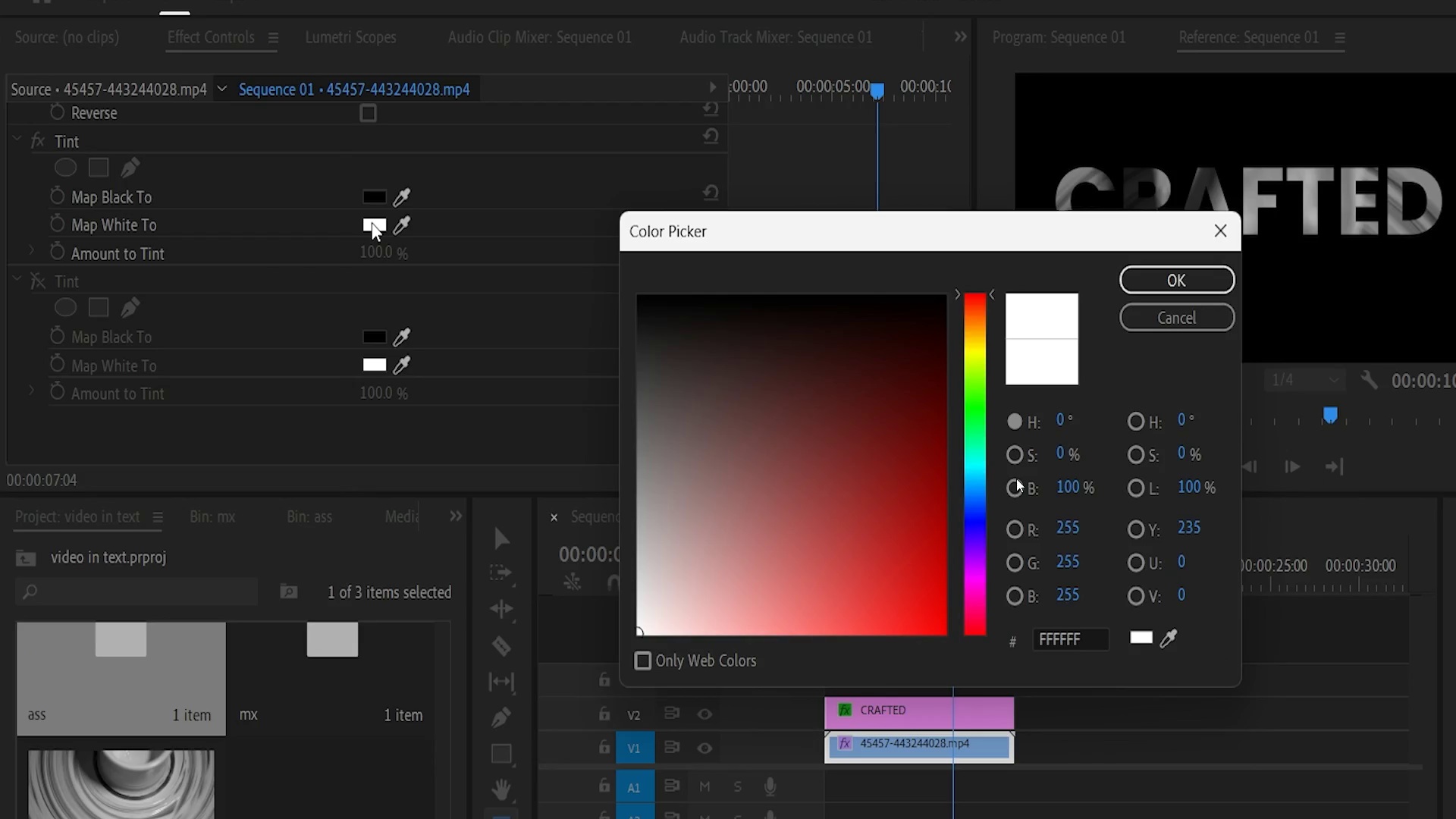 
key(Control+Backquote)
 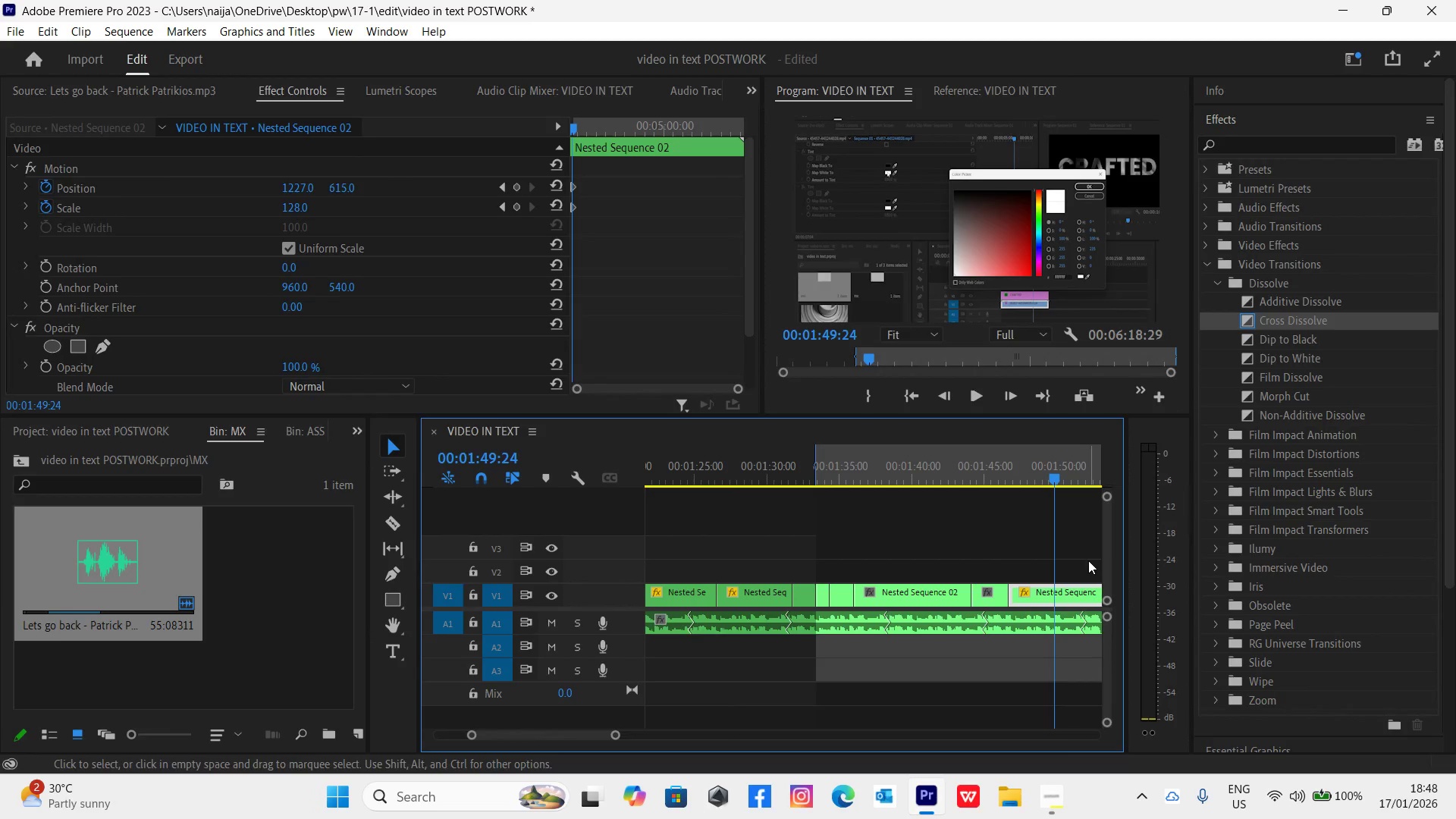 
key(C)
 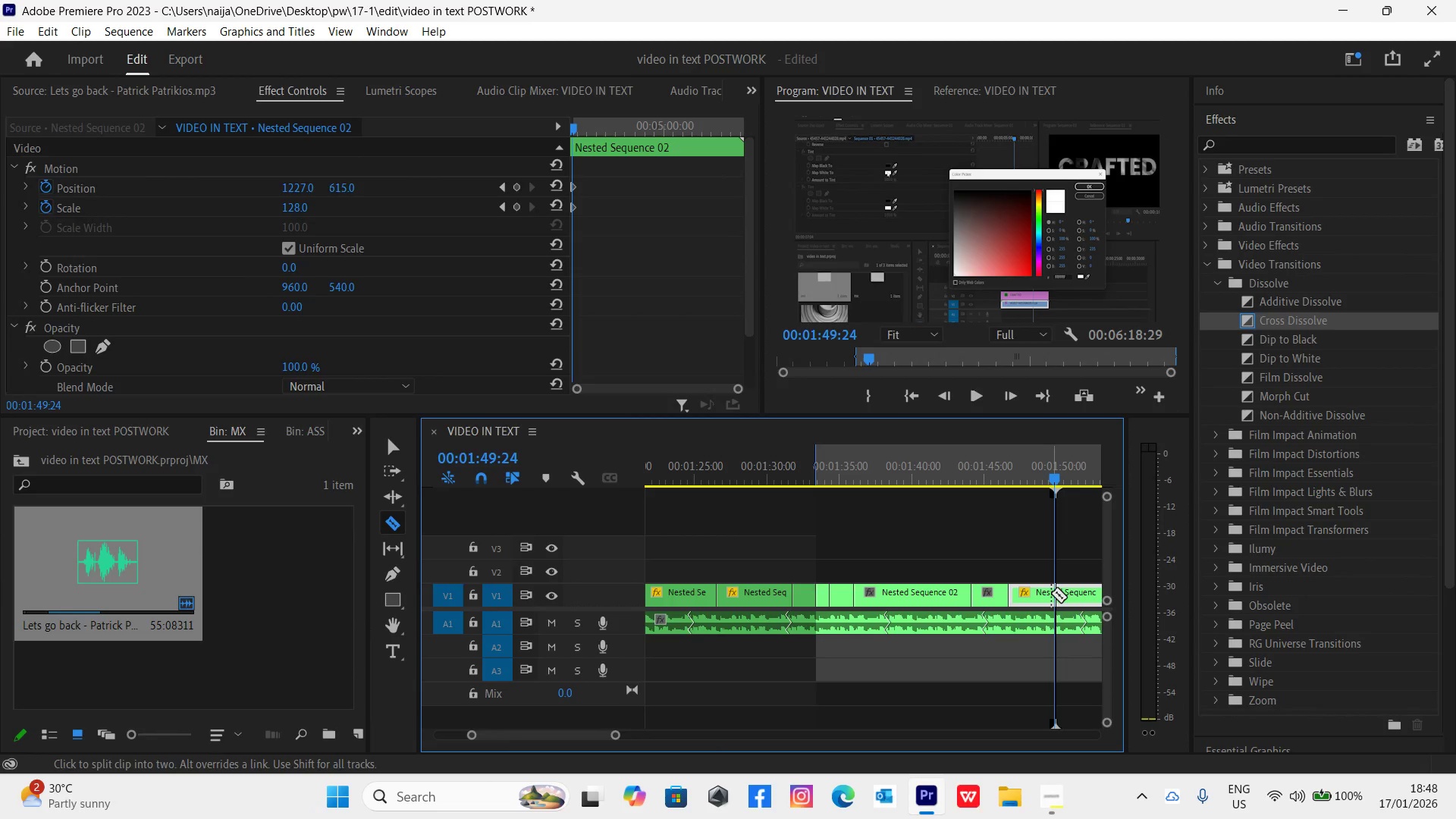 
left_click([1054, 595])
 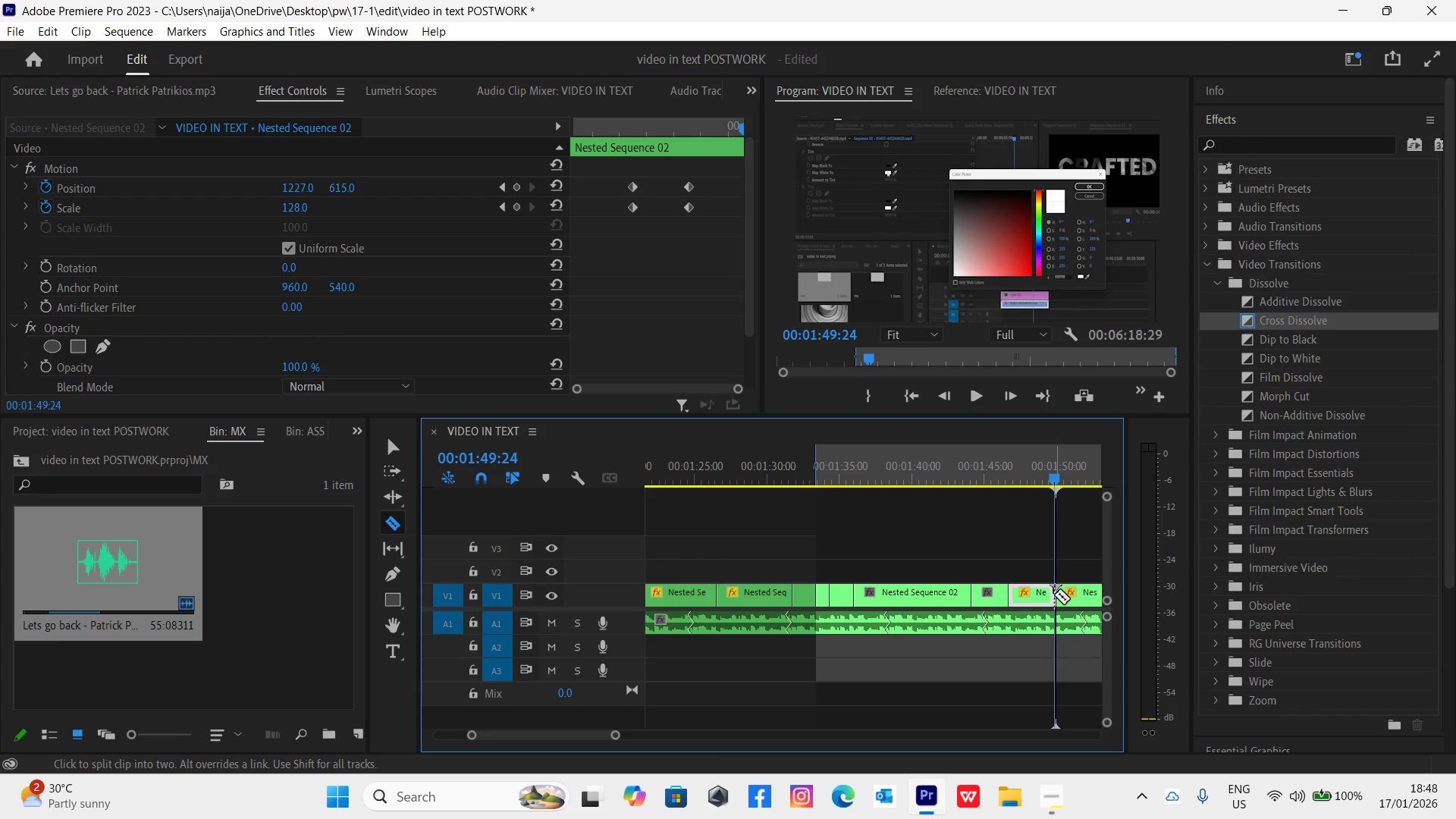 
key(V)
 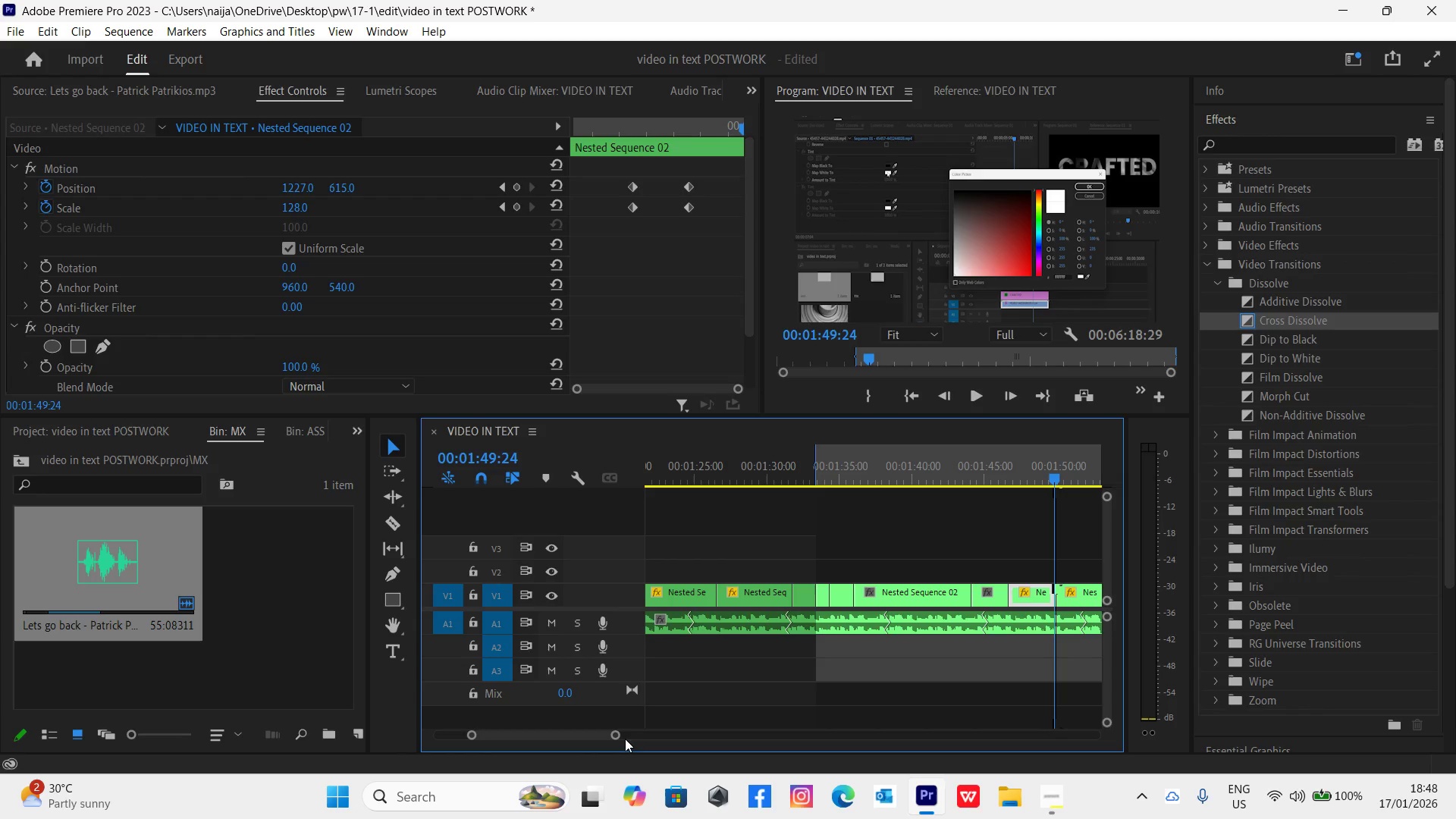 
left_click([621, 735])
 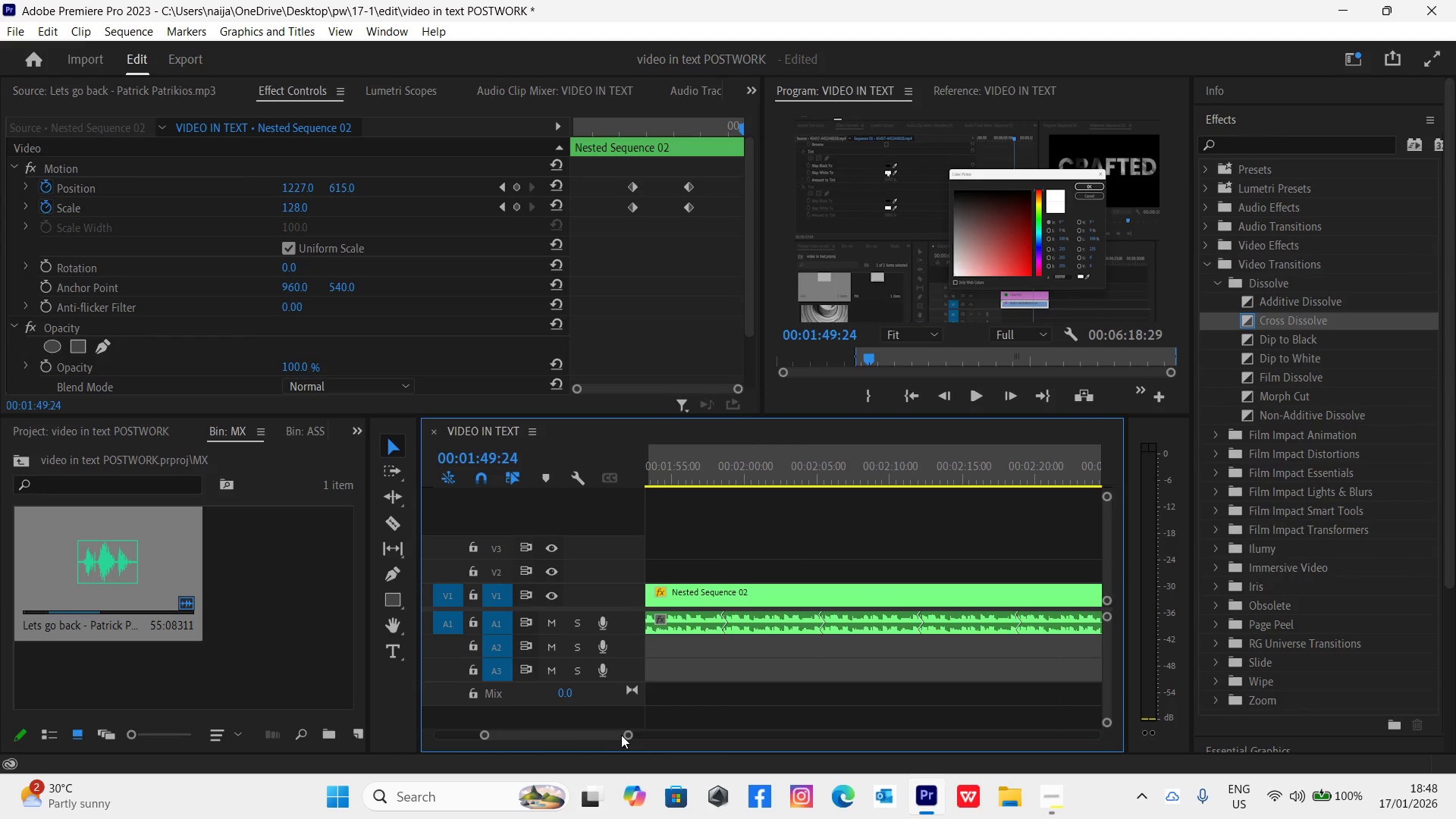 
left_click_drag(start_coordinate=[631, 735], to_coordinate=[595, 777])
 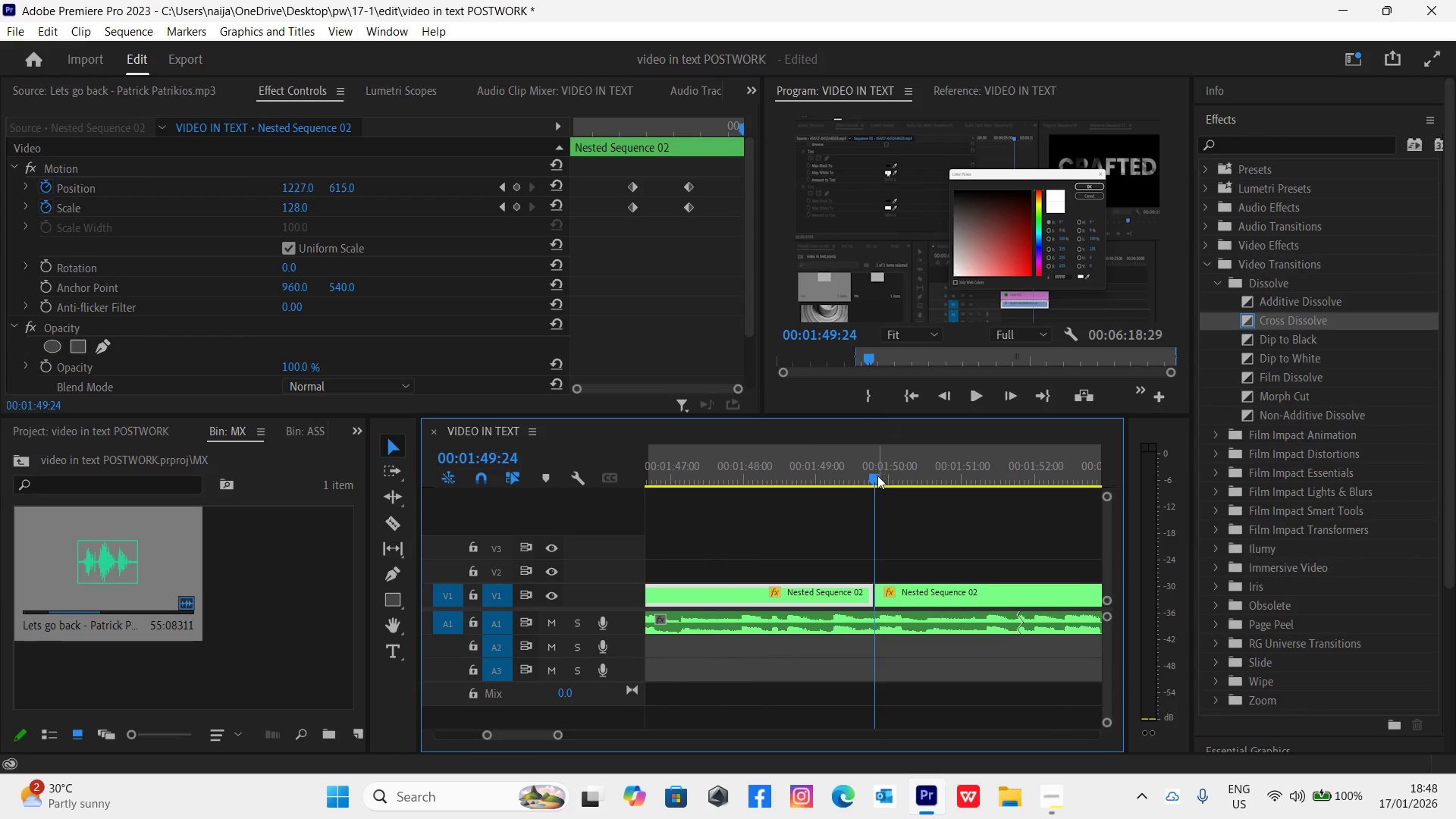 
left_click_drag(start_coordinate=[876, 479], to_coordinate=[980, 488])
 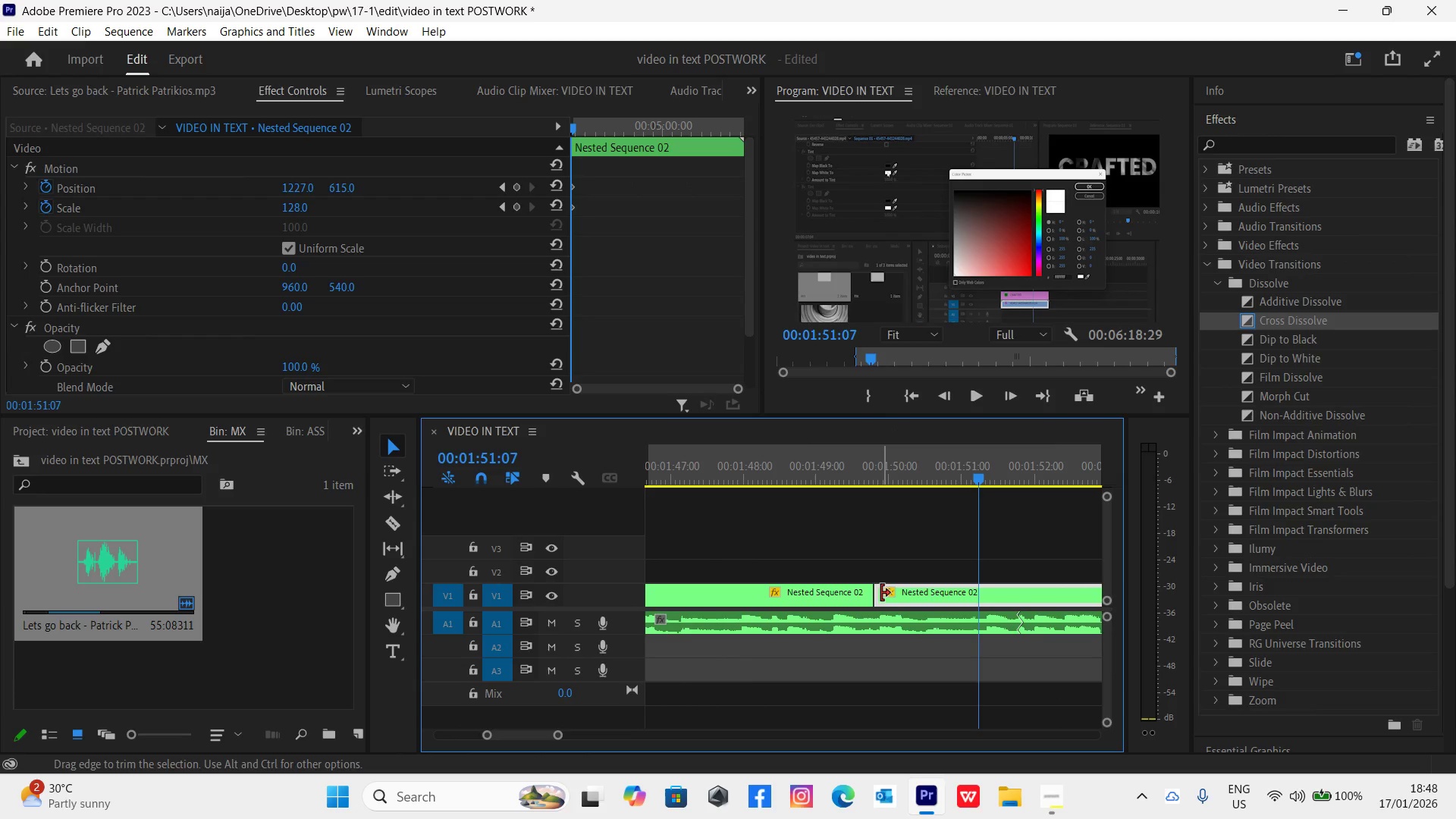 
left_click_drag(start_coordinate=[880, 593], to_coordinate=[993, 582])
 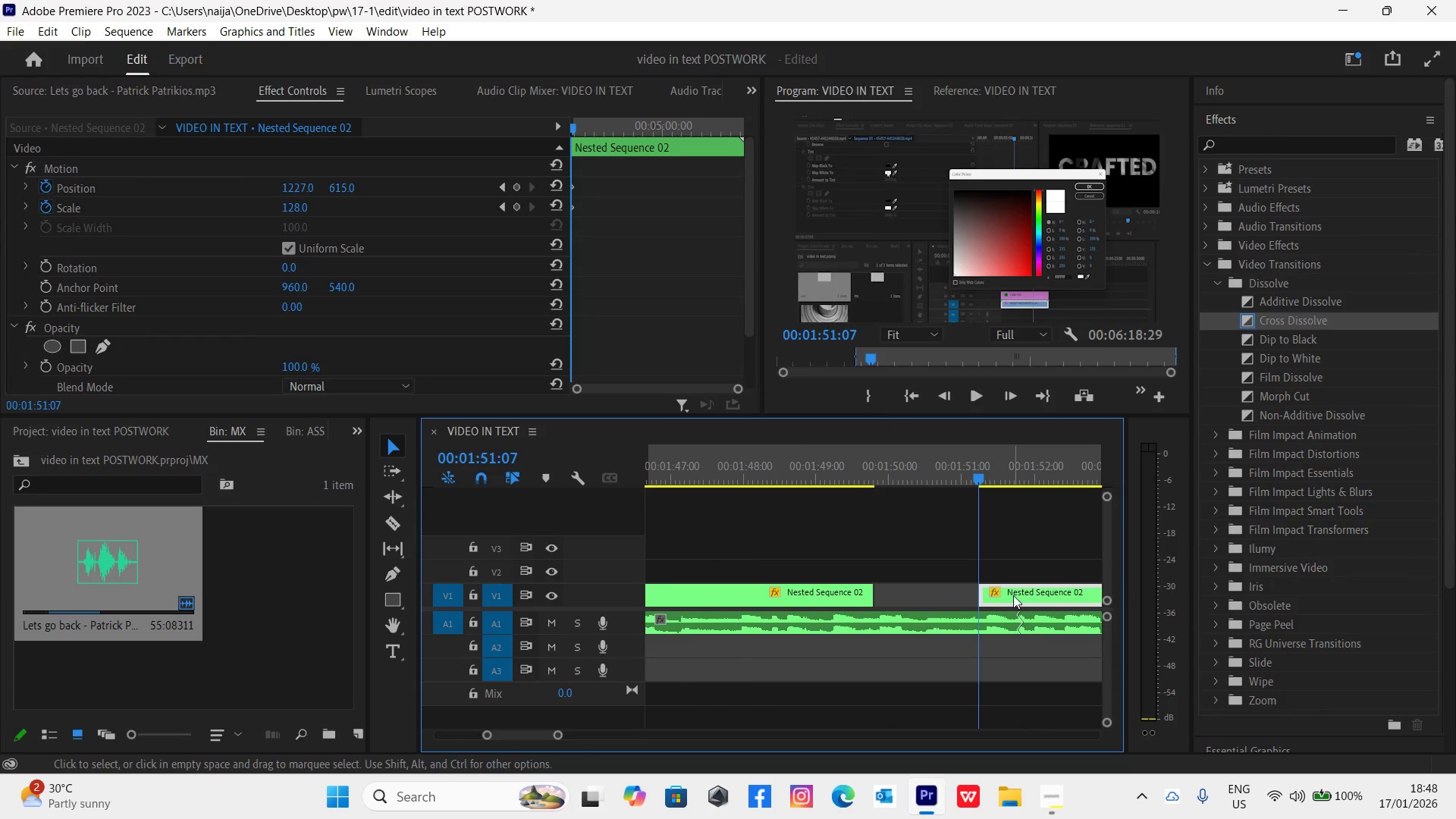 
left_click_drag(start_coordinate=[1014, 595], to_coordinate=[913, 598])
 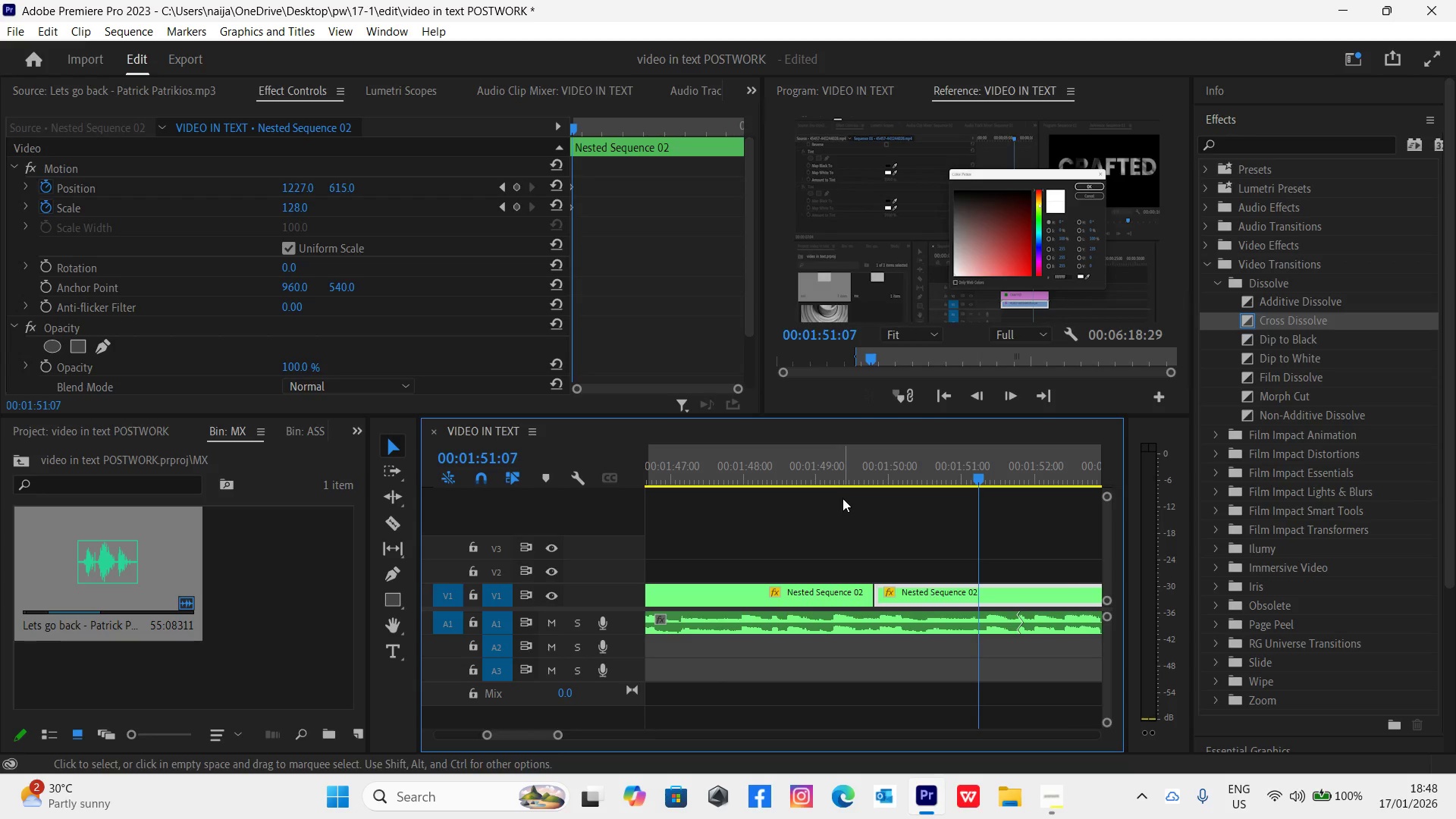 
left_click([833, 484])
 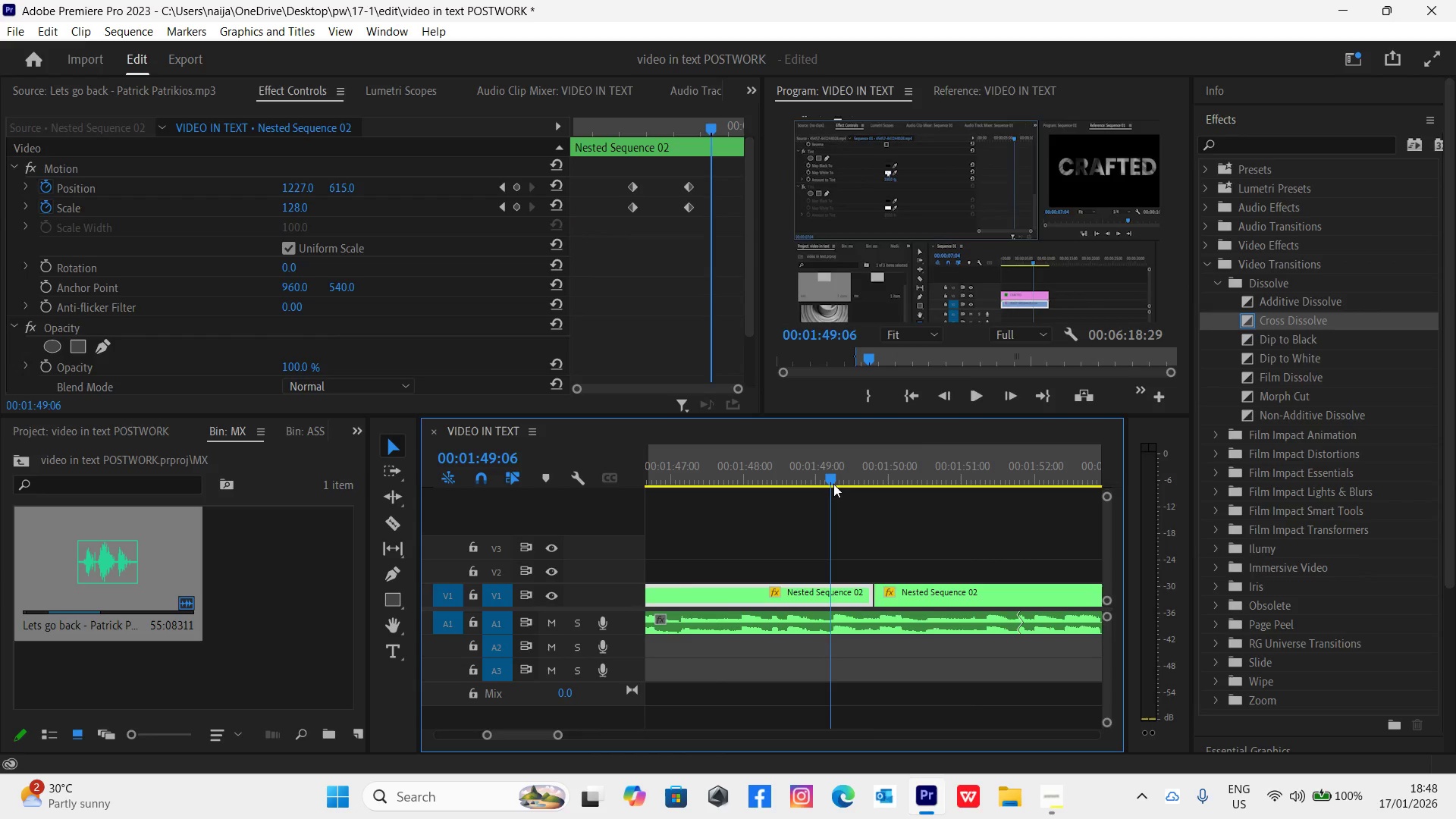 
key(Space)
 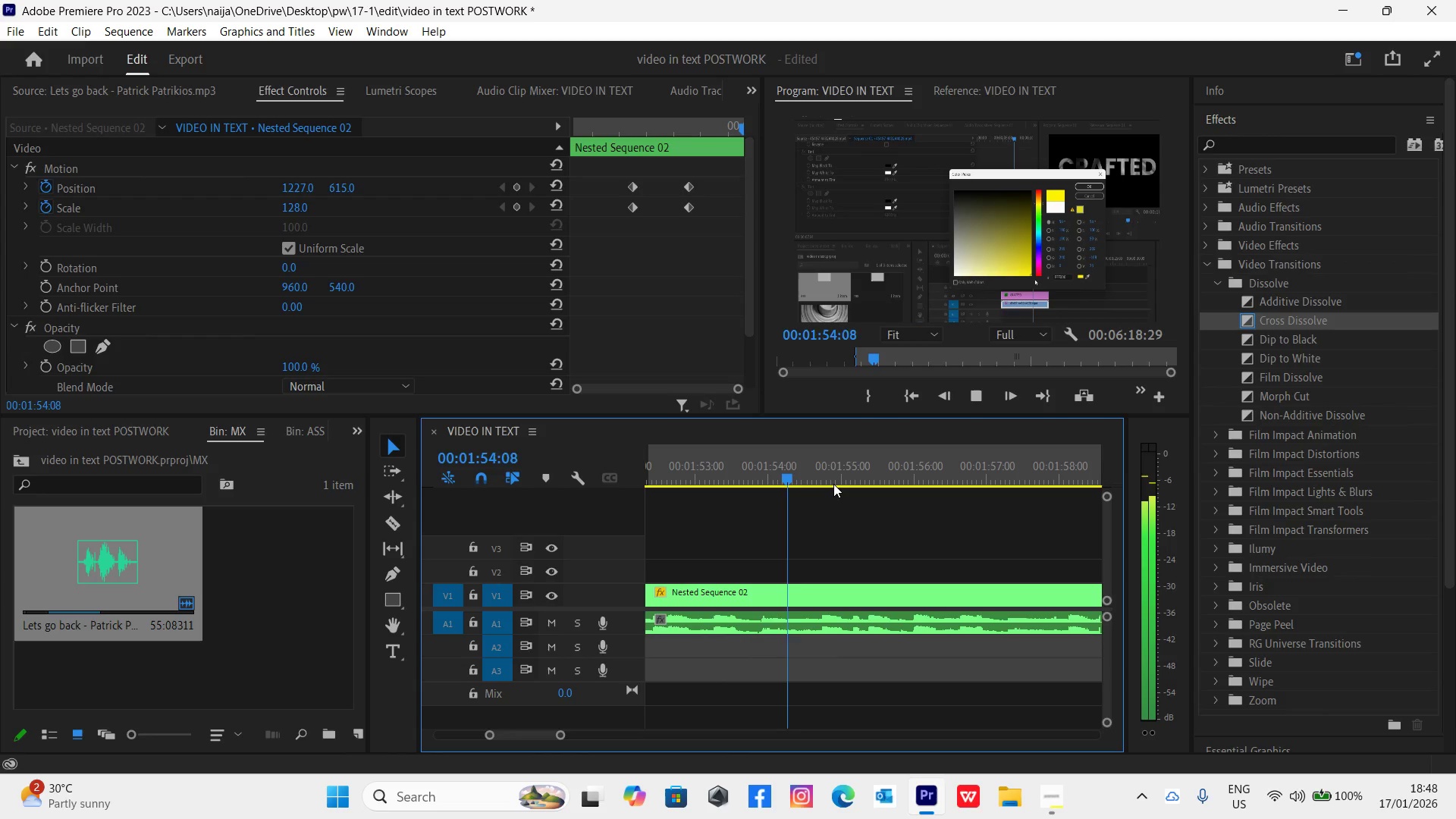 
wait(6.81)
 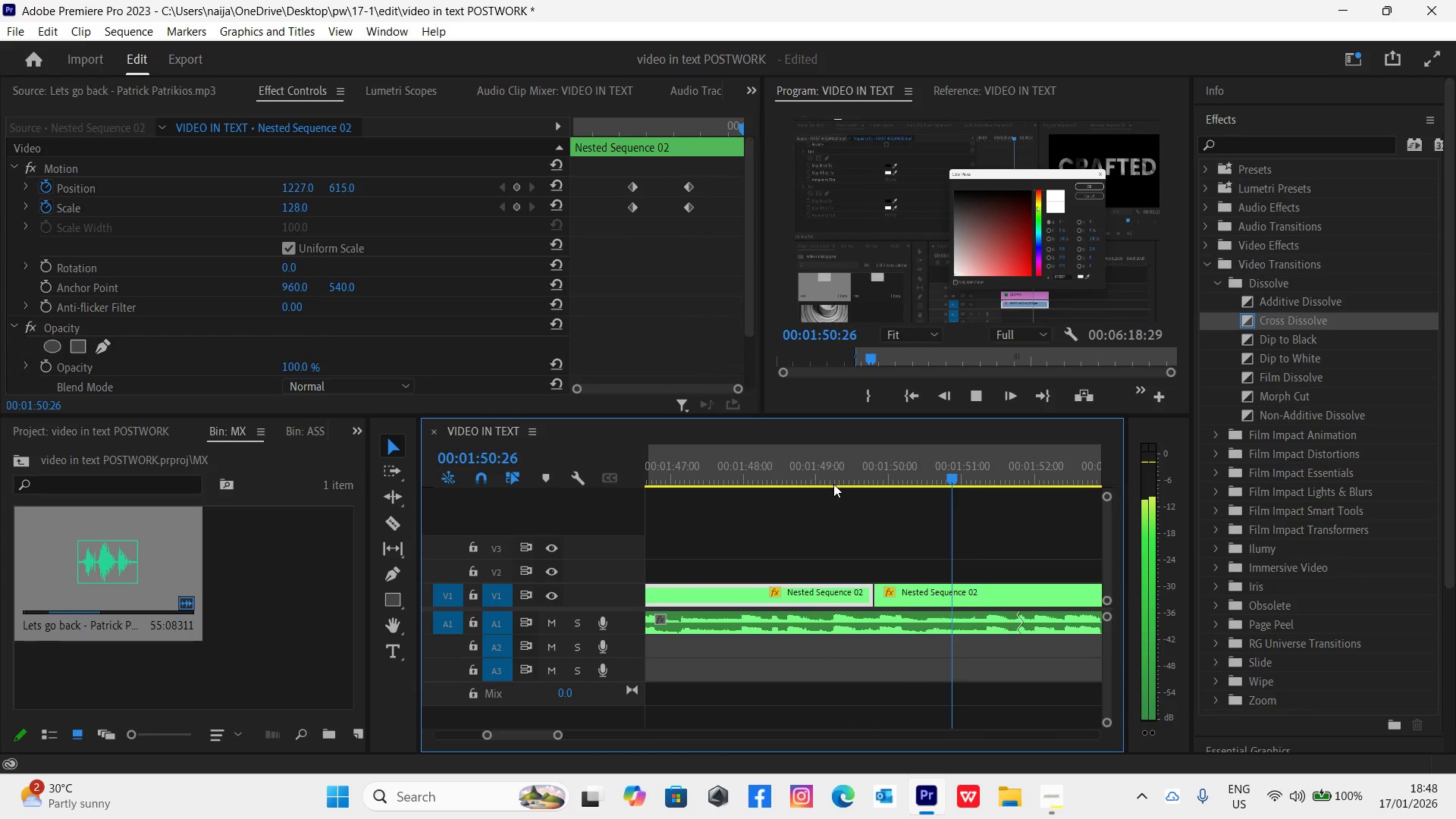 
key(Space)
 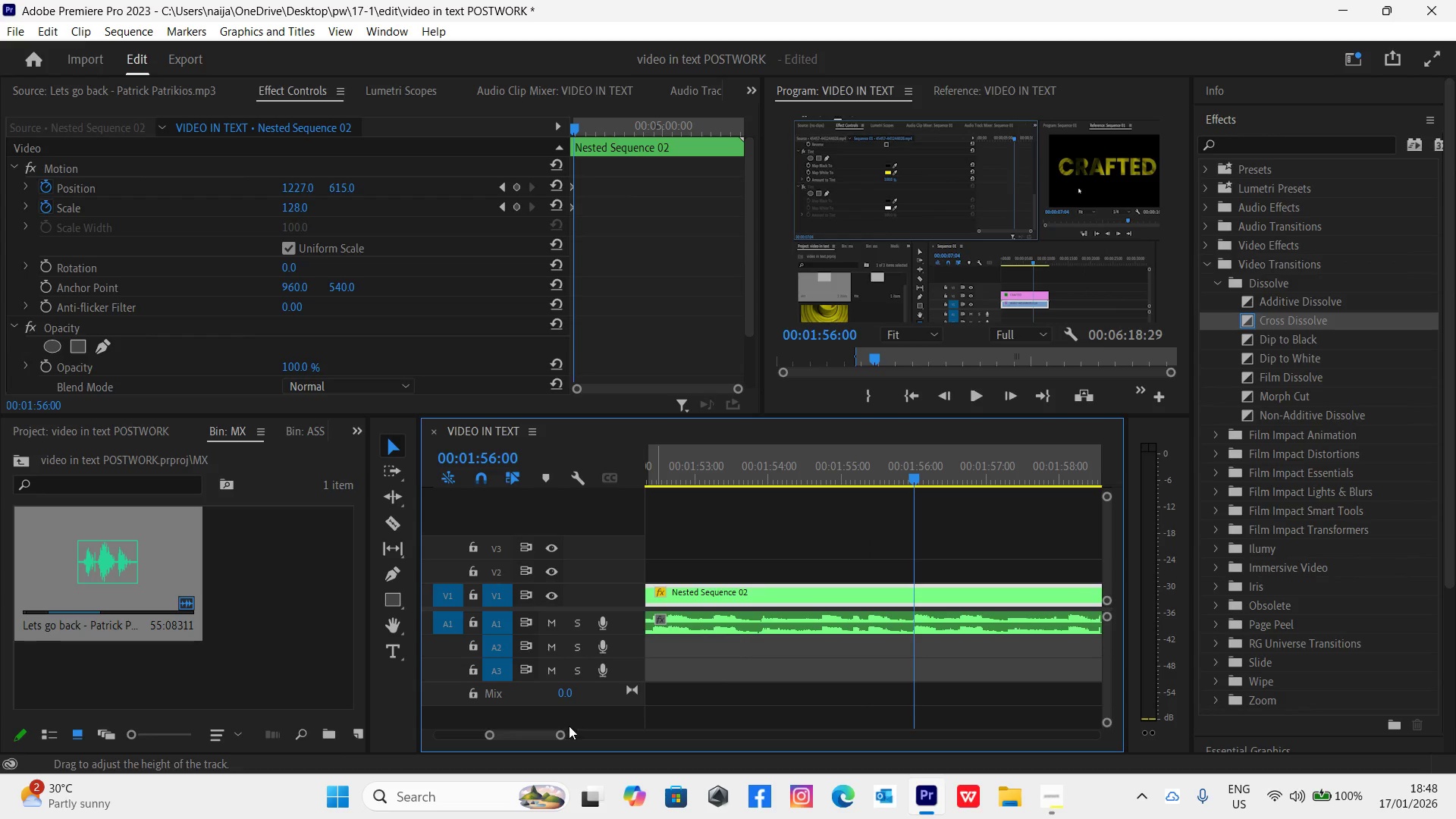 
left_click_drag(start_coordinate=[563, 736], to_coordinate=[604, 738])
 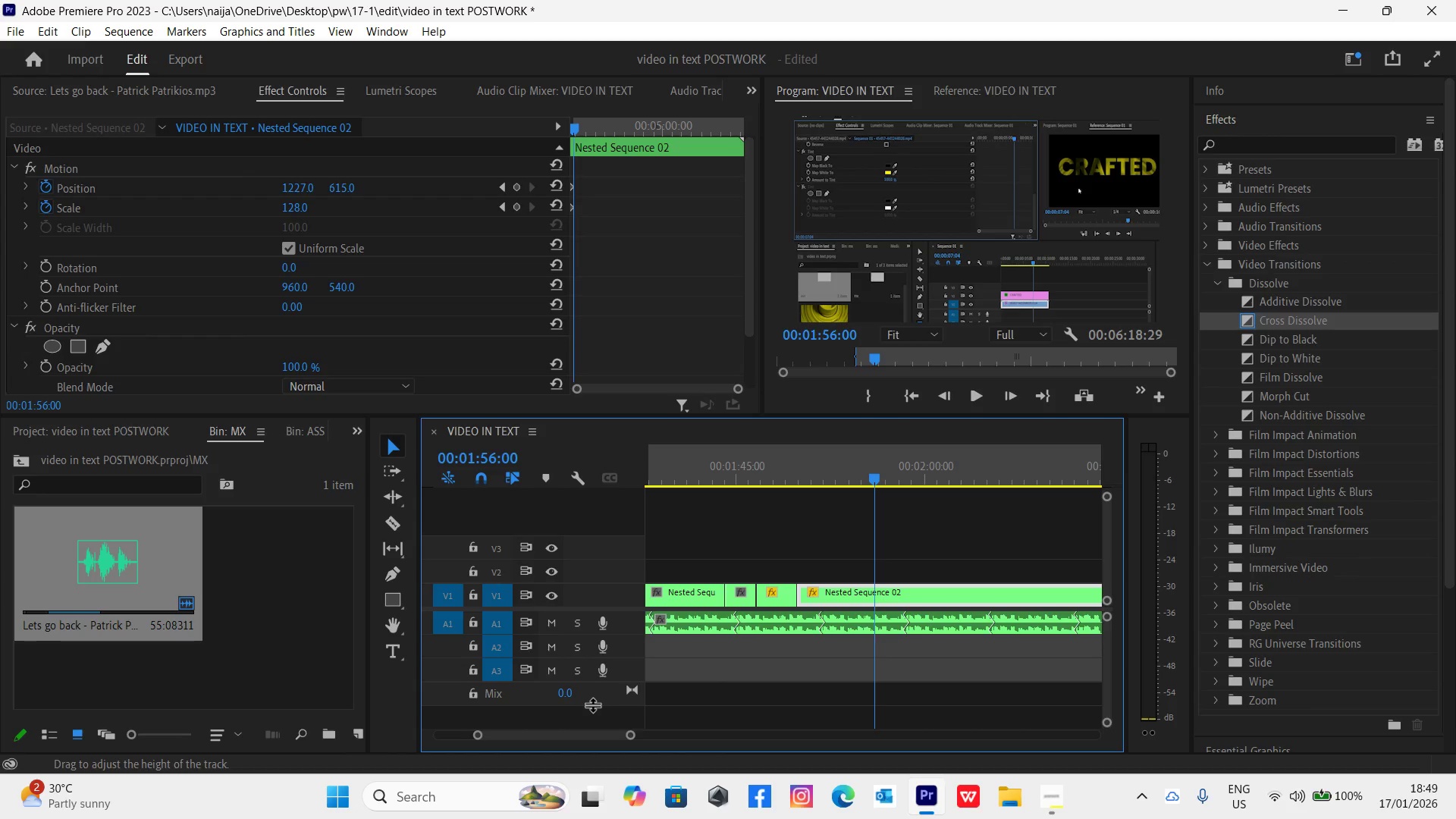 
wait(13.83)
 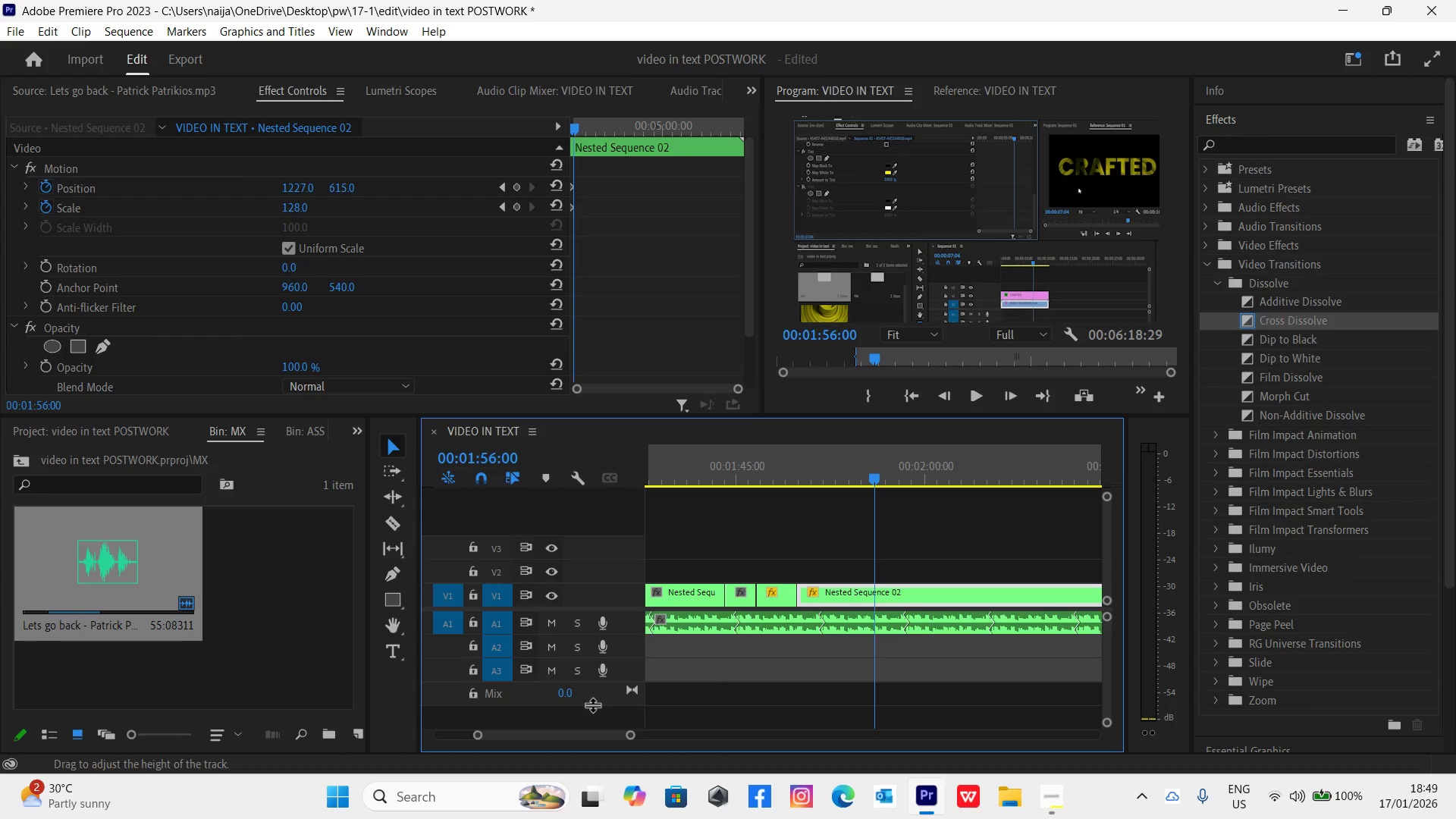 
key(Control+S)
 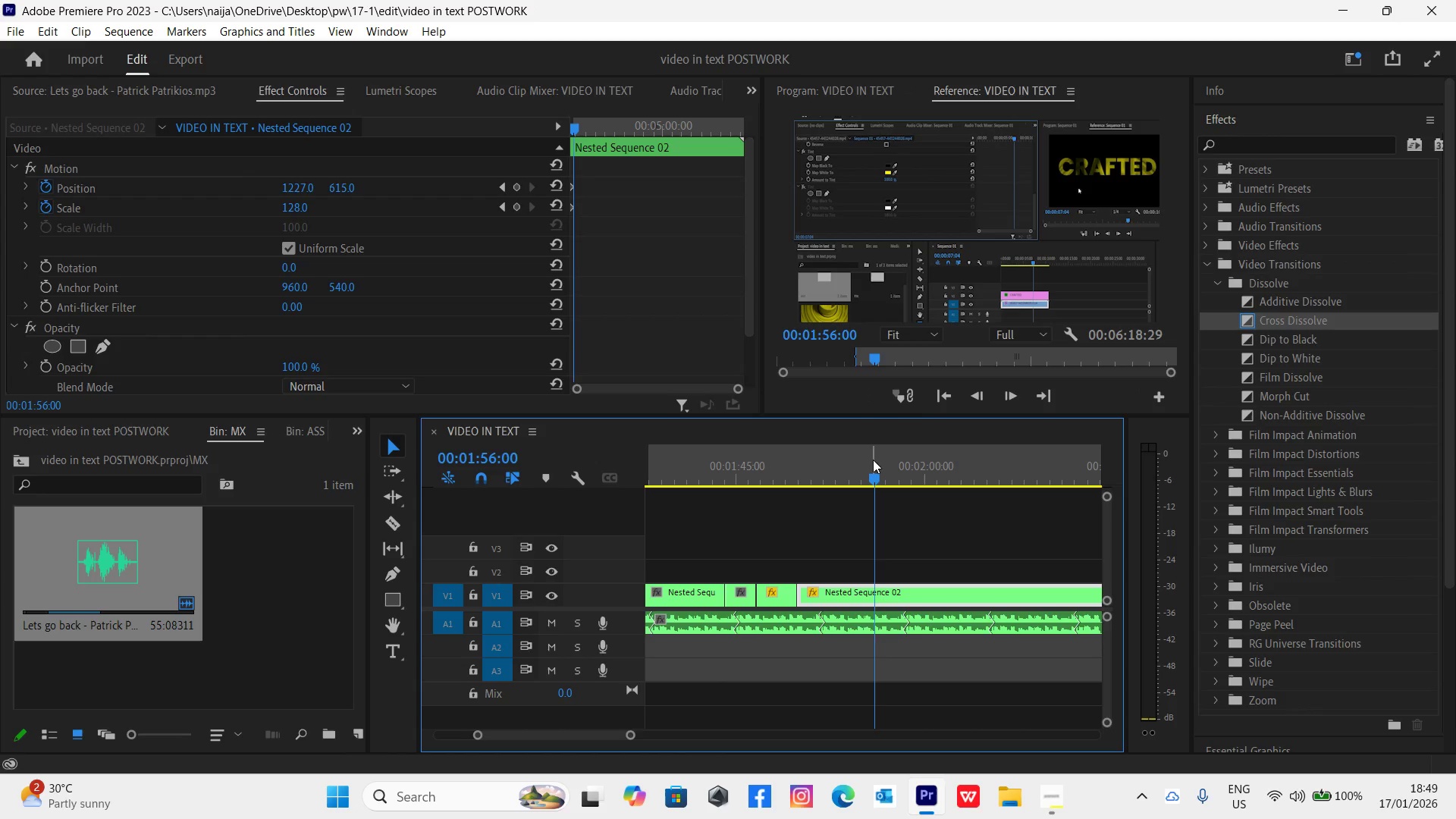 
left_click([869, 476])
 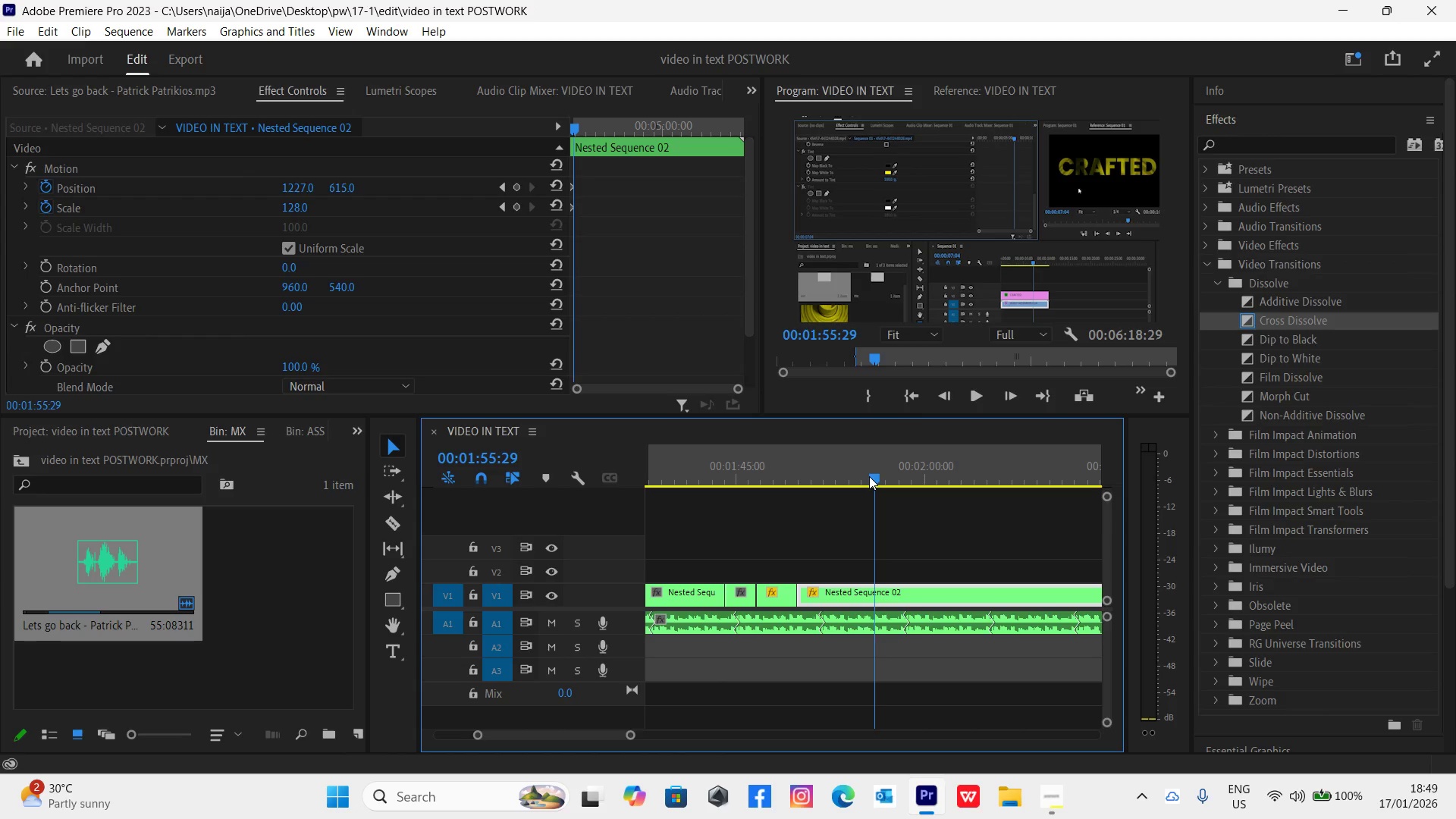 
key(Space)
 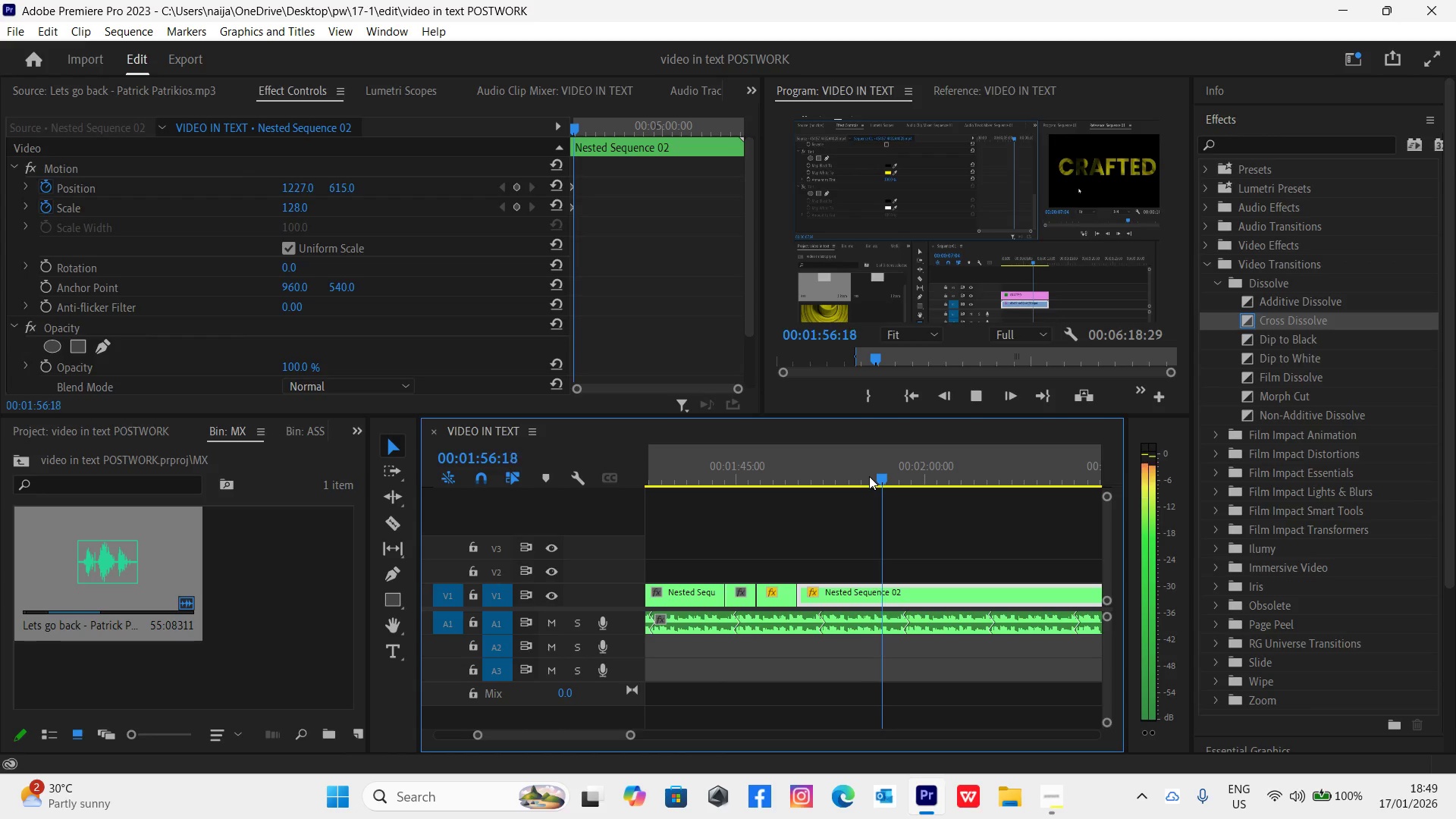 
key(Space)
 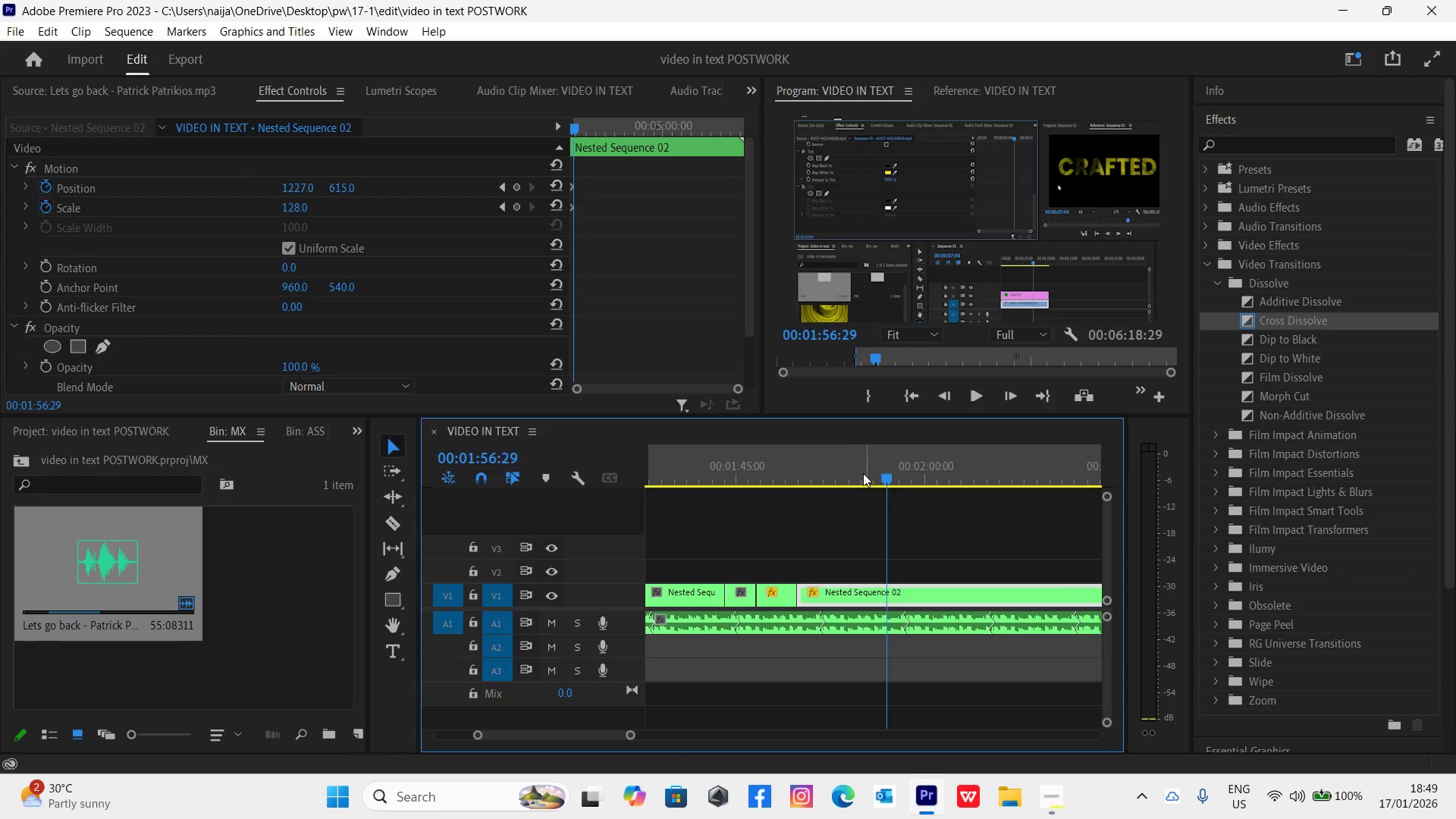 
left_click([846, 466])
 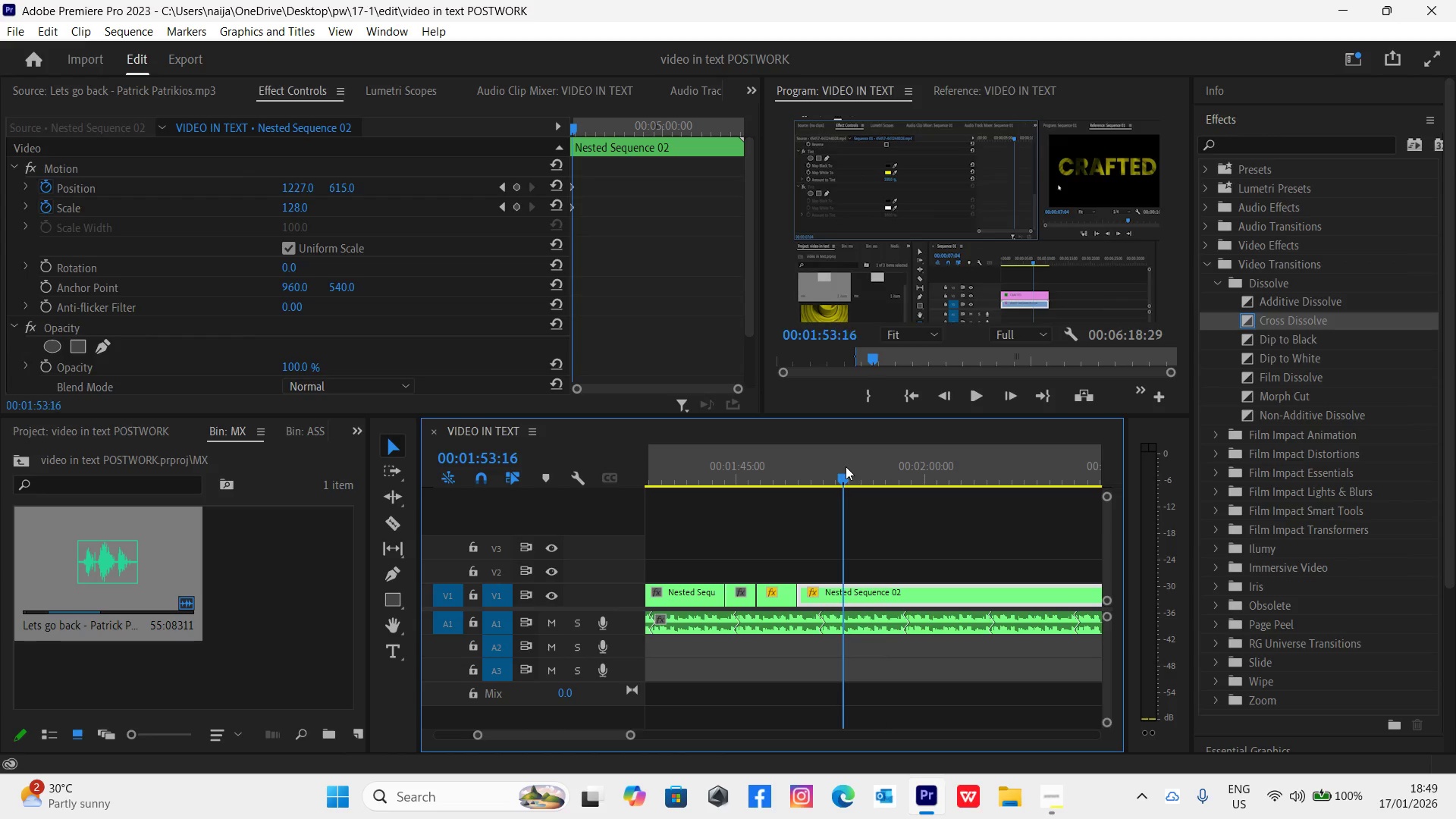 
key(Space)
 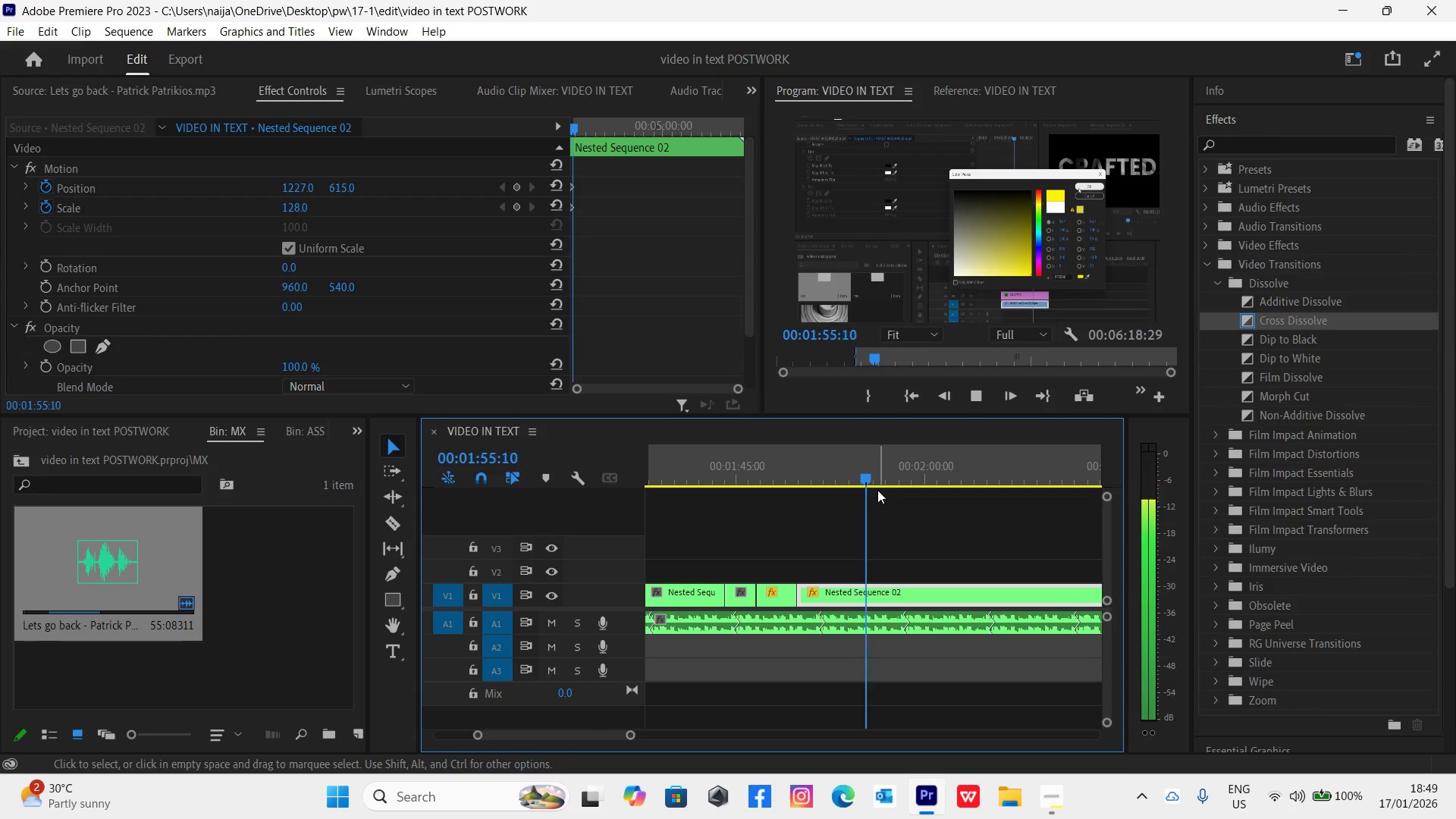 
key(Space)
 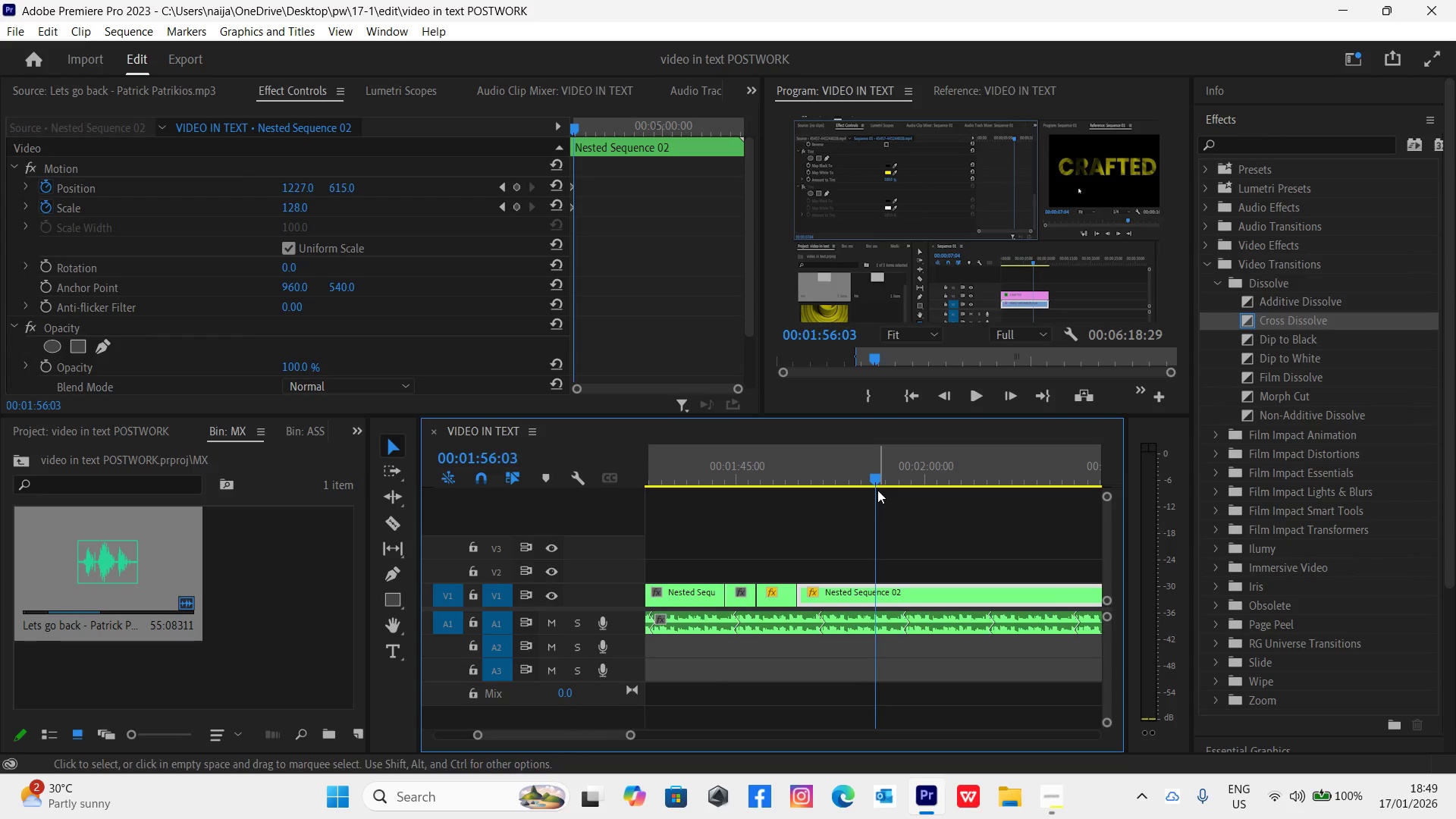 
key(C)
 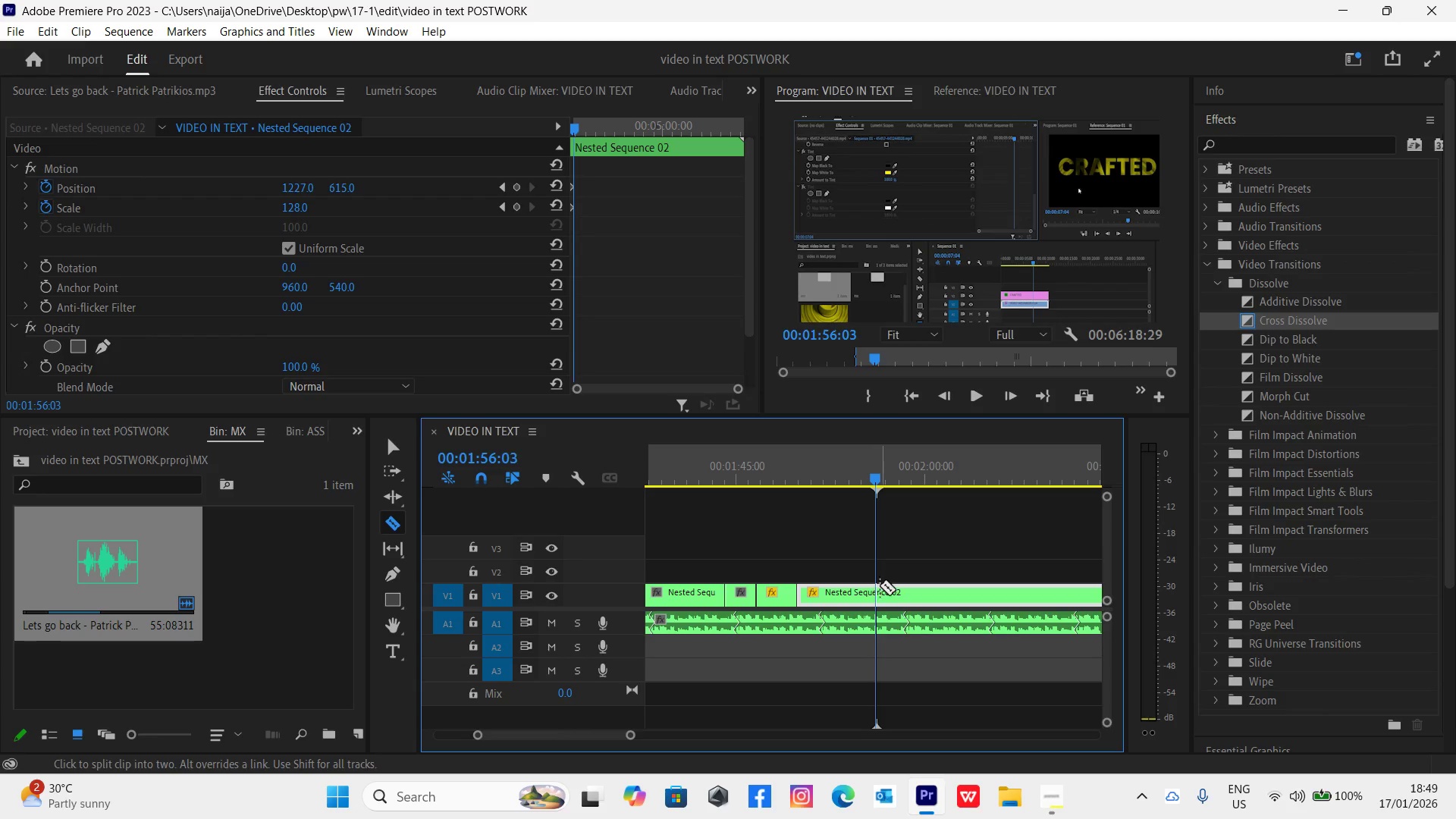 
left_click([877, 592])
 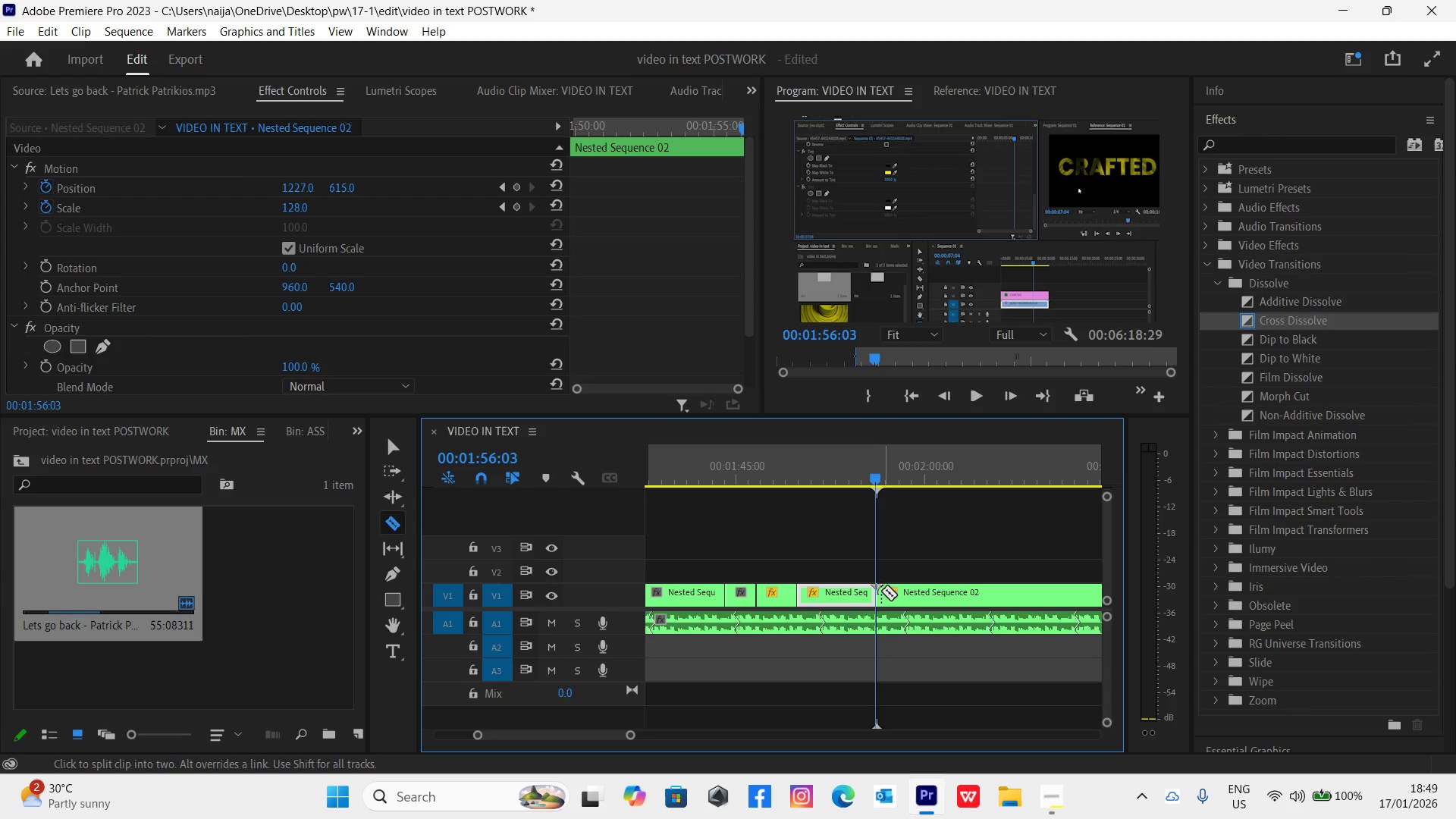 
key(Space)
 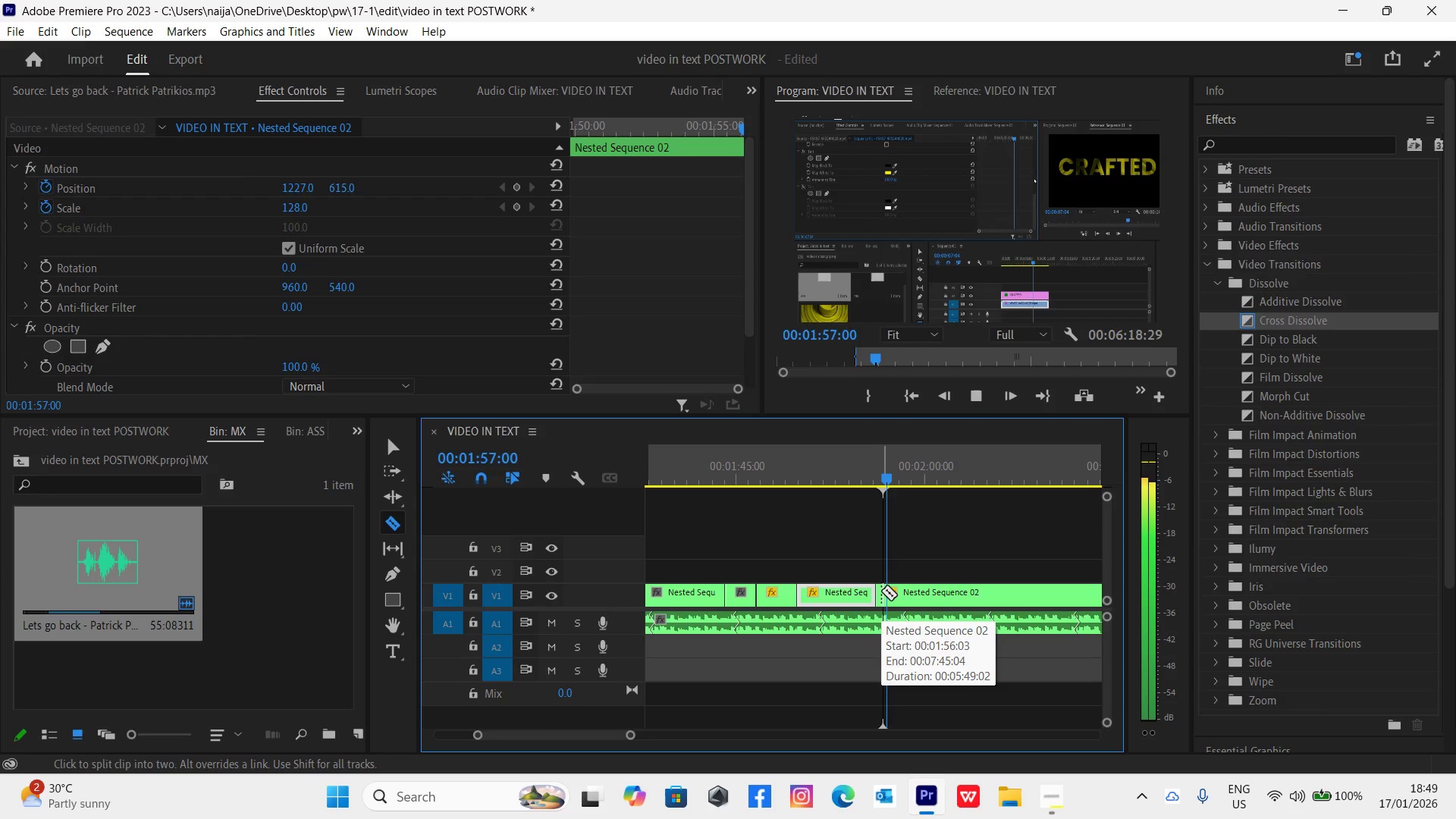 
key(Space)
 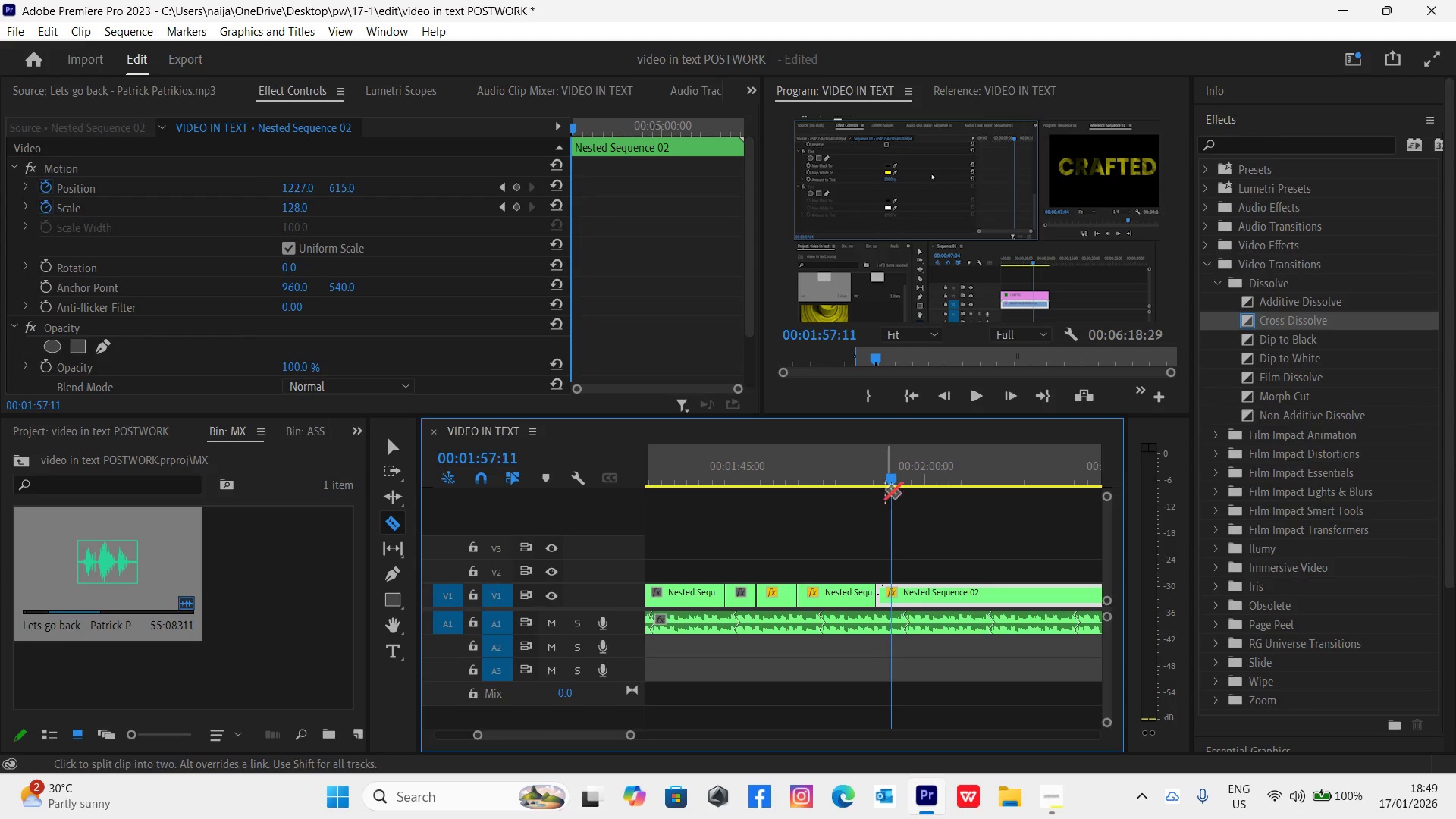 
left_click_drag(start_coordinate=[890, 480], to_coordinate=[882, 479])
 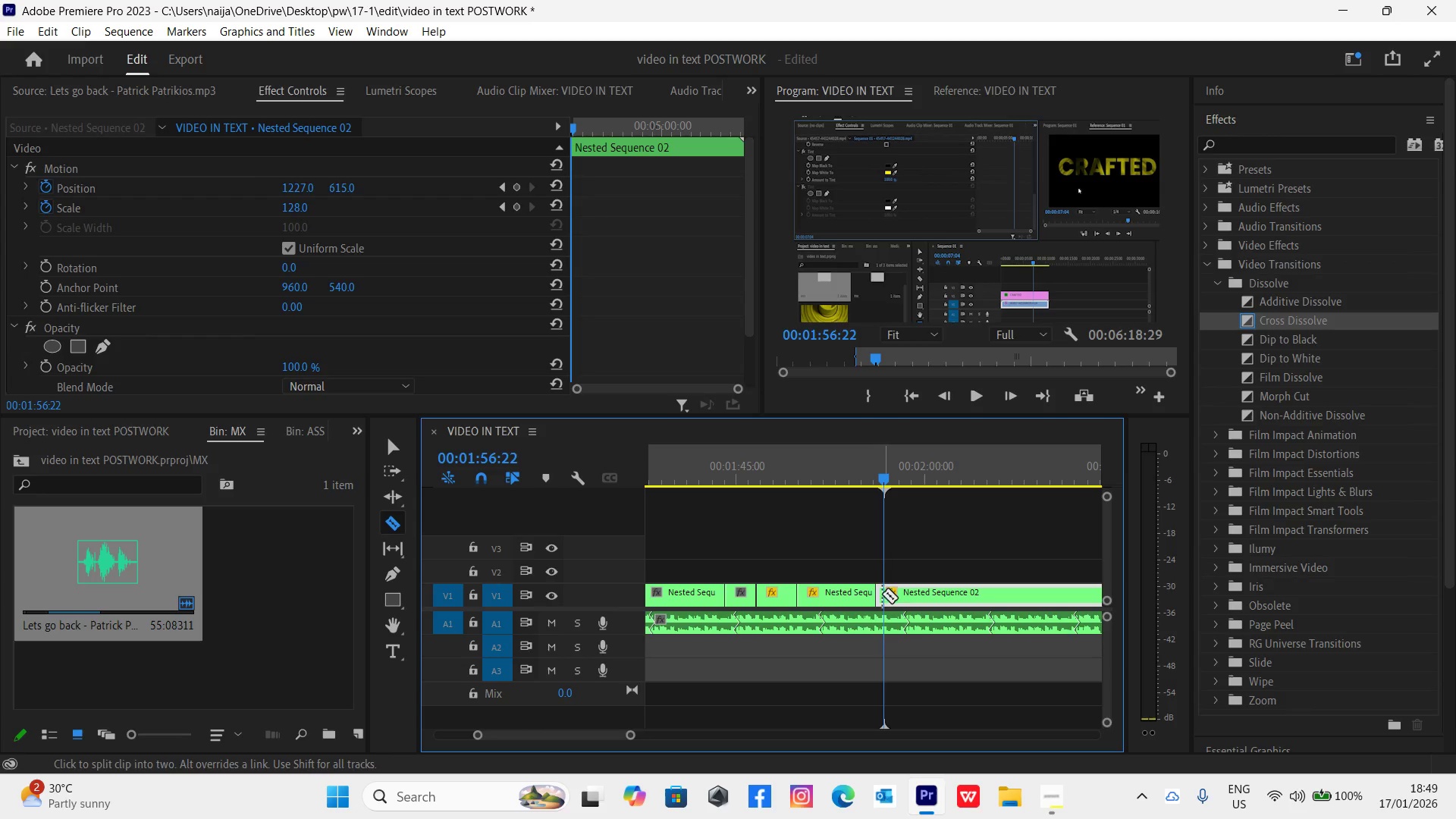 
left_click([886, 593])
 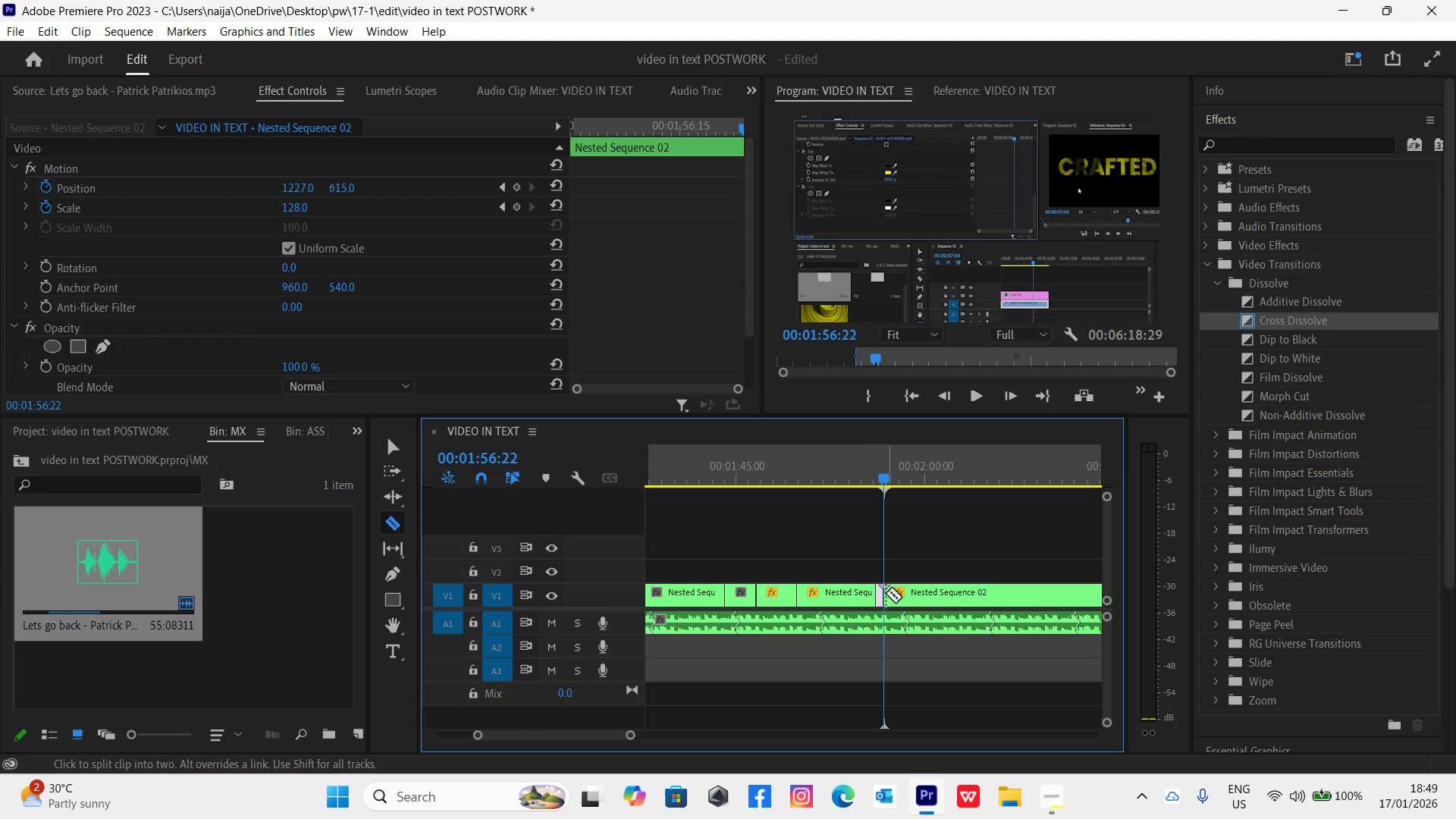 
key(V)
 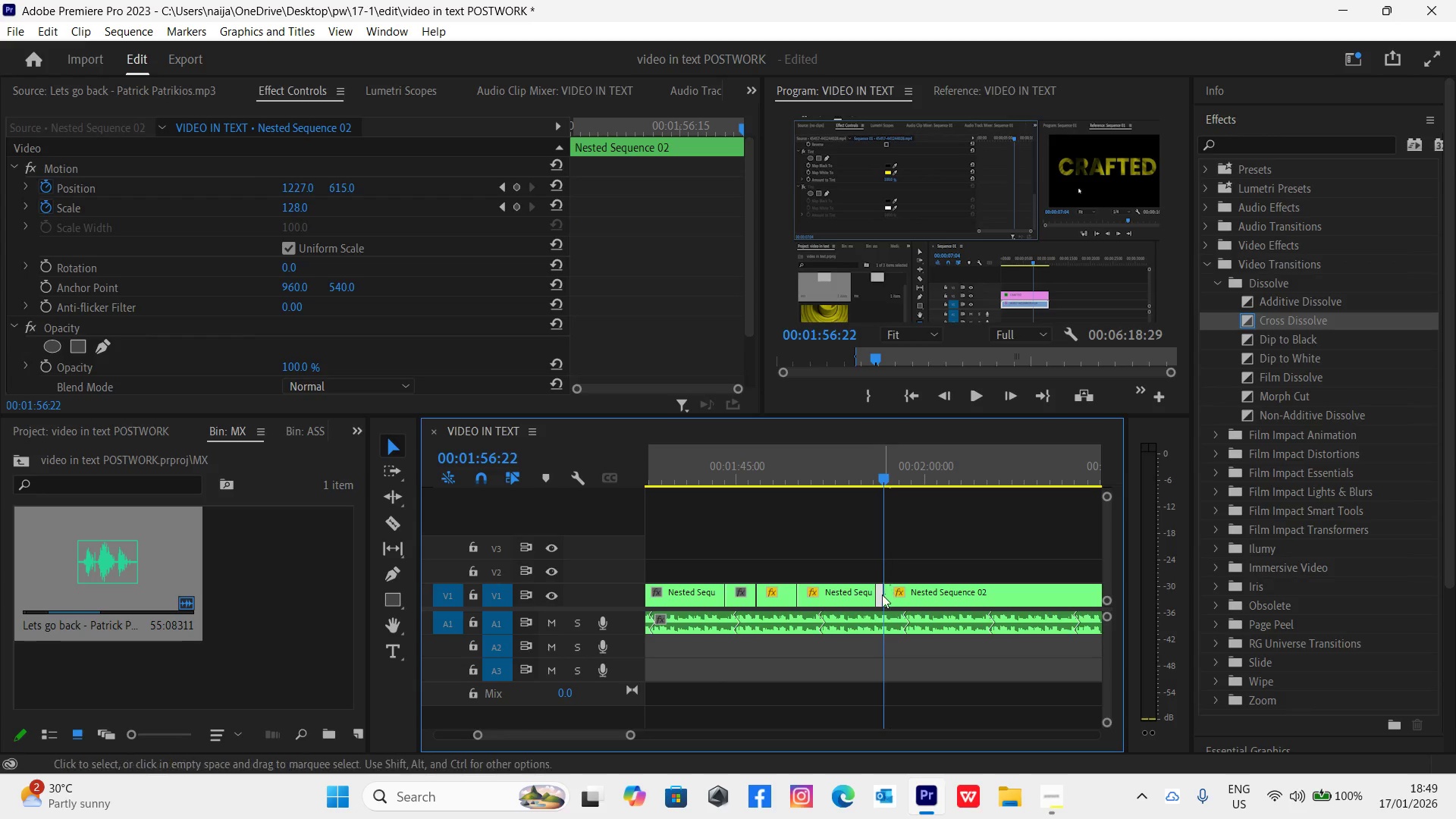 
left_click([880, 596])
 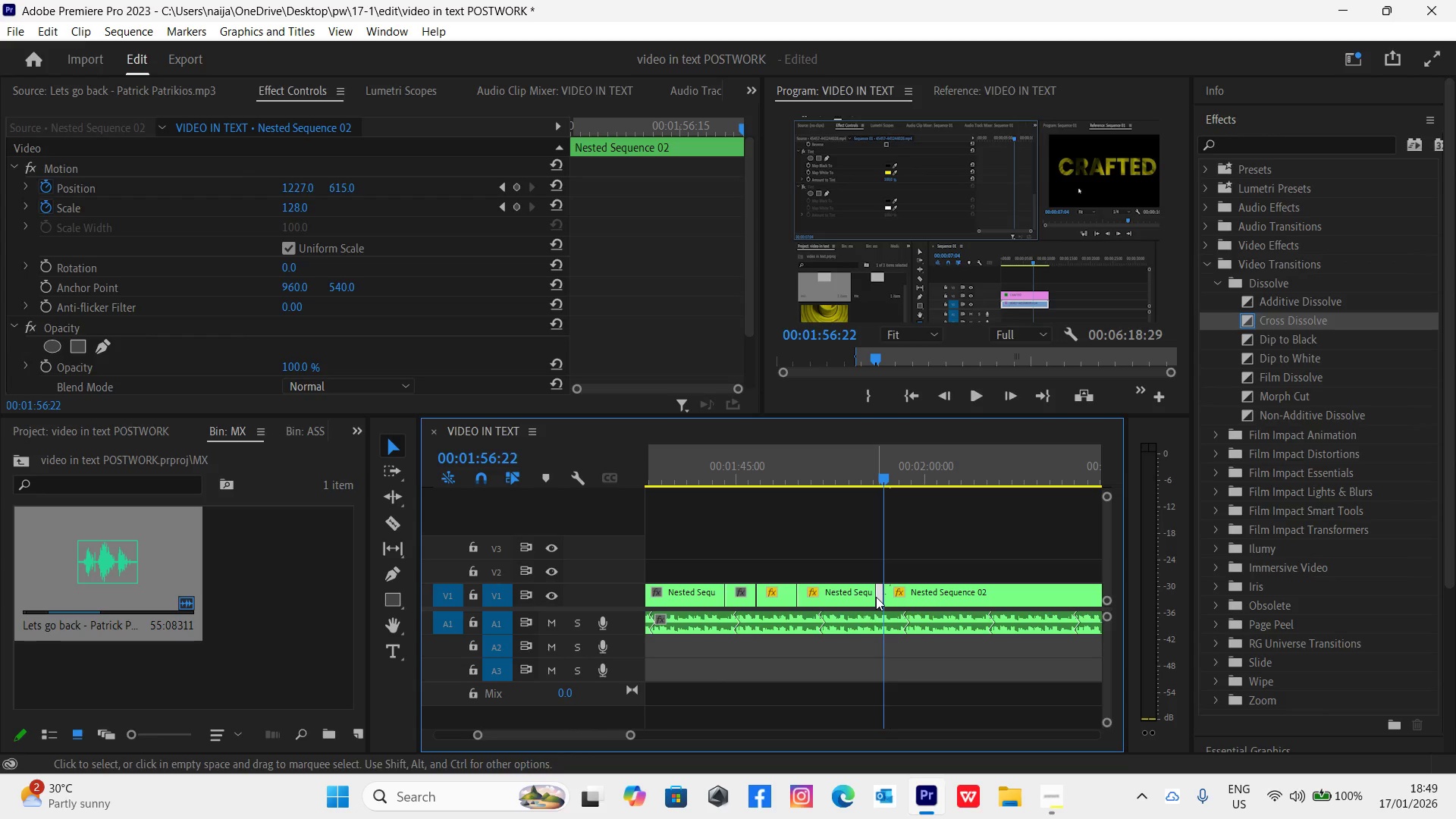 
key(Delete)
 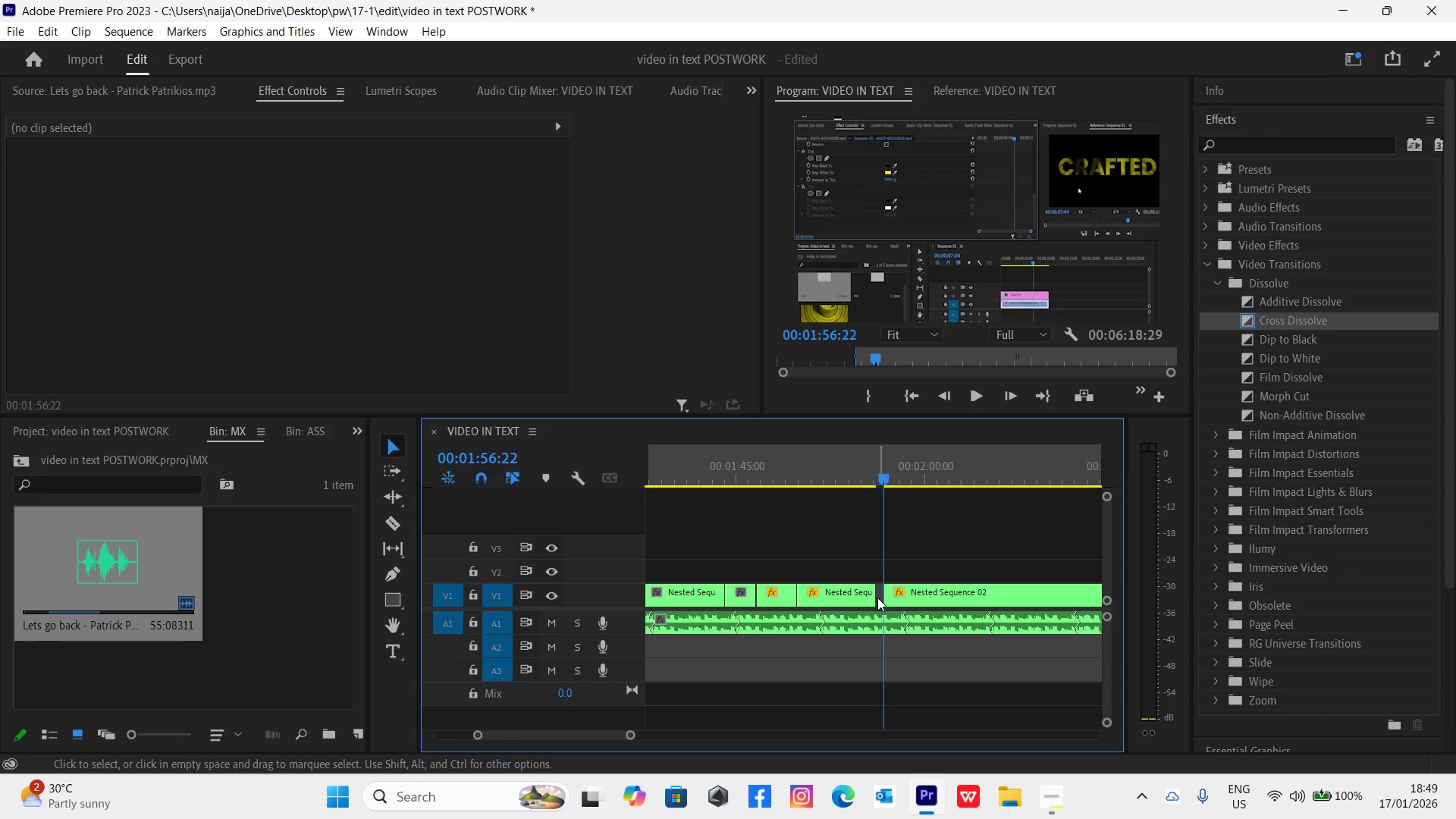 
left_click_drag(start_coordinate=[919, 596], to_coordinate=[911, 595])
 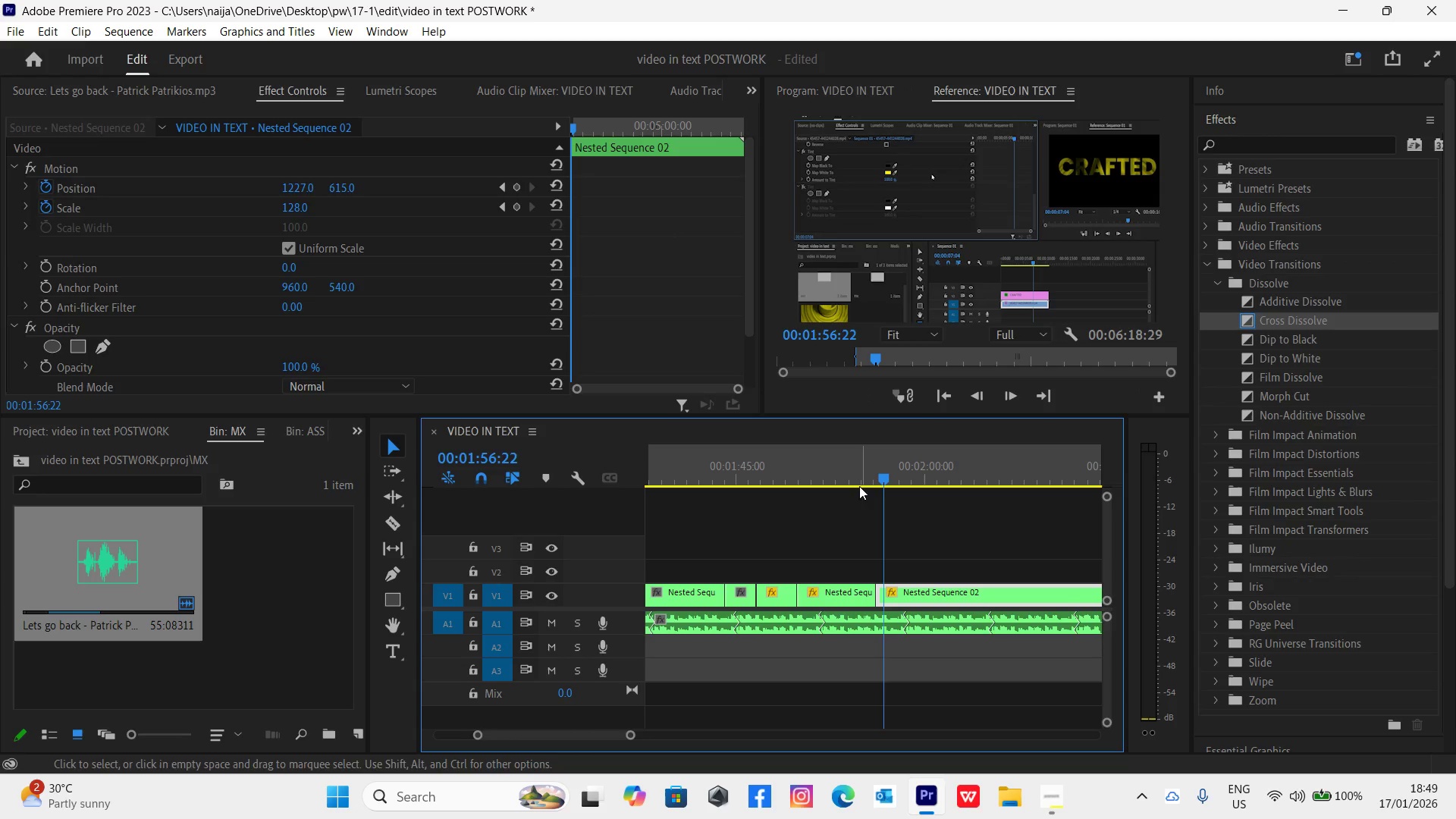 
left_click([864, 468])
 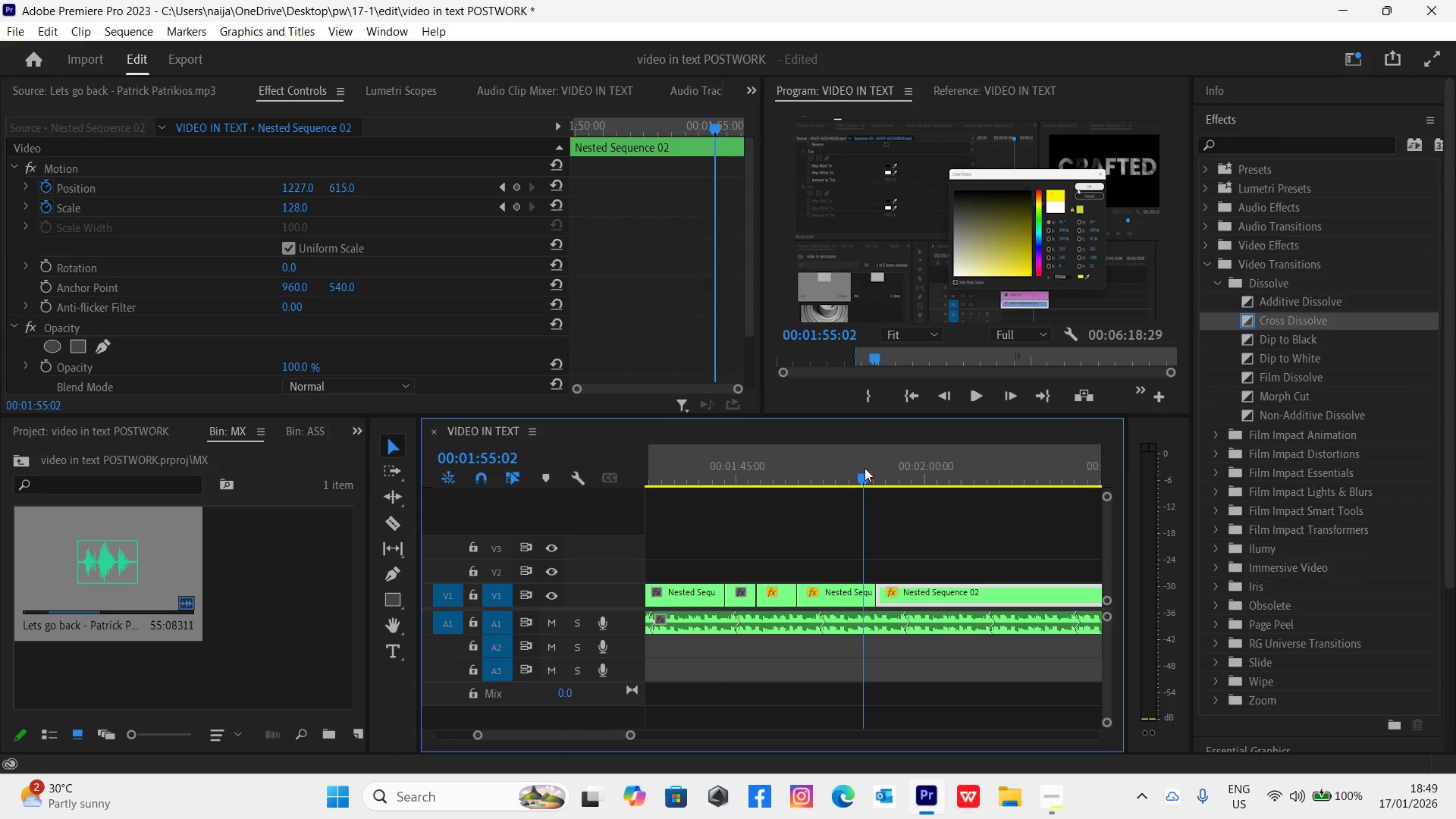 
key(Space)
 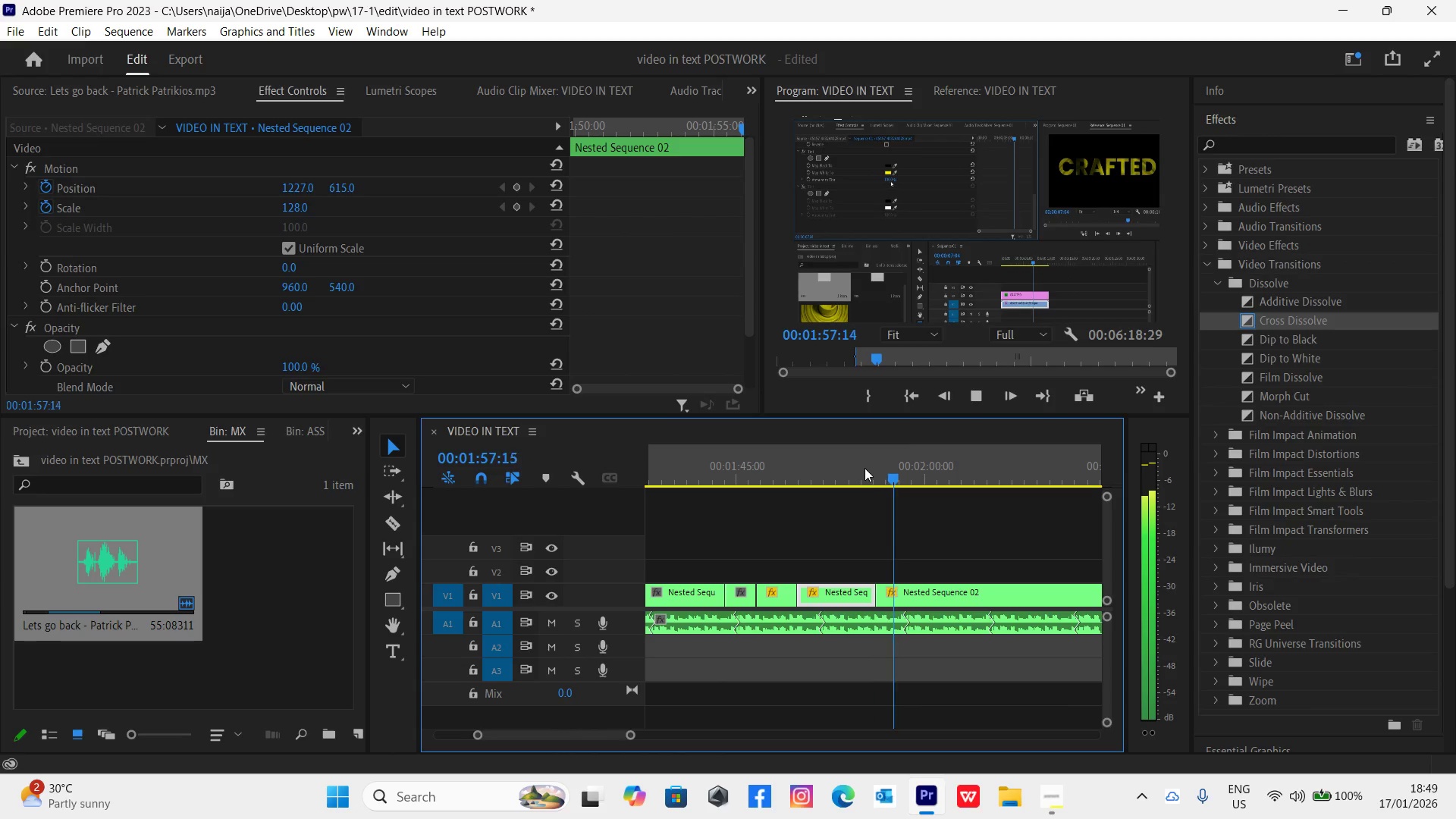 
key(Space)
 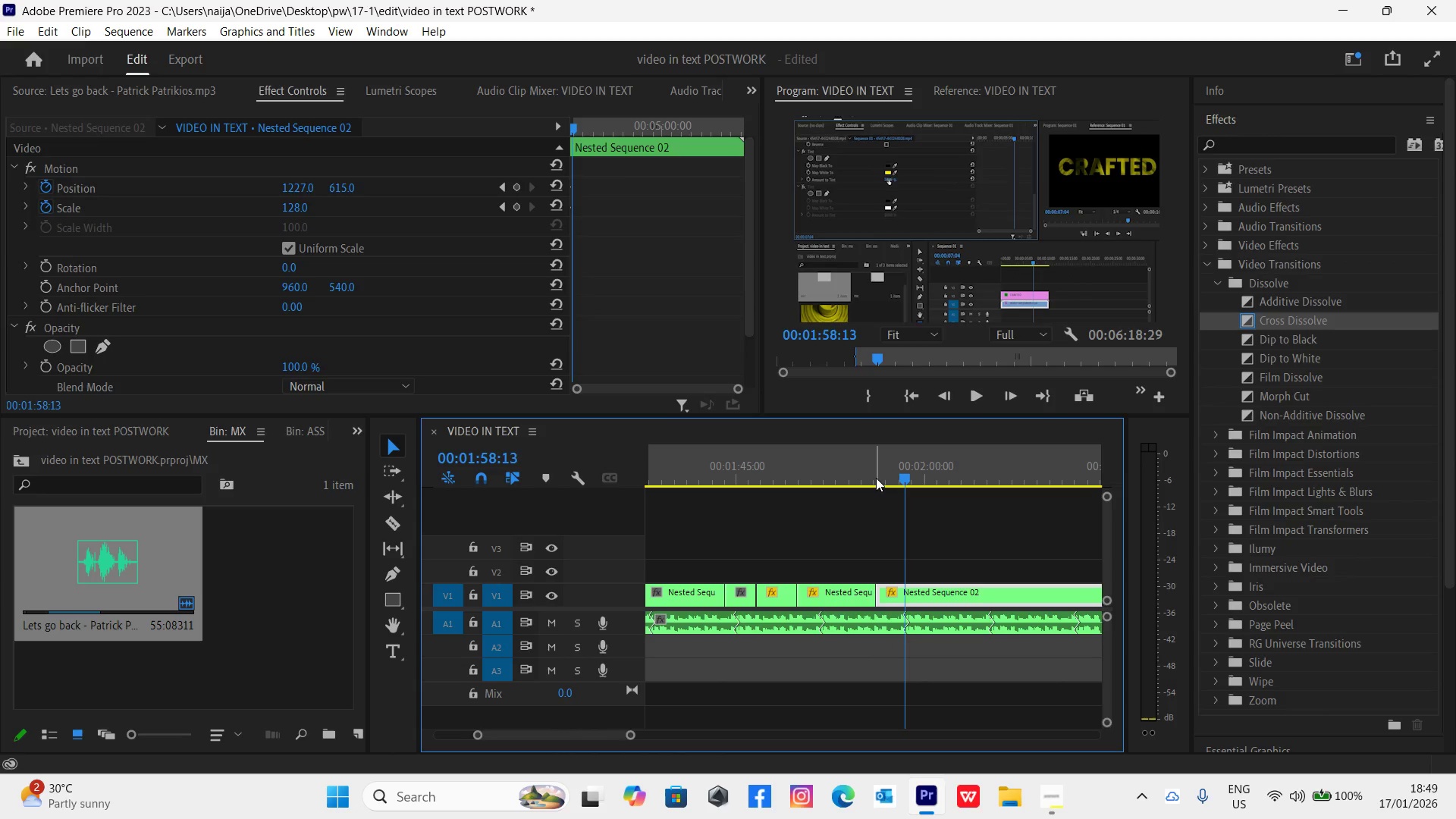 
key(Space)
 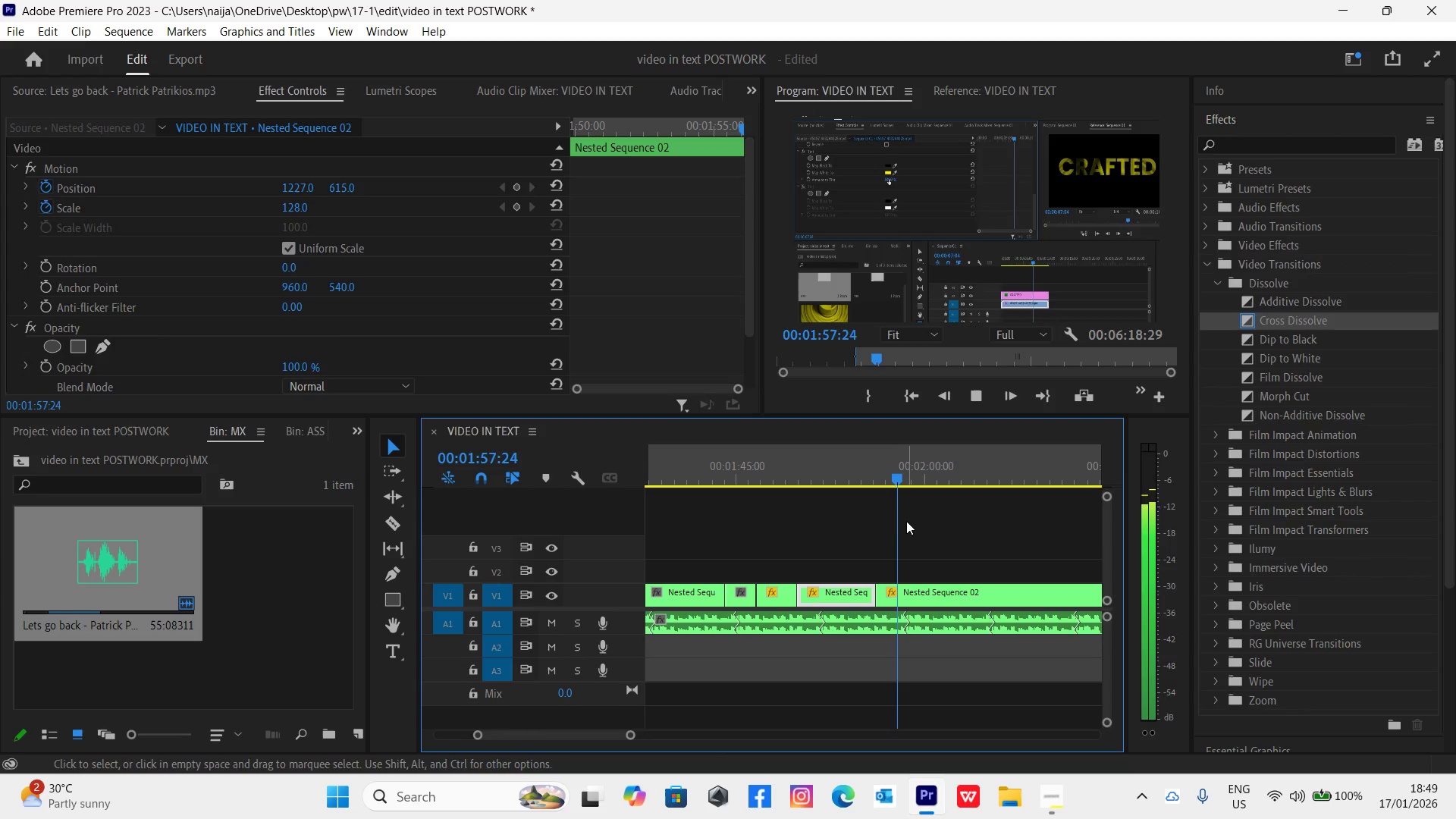 
key(Space)
 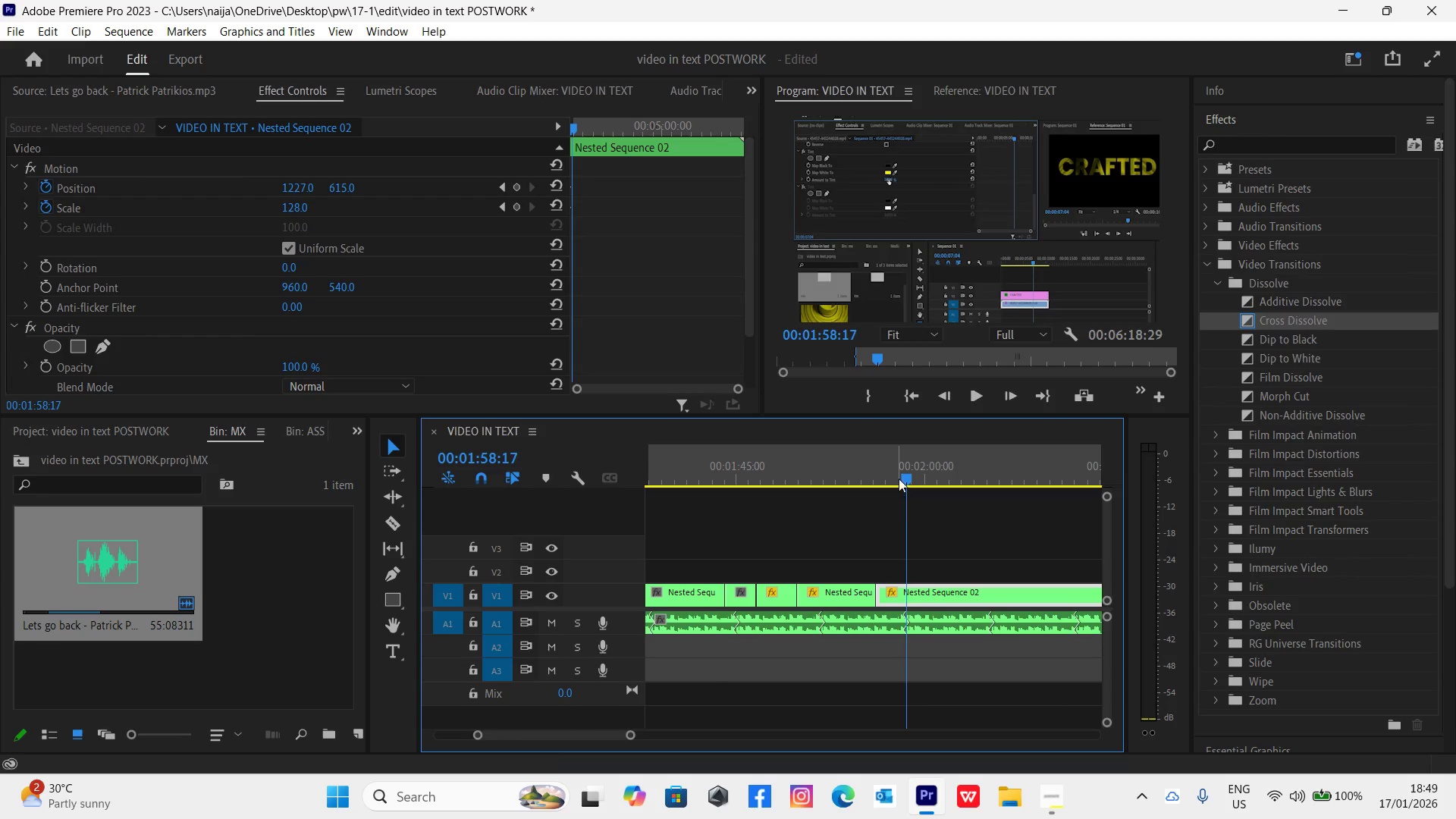 
left_click_drag(start_coordinate=[900, 475], to_coordinate=[893, 478])
 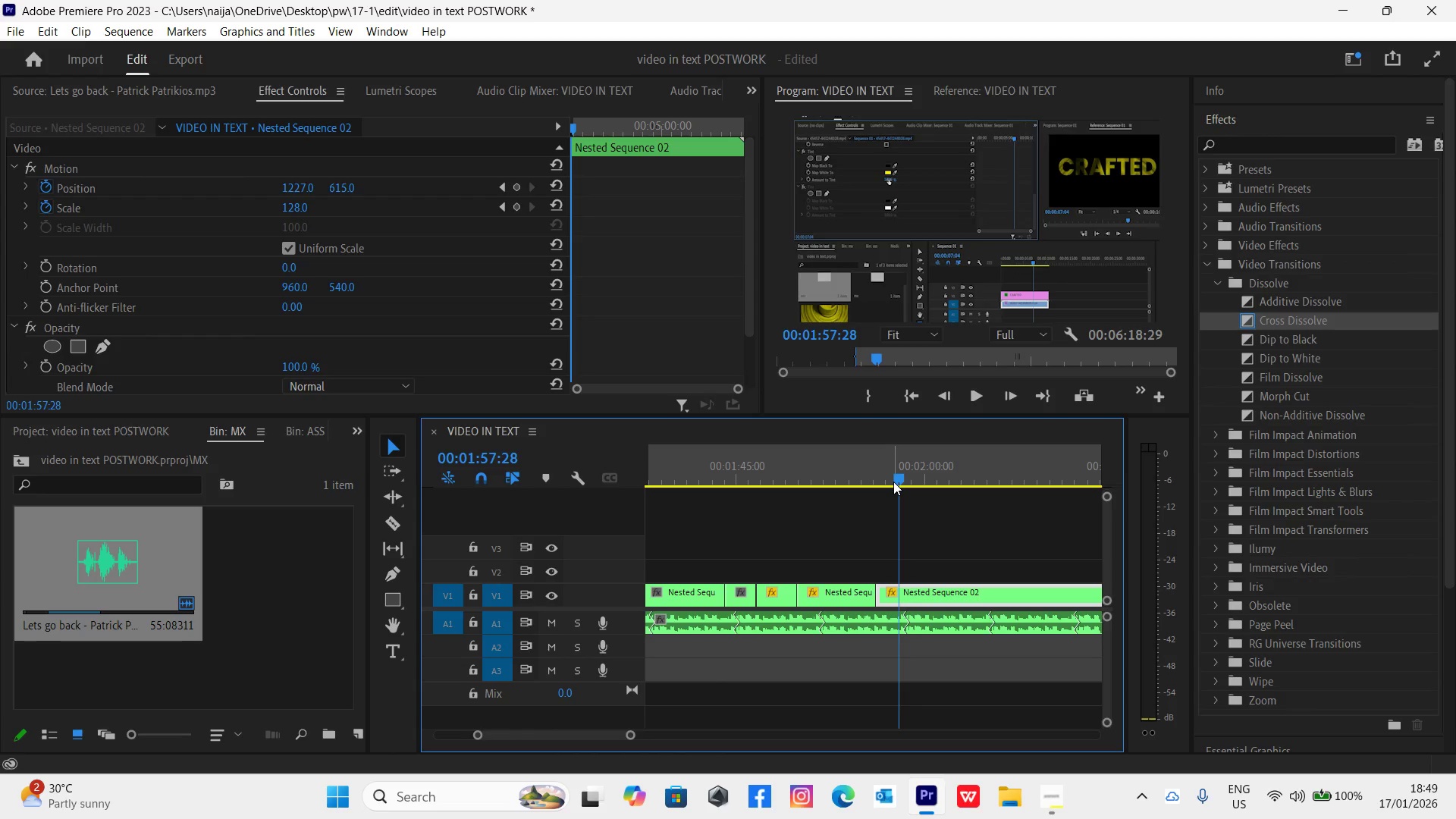 
key(C)
 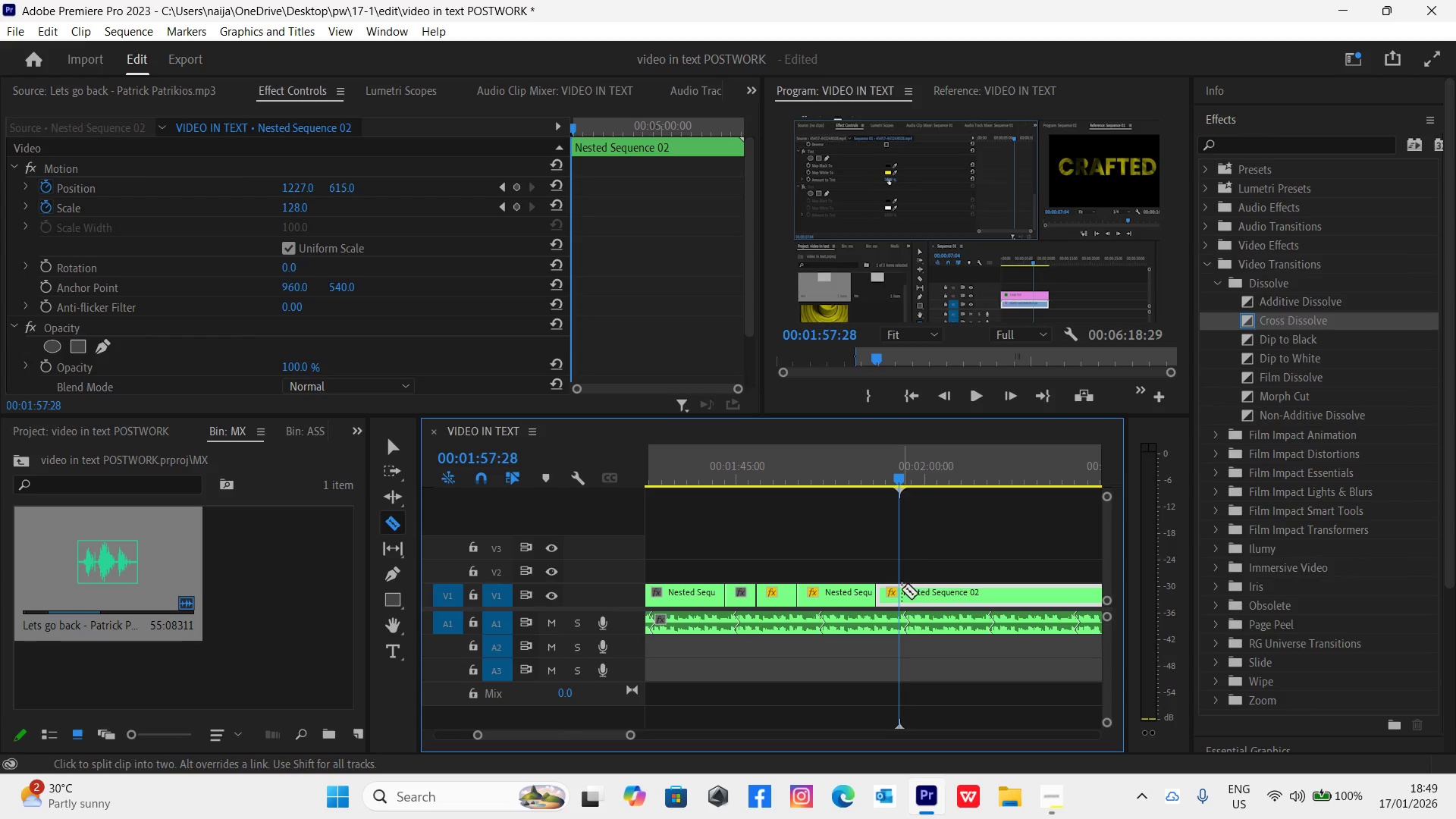 
left_click([899, 595])
 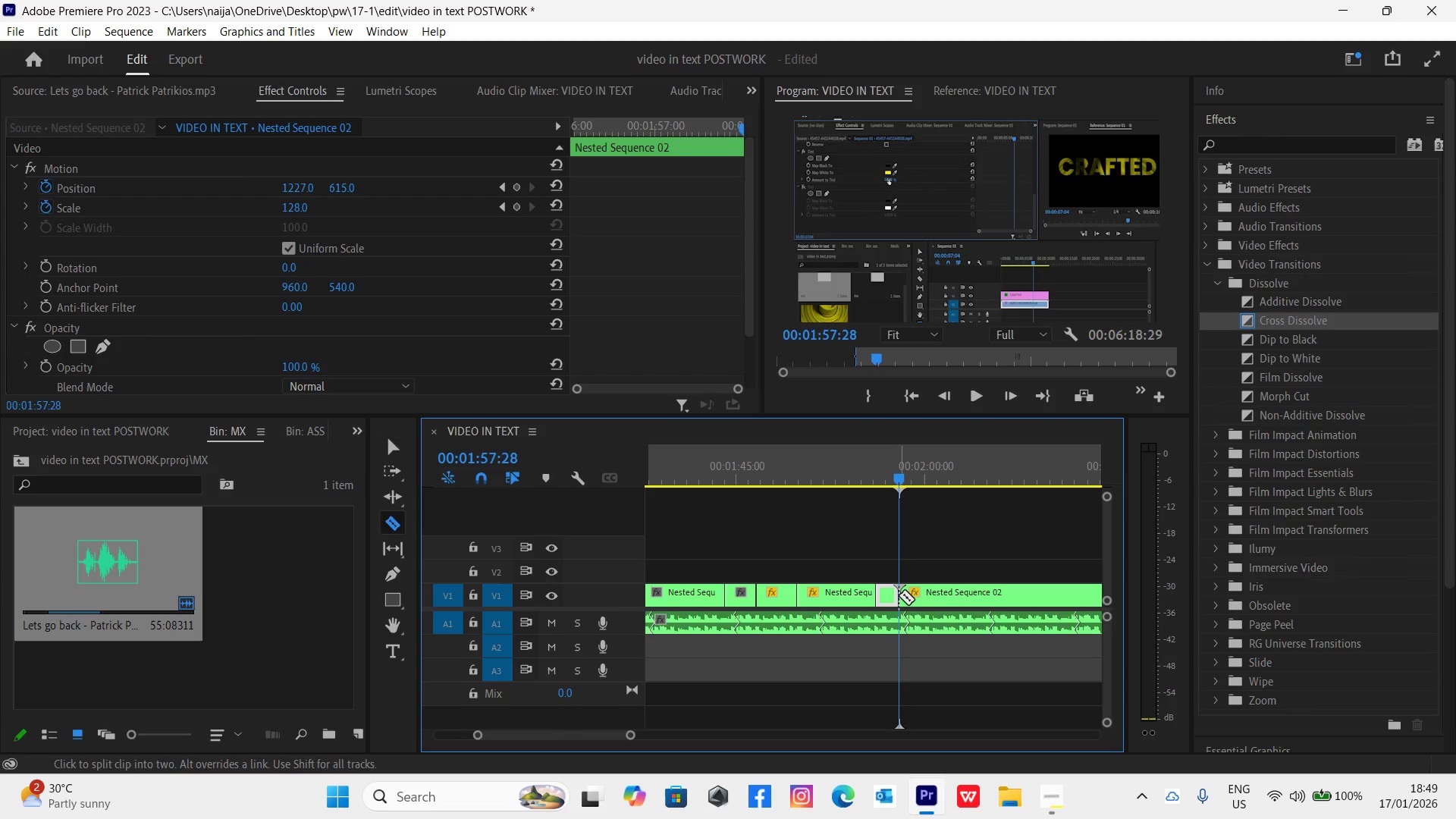 
key(V)
 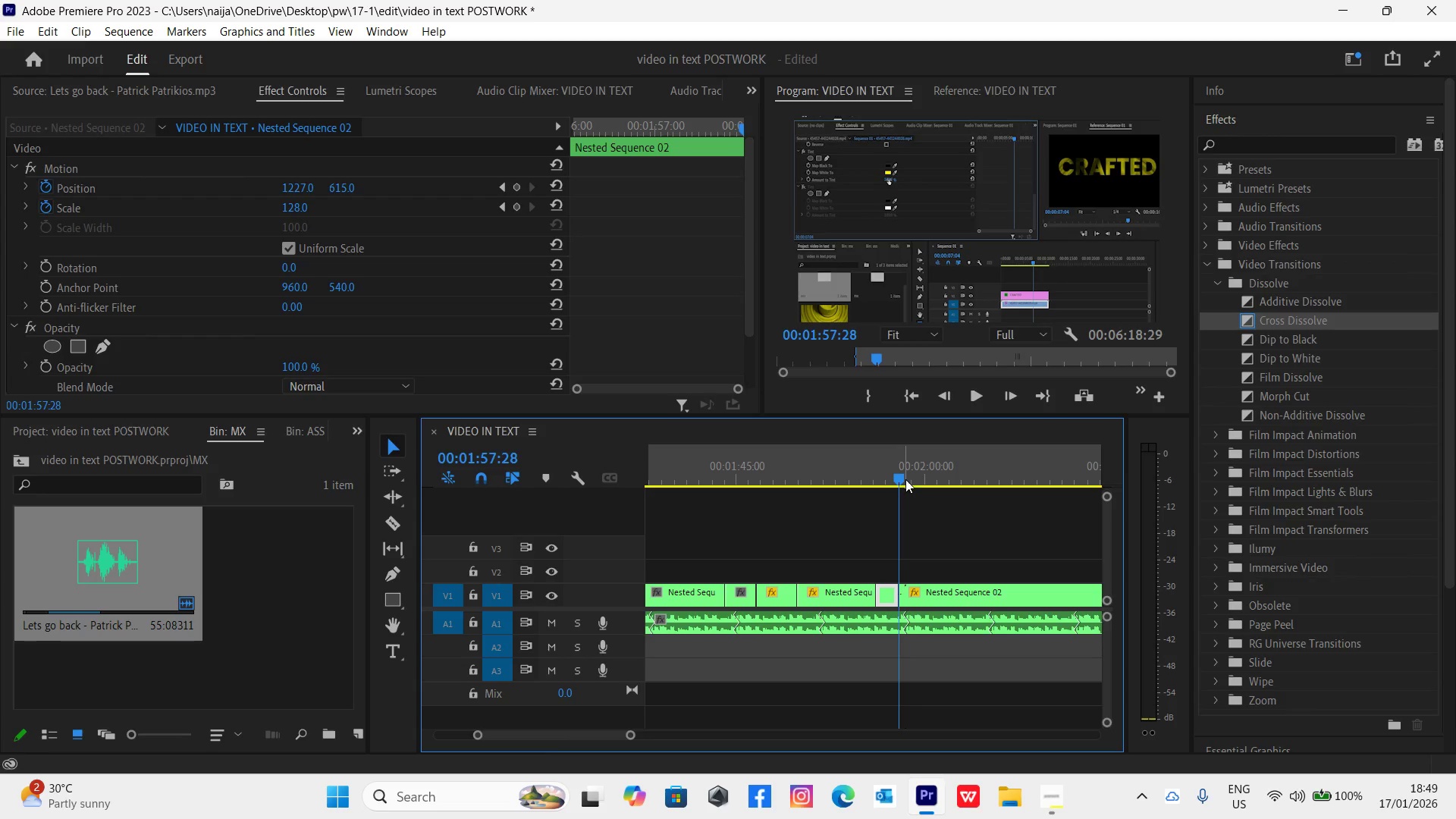 
left_click_drag(start_coordinate=[900, 477], to_coordinate=[927, 497])
 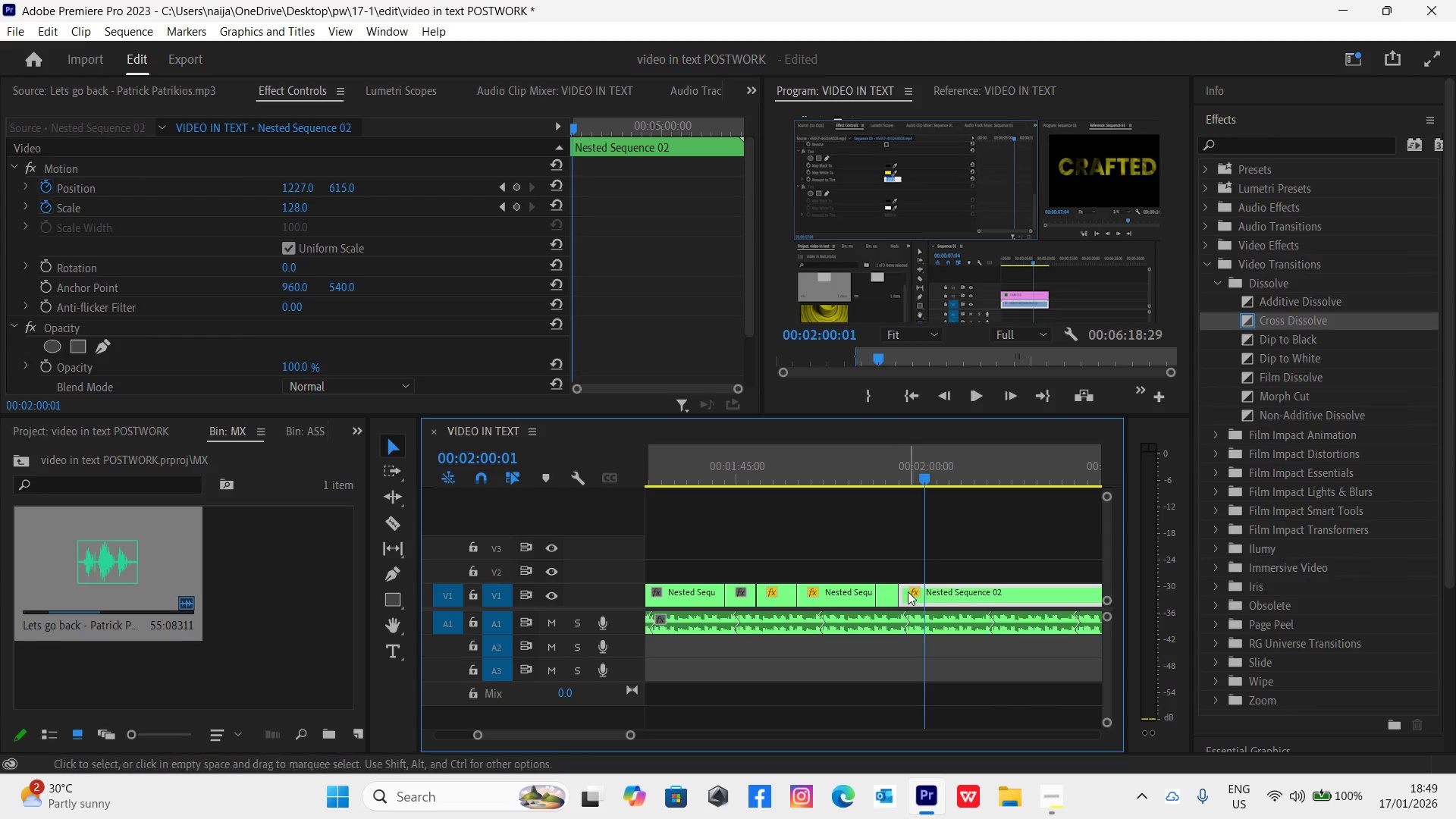 
left_click_drag(start_coordinate=[906, 592], to_coordinate=[928, 605])
 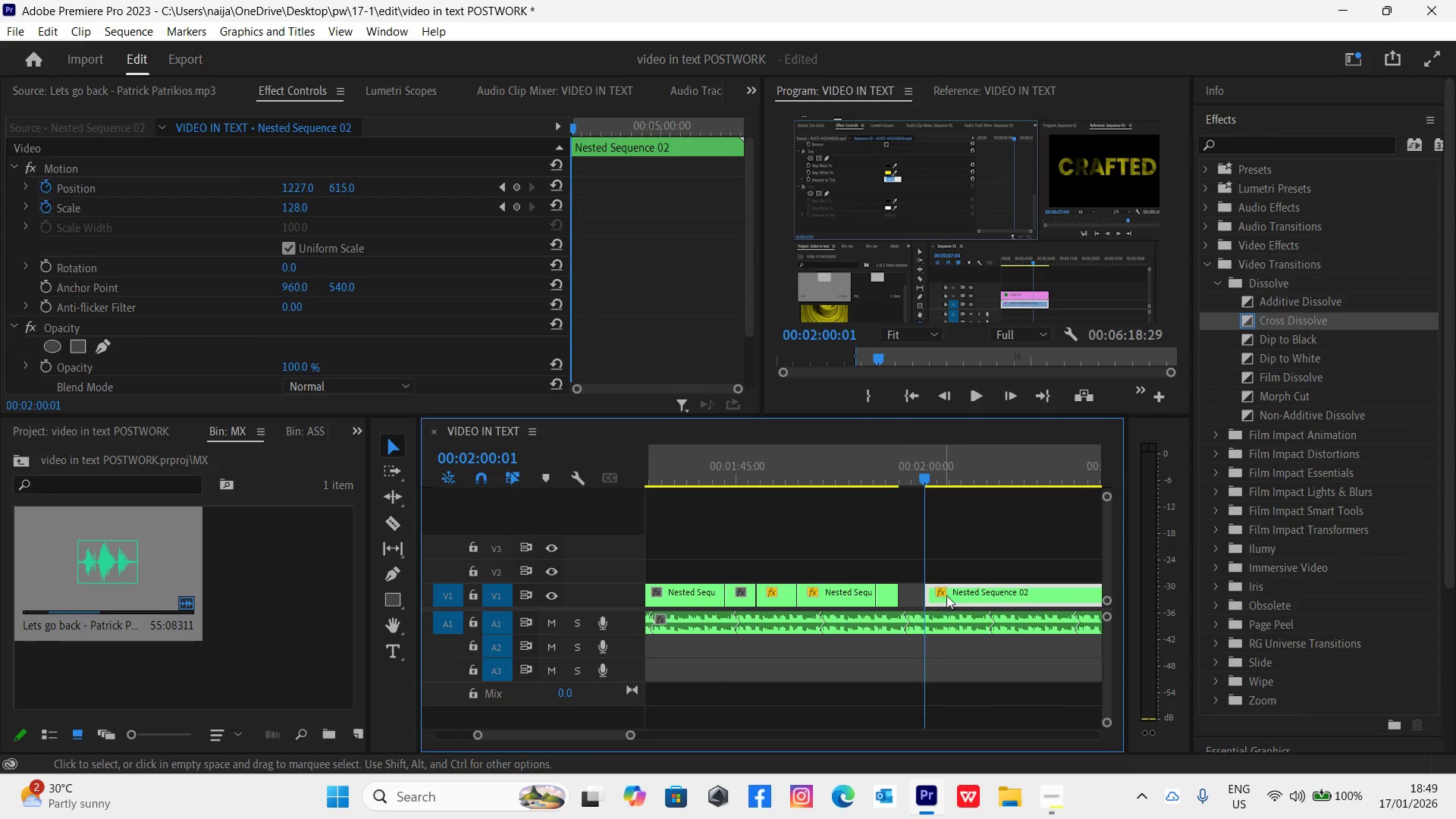 
left_click_drag(start_coordinate=[965, 590], to_coordinate=[946, 586])
 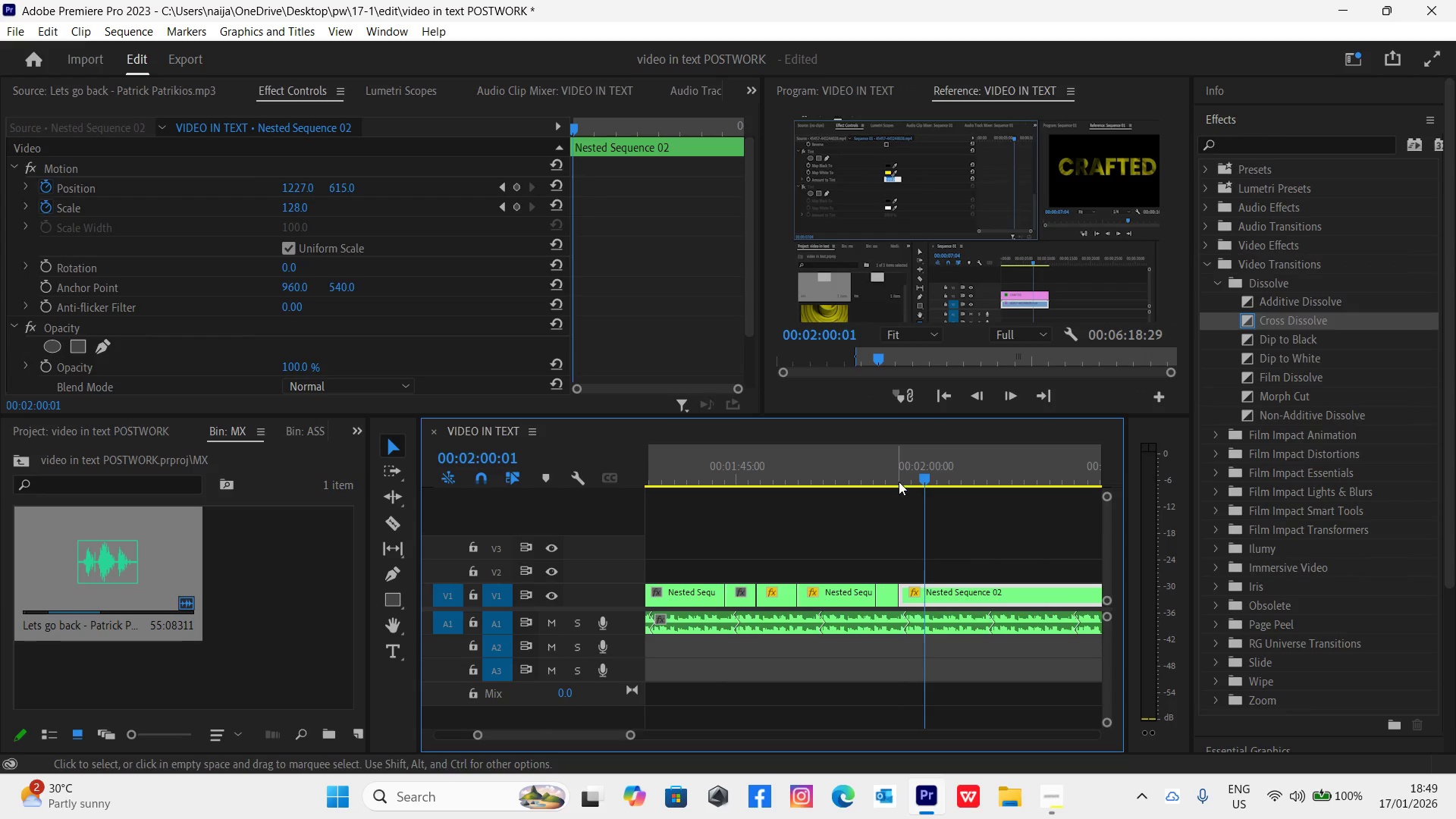 
left_click([892, 474])
 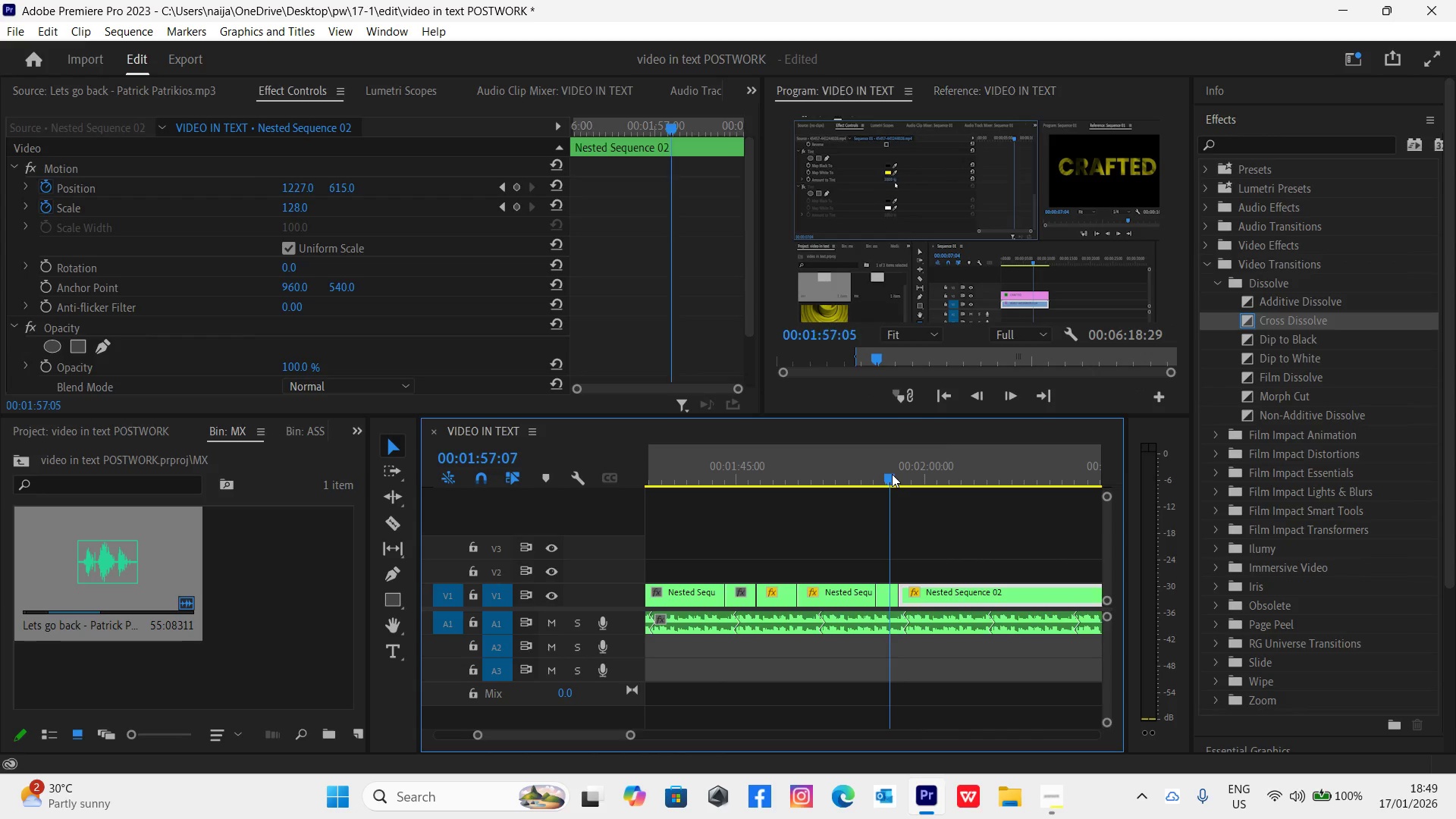 
key(Space)
 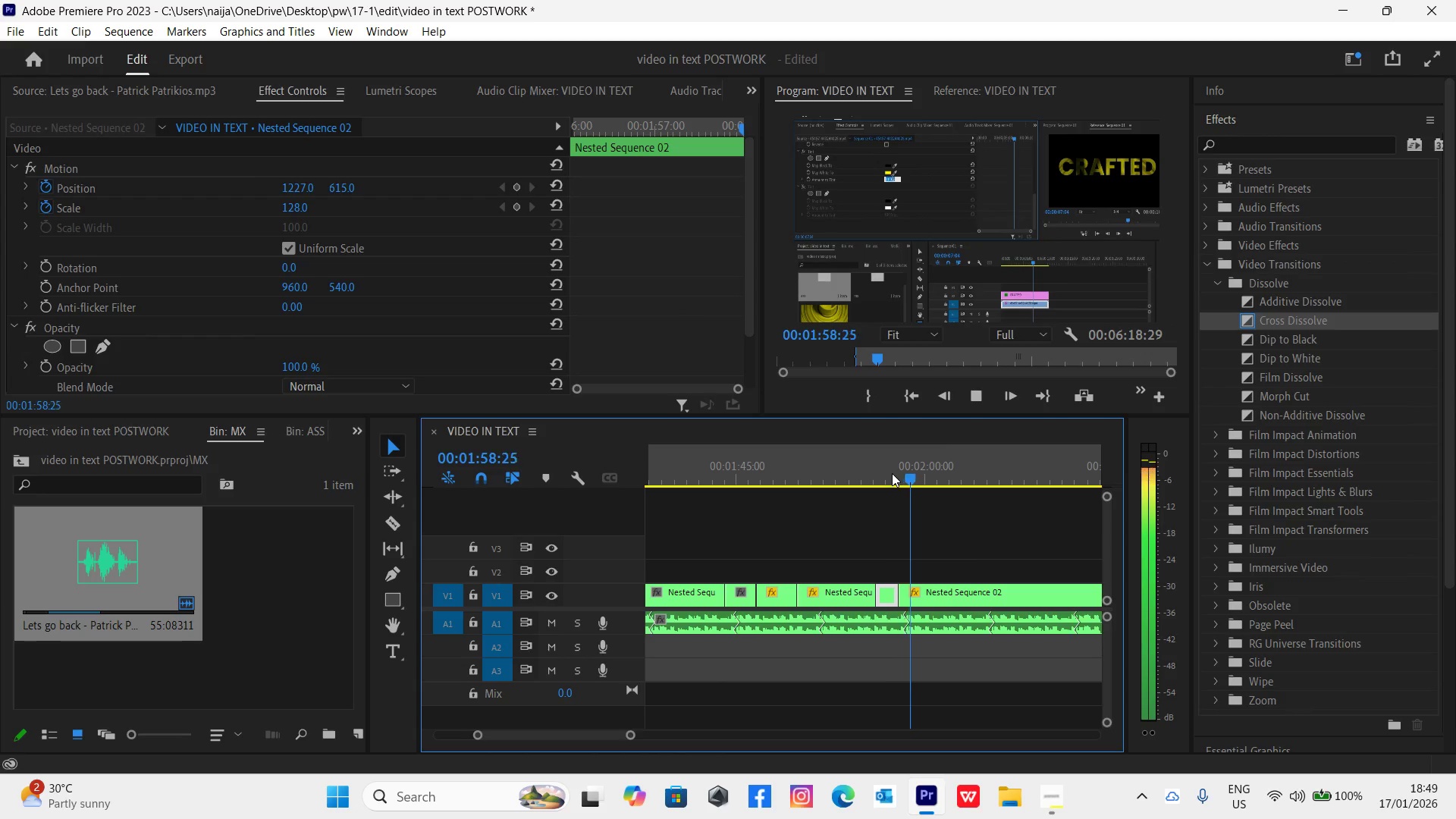 
key(Space)
 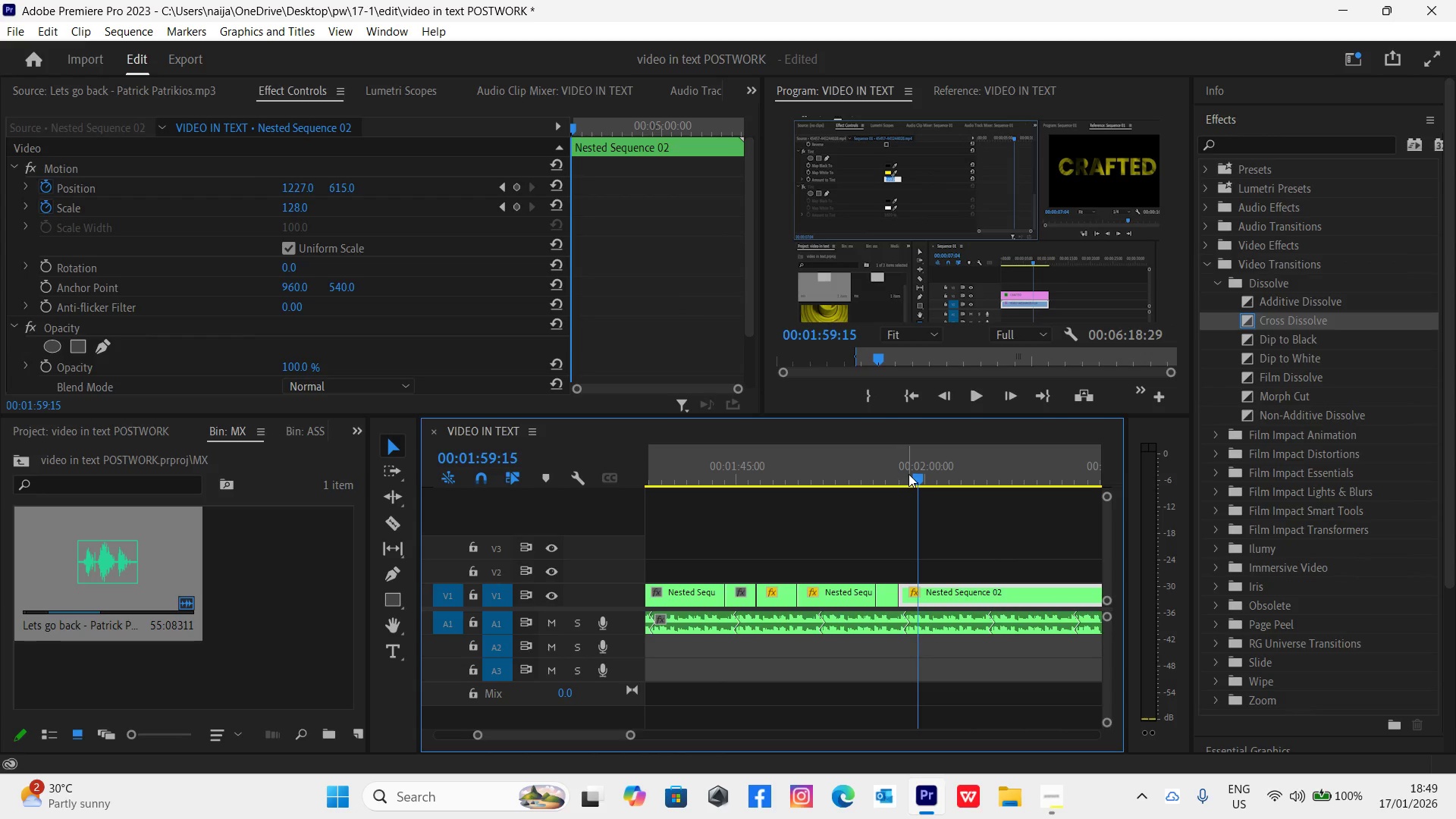 
left_click_drag(start_coordinate=[917, 481], to_coordinate=[1068, 488])
 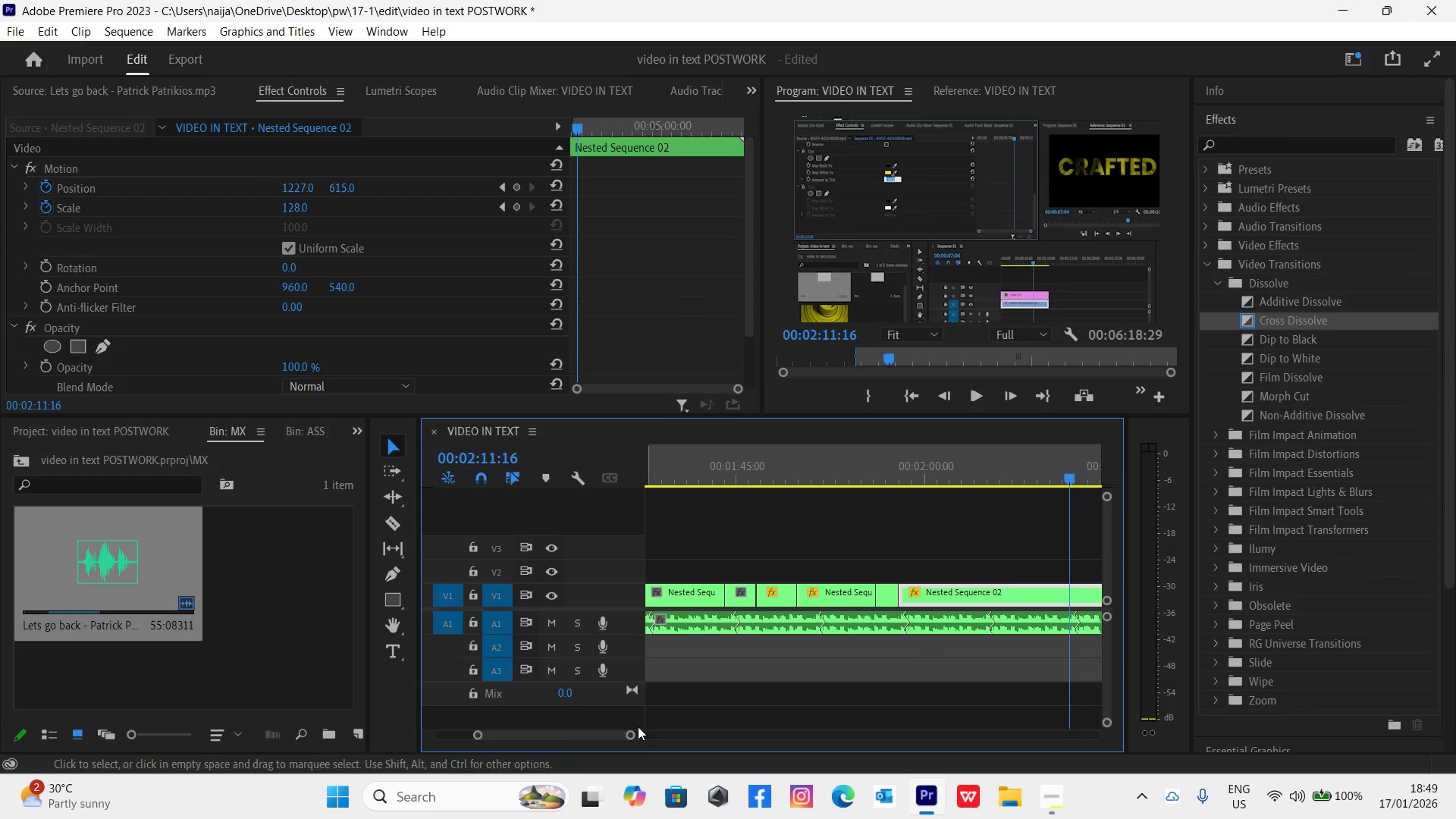 
left_click_drag(start_coordinate=[635, 735], to_coordinate=[653, 739])
 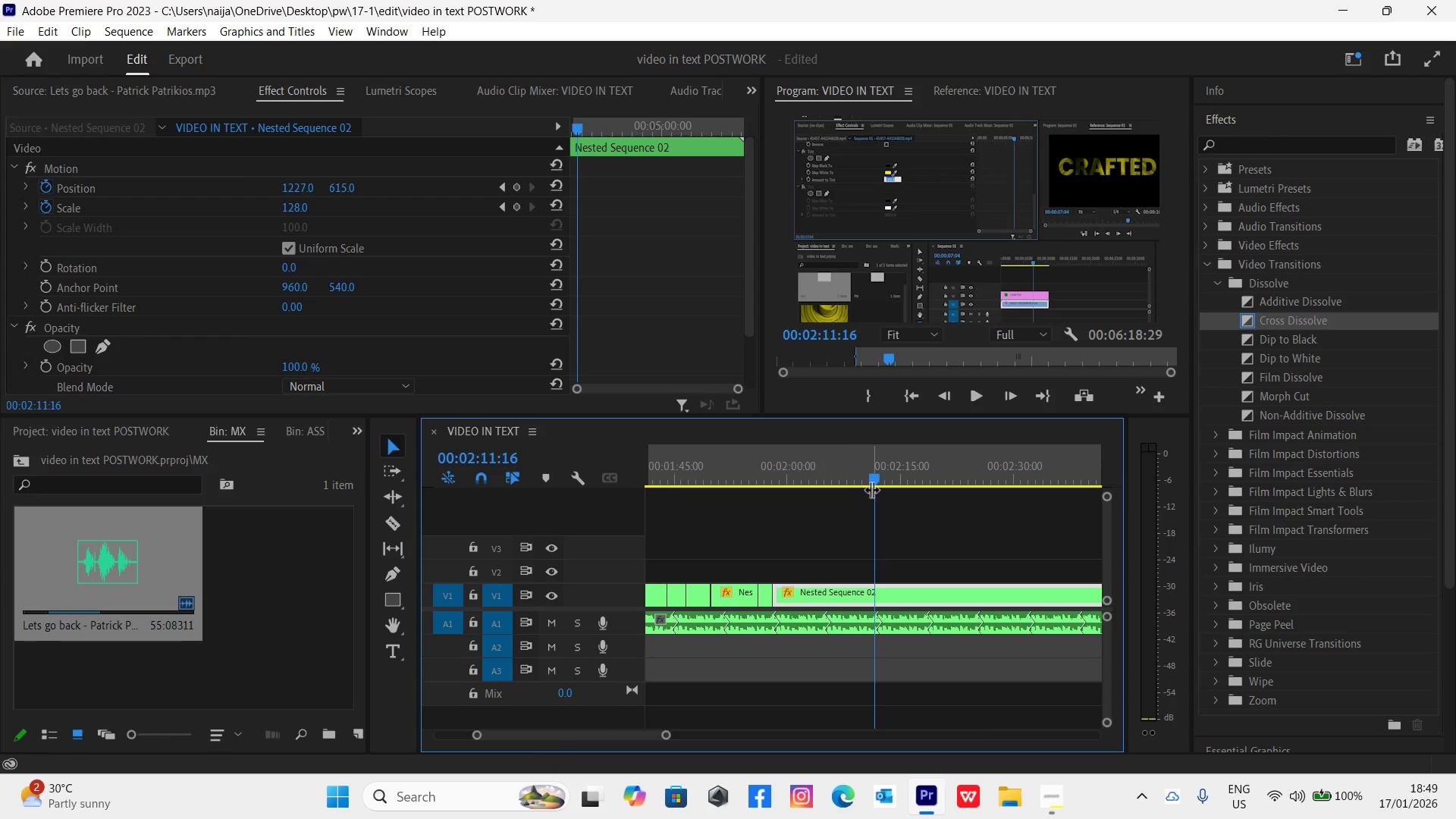 
left_click_drag(start_coordinate=[872, 478], to_coordinate=[909, 486])
 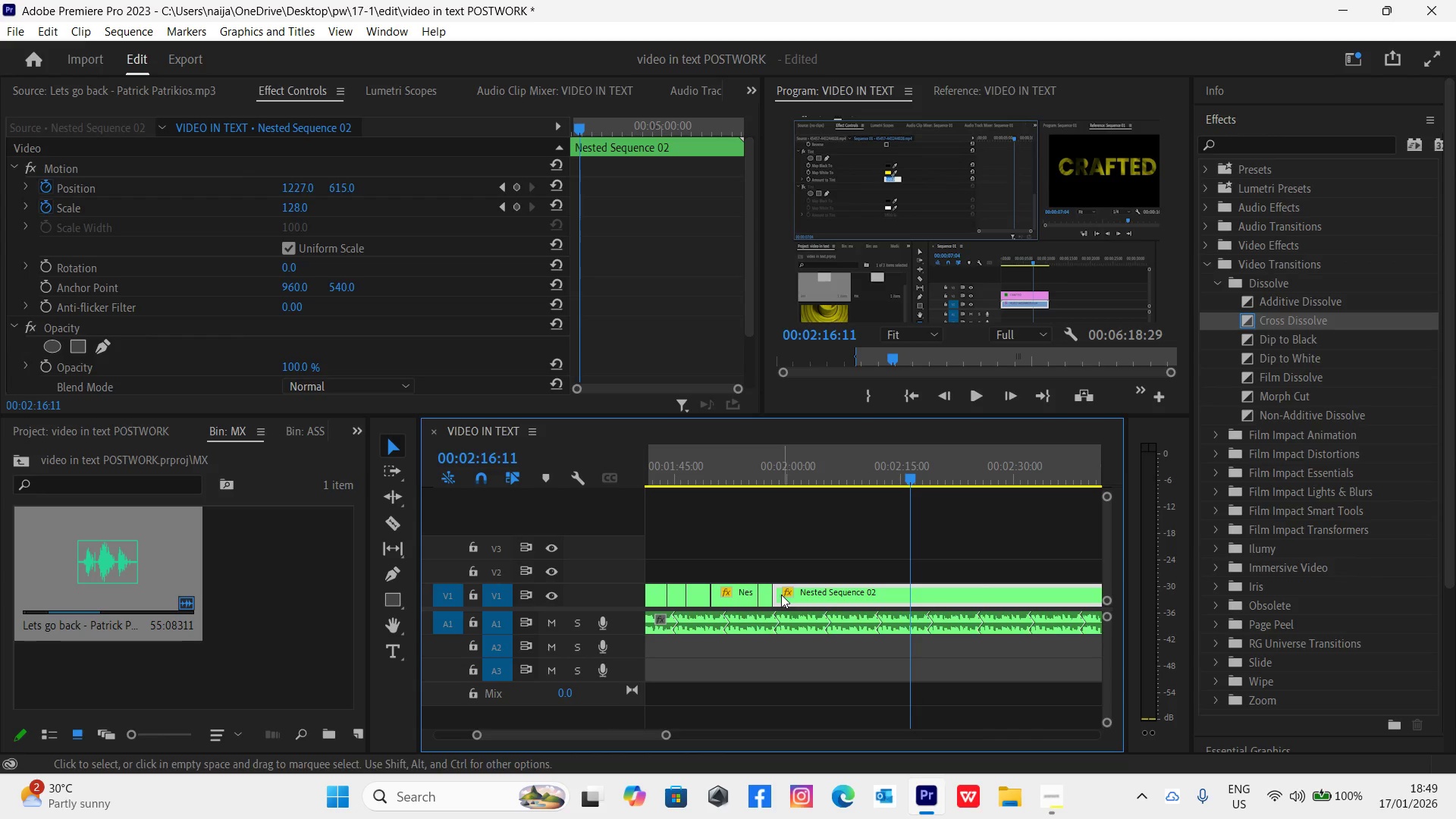 
left_click_drag(start_coordinate=[777, 591], to_coordinate=[911, 609])
 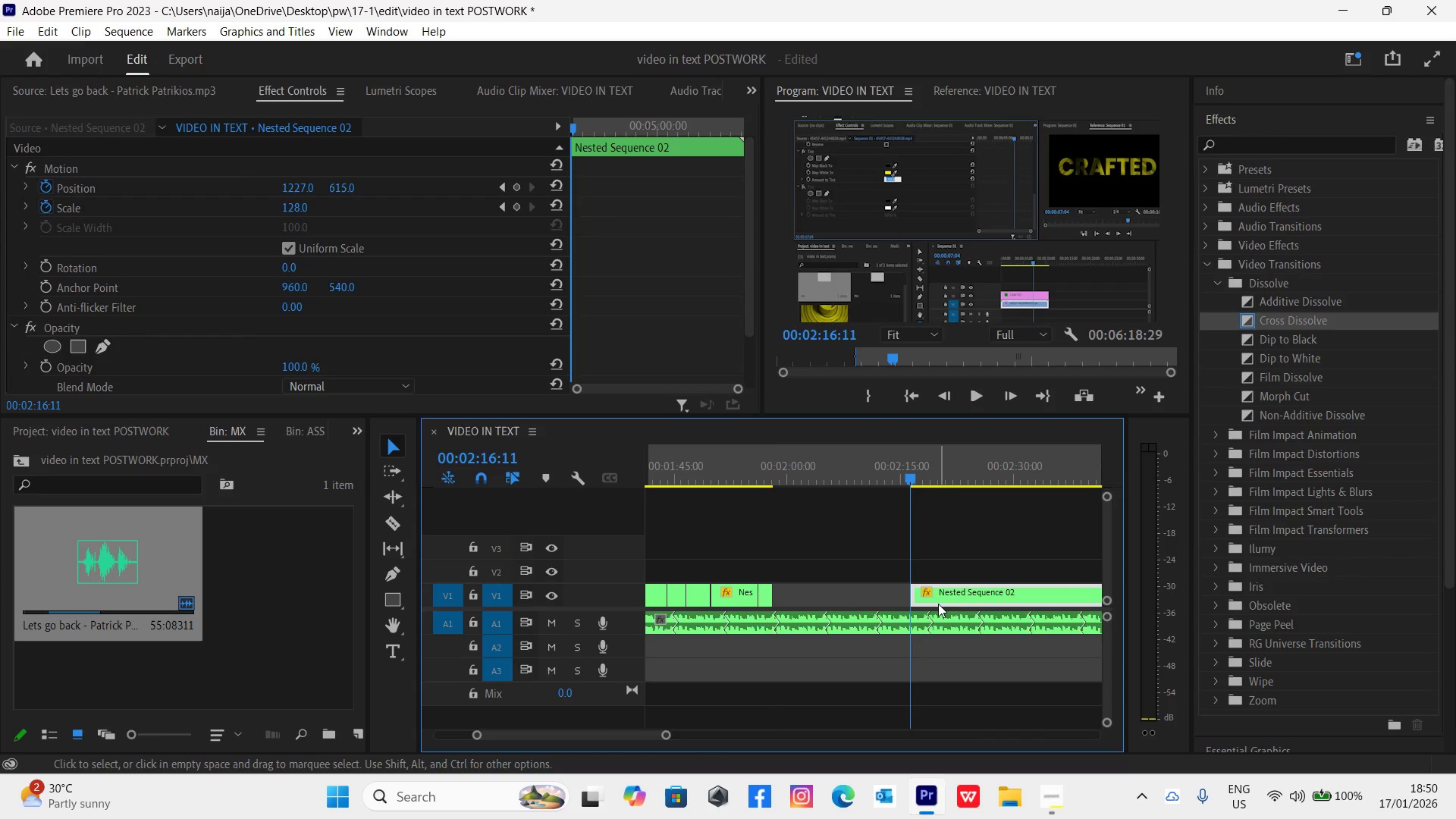 
left_click_drag(start_coordinate=[952, 598], to_coordinate=[817, 598])
 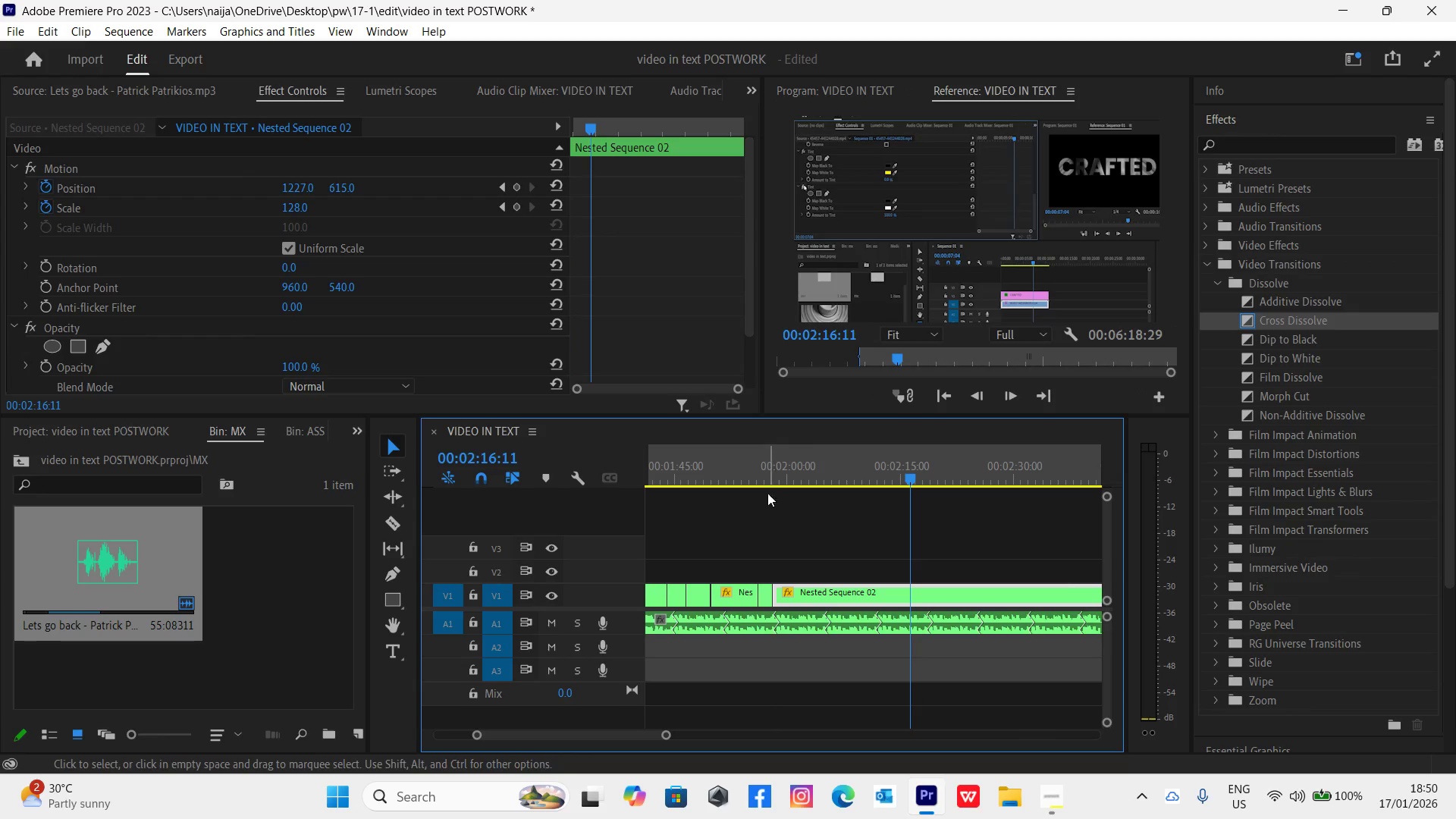 
left_click([761, 474])
 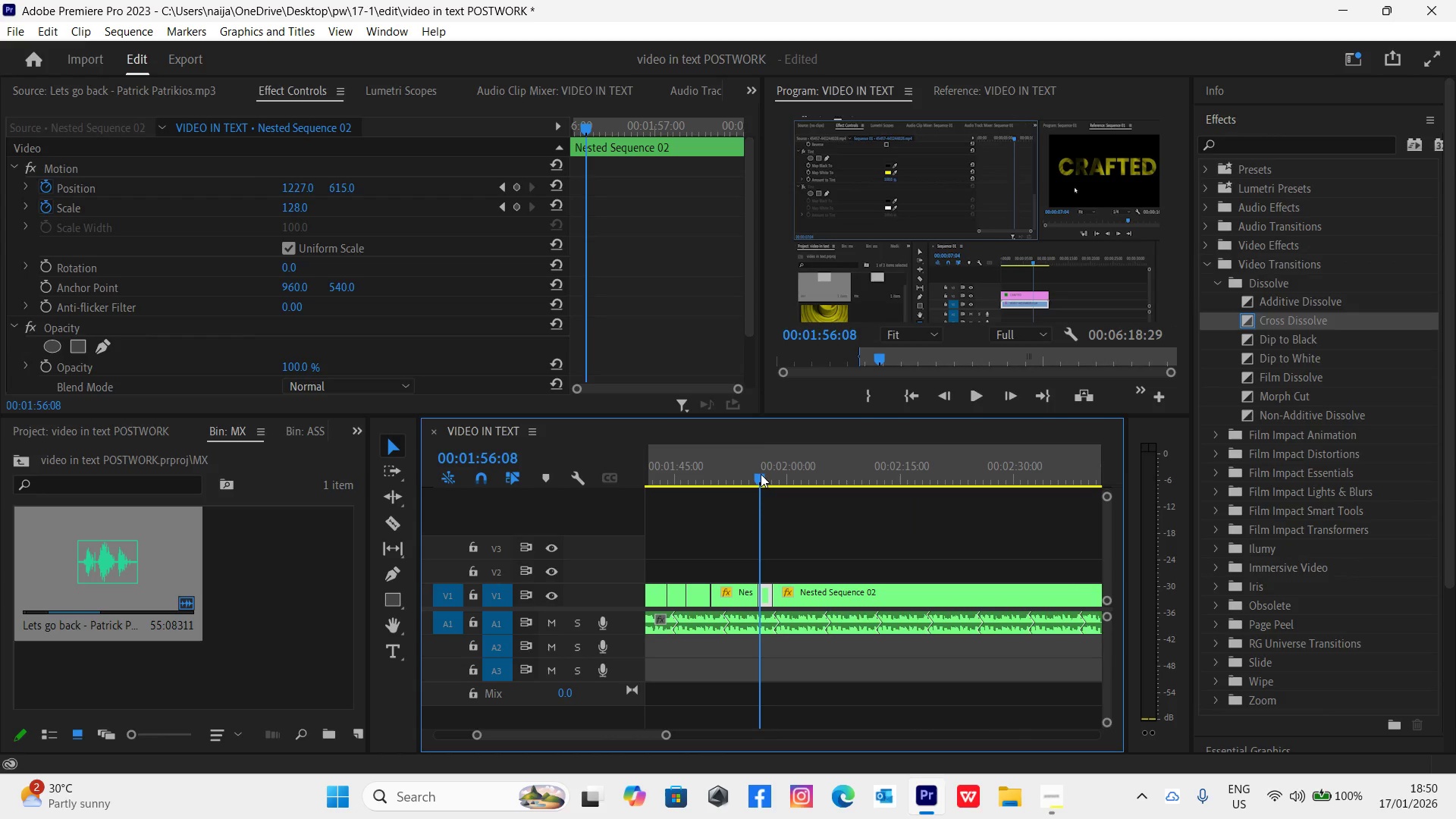 
key(Space)
 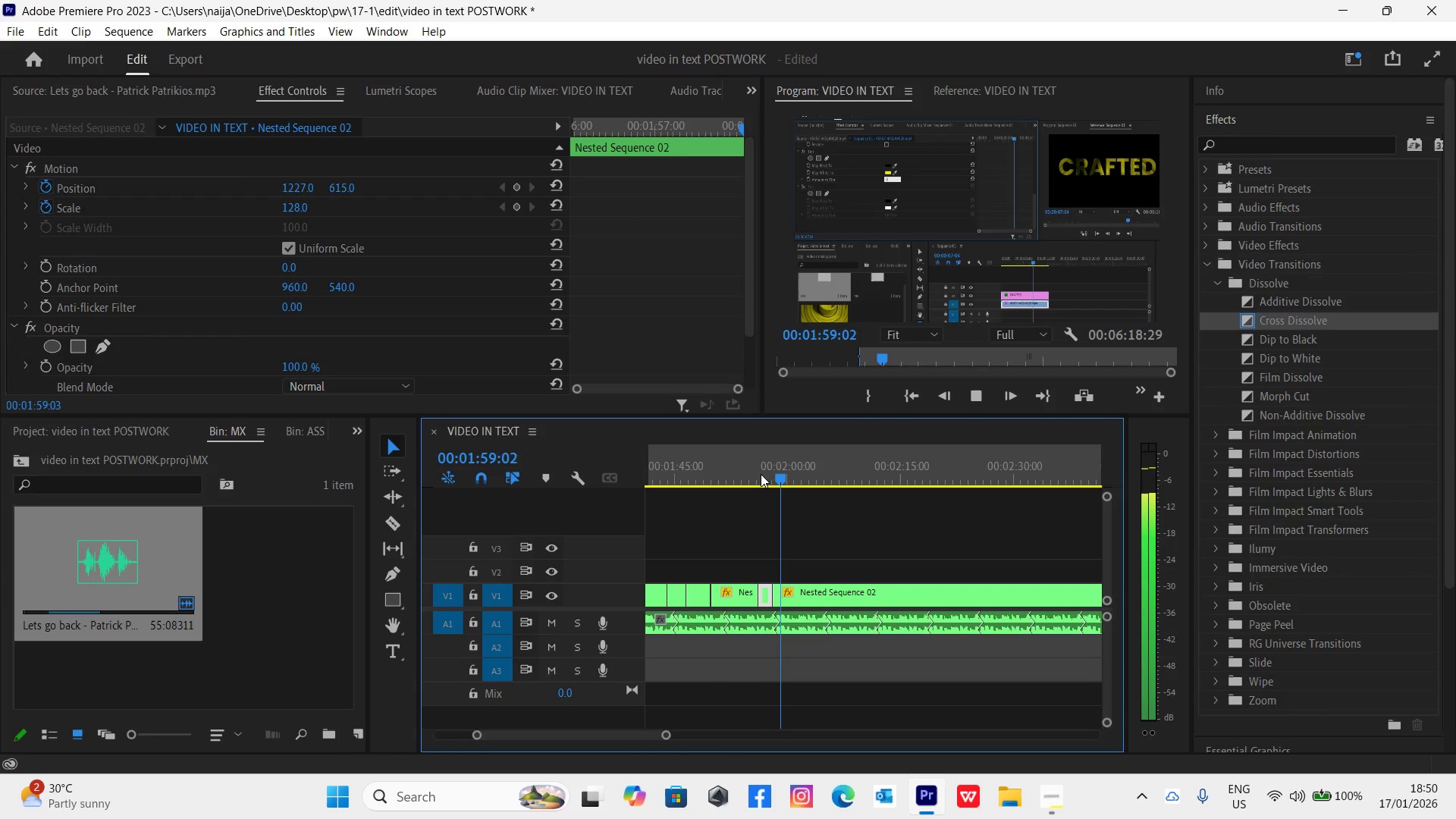 
key(Space)
 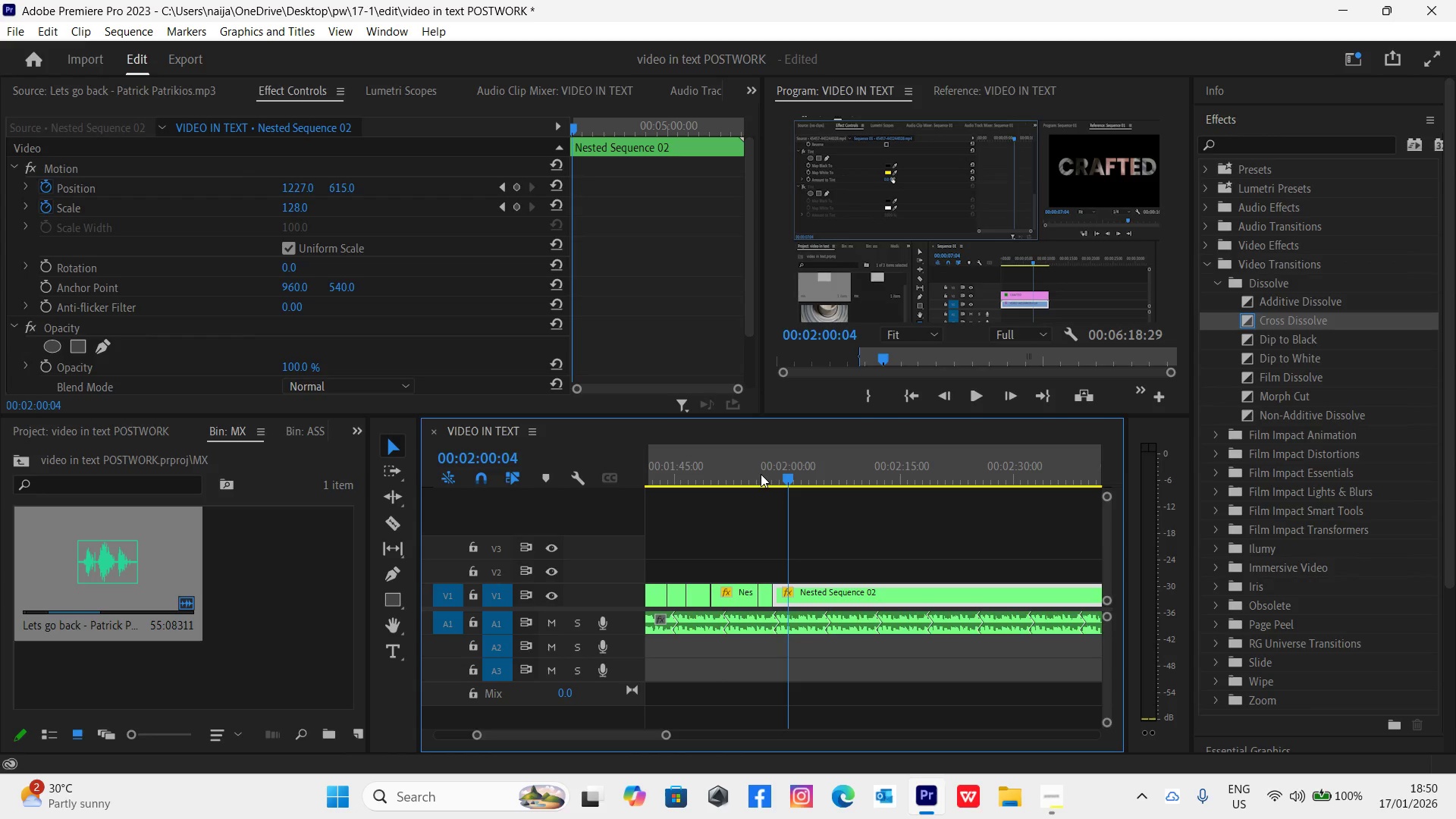 
key(C)
 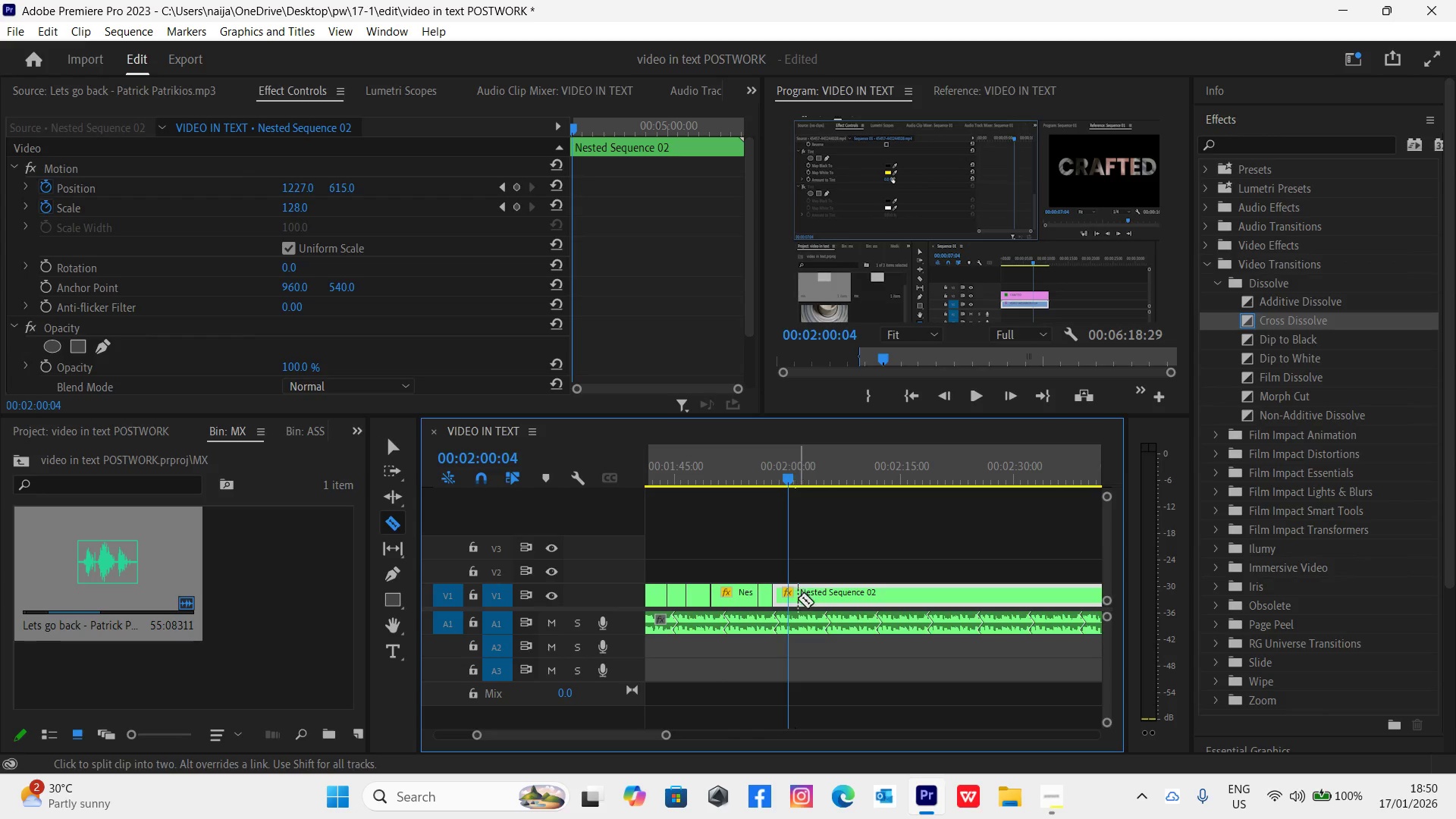 
left_click([786, 592])
 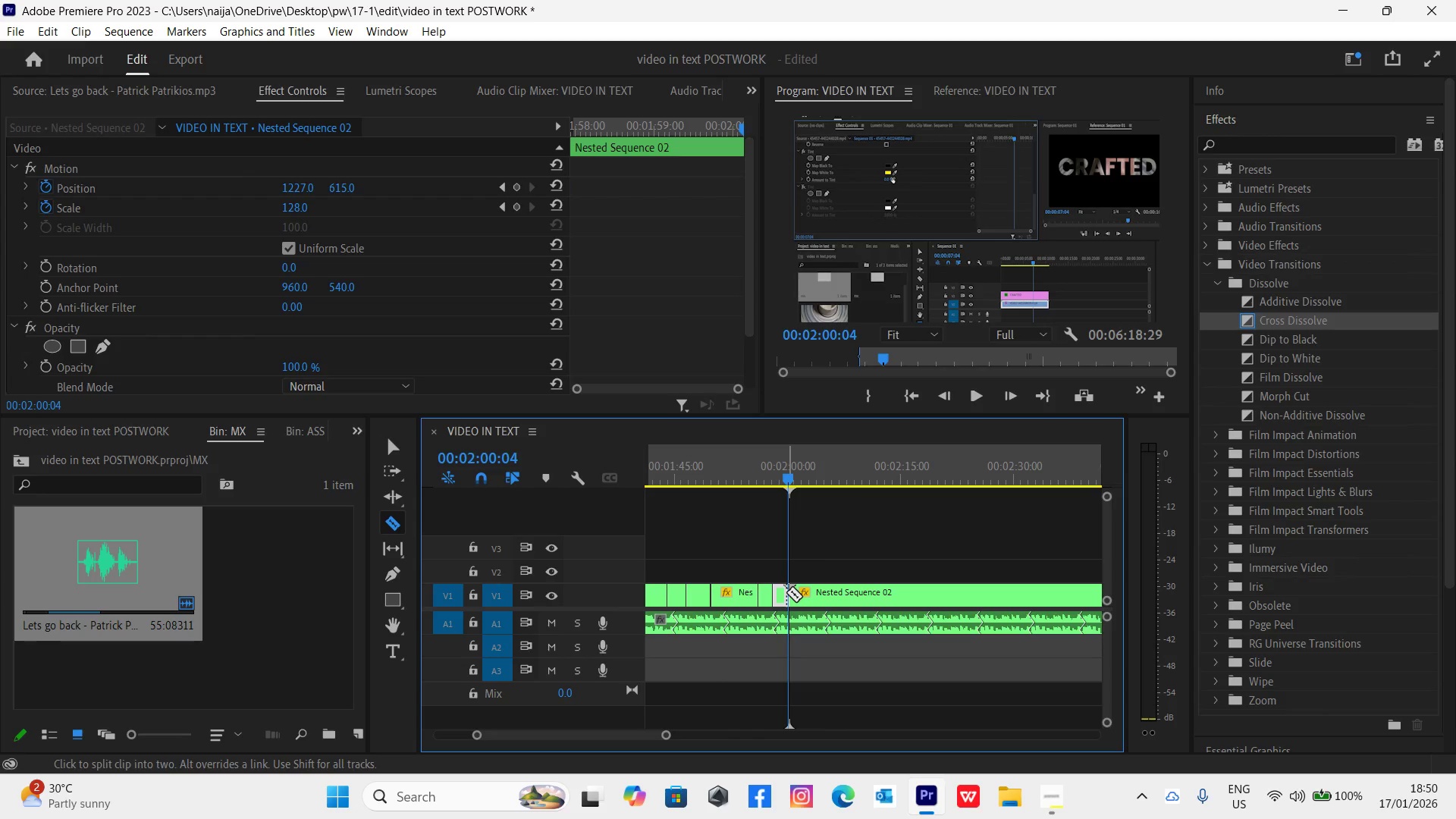 
key(V)
 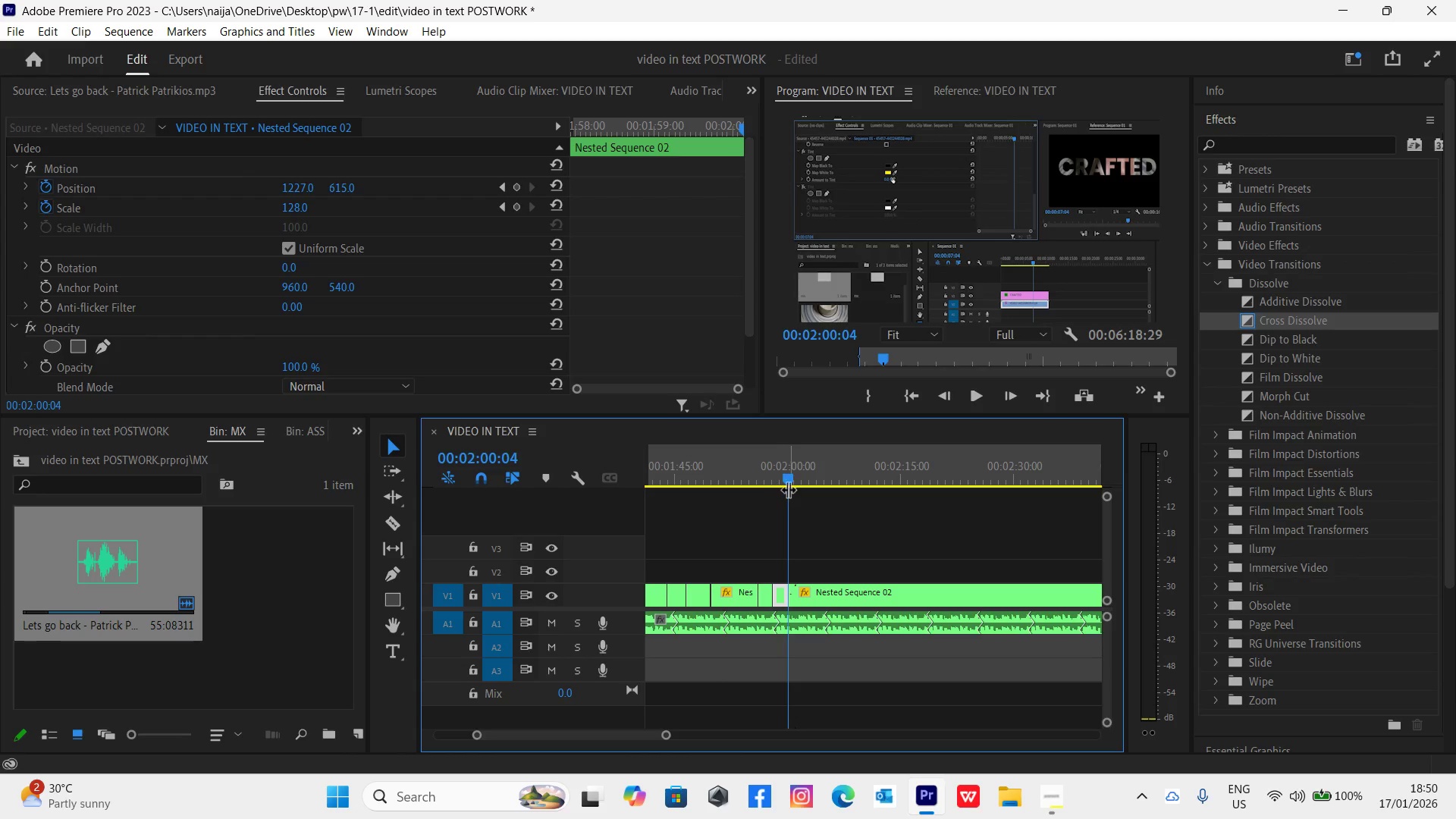 
left_click_drag(start_coordinate=[789, 481], to_coordinate=[816, 519])
 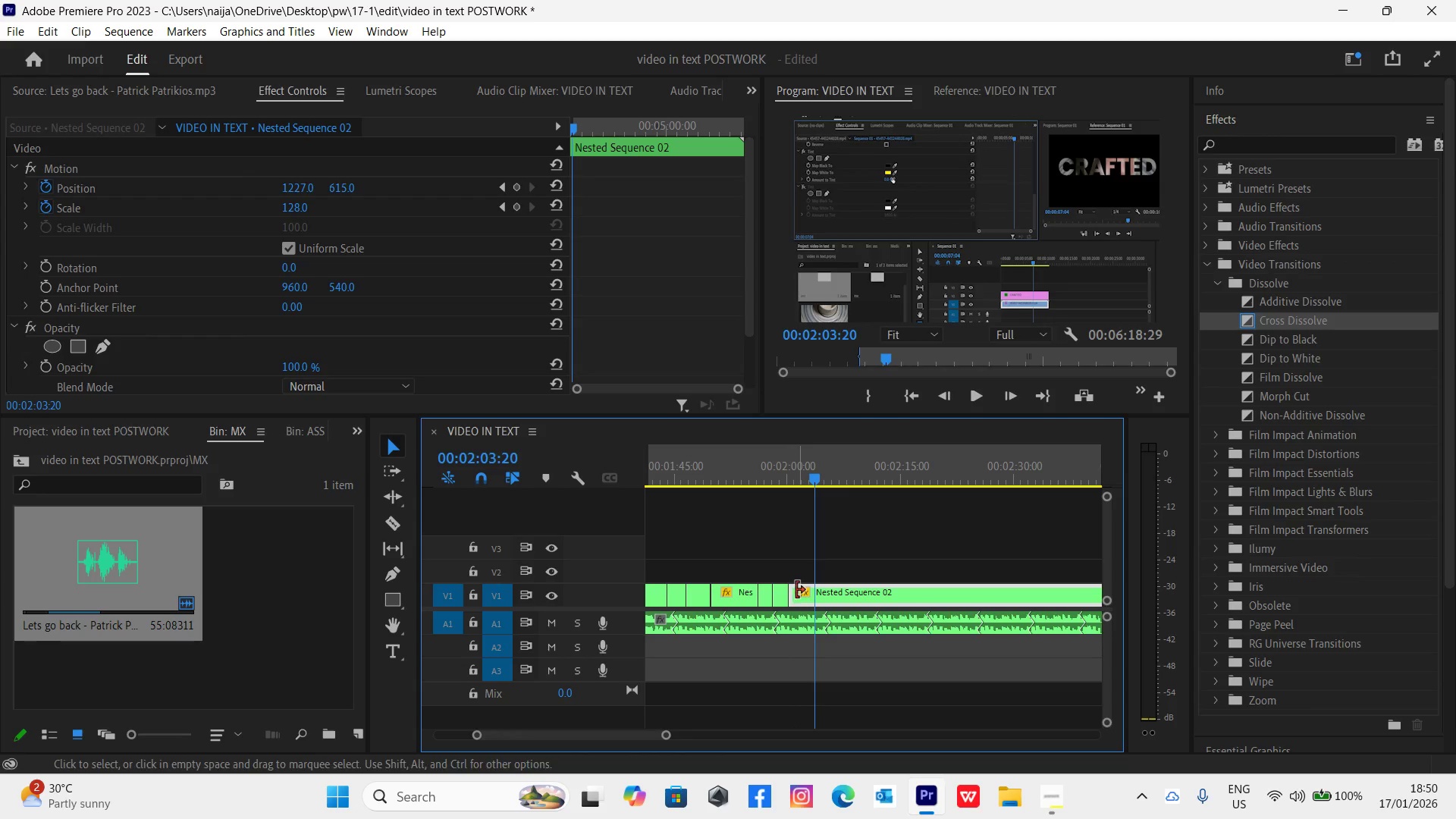 
left_click_drag(start_coordinate=[792, 589], to_coordinate=[819, 601])
 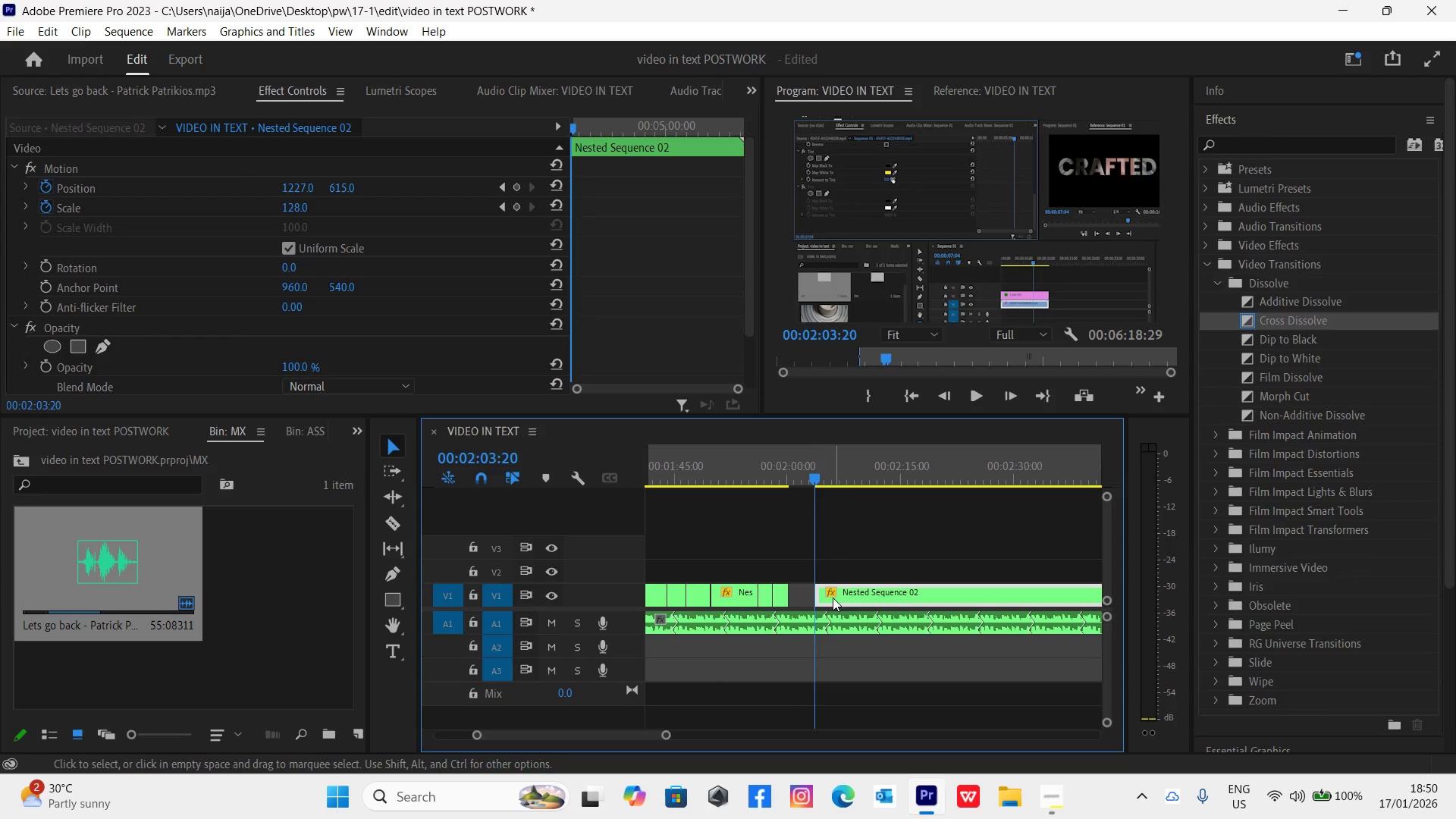 
left_click_drag(start_coordinate=[843, 596], to_coordinate=[819, 593])
 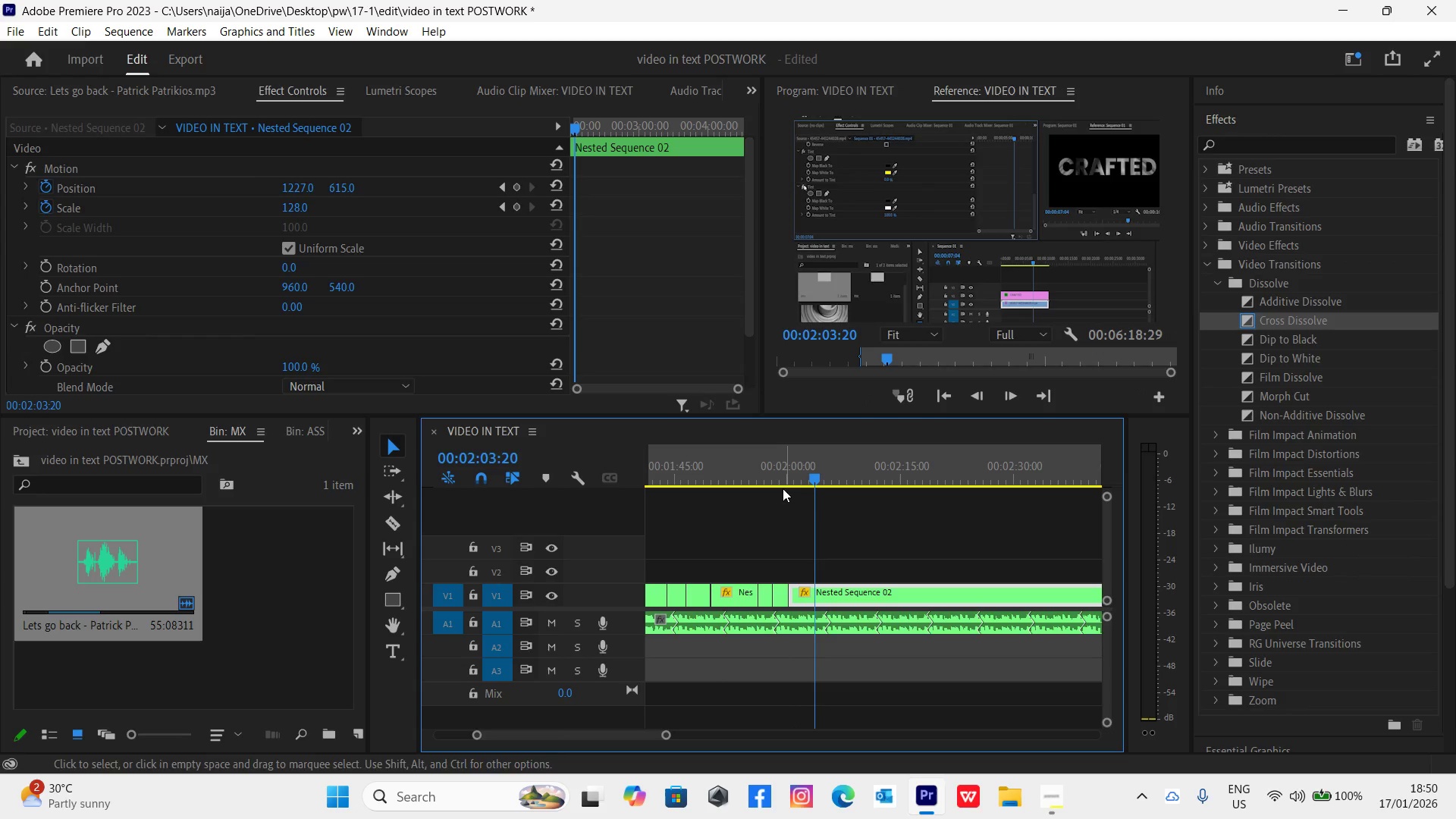 
left_click([774, 478])
 